 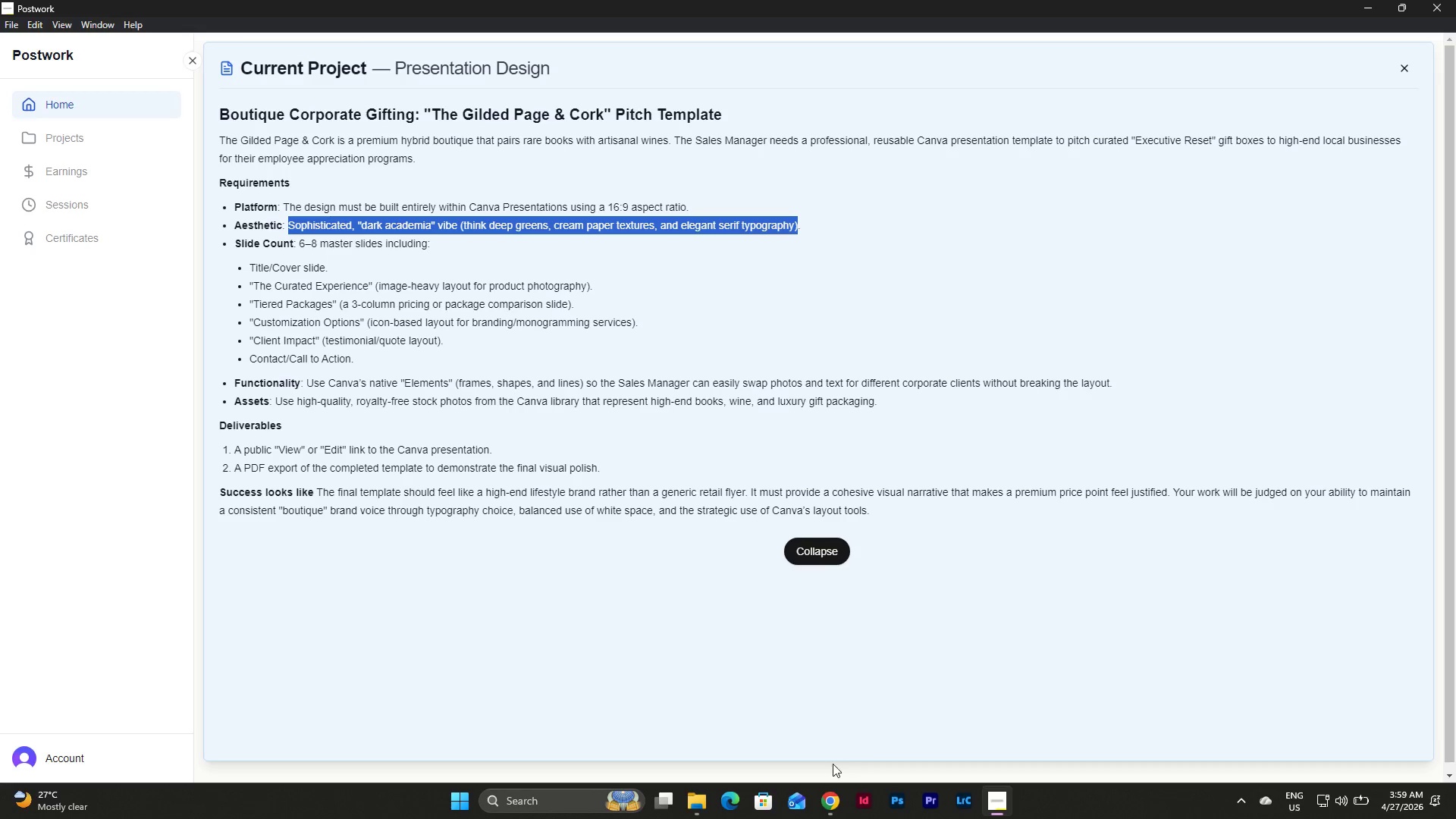 
key(Control+V)
 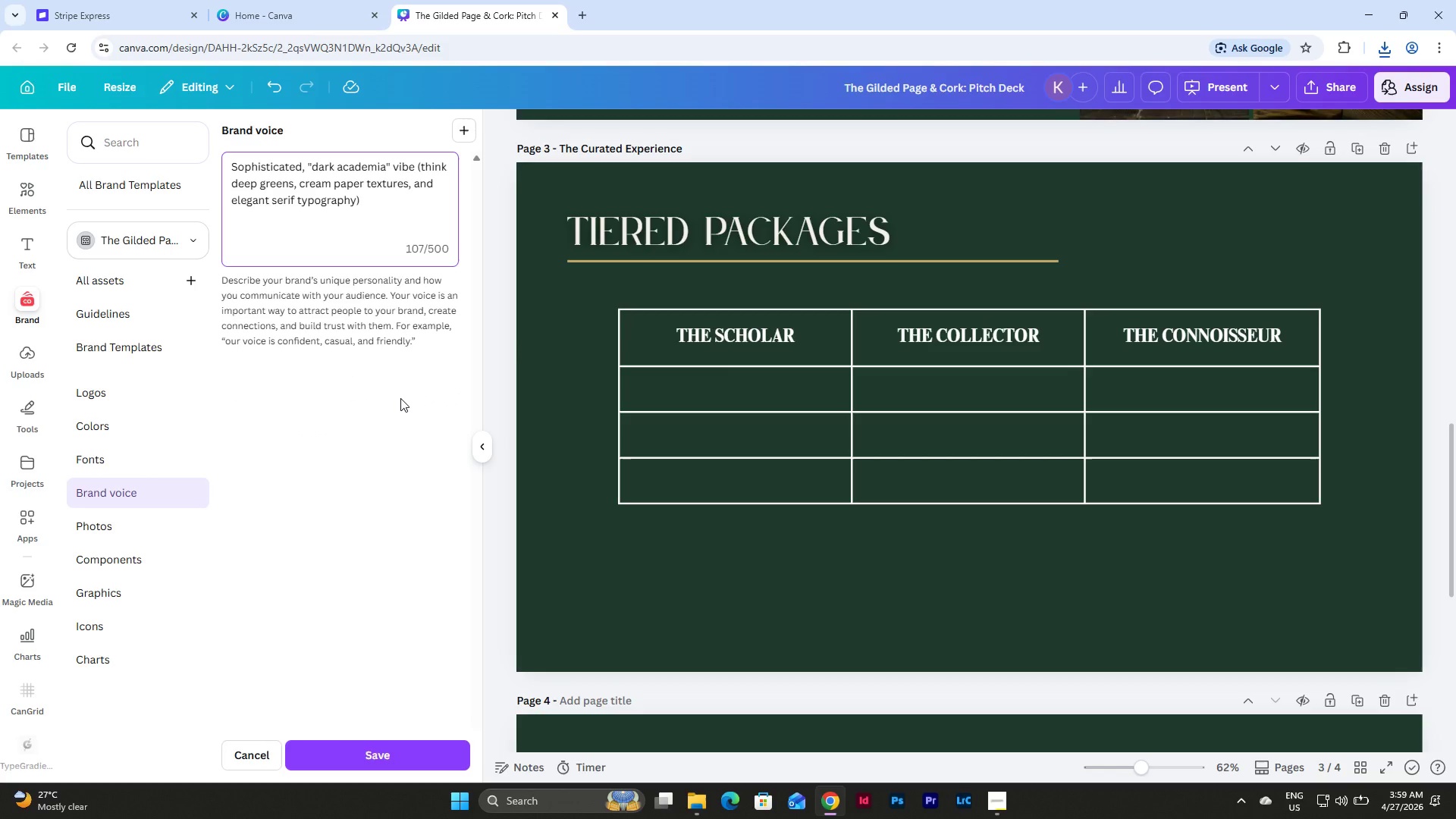 
key(Period)
 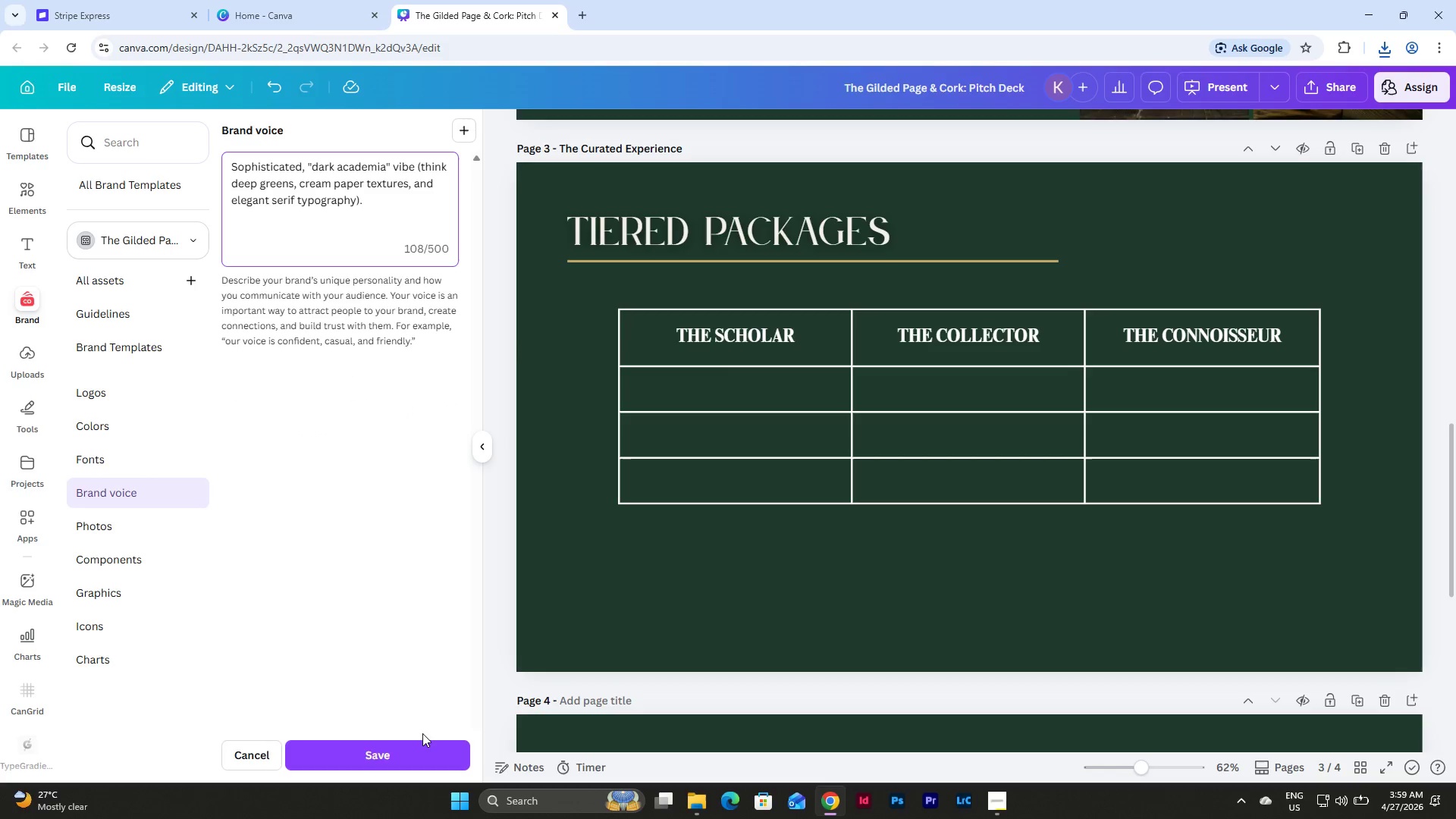 
left_click([419, 751])
 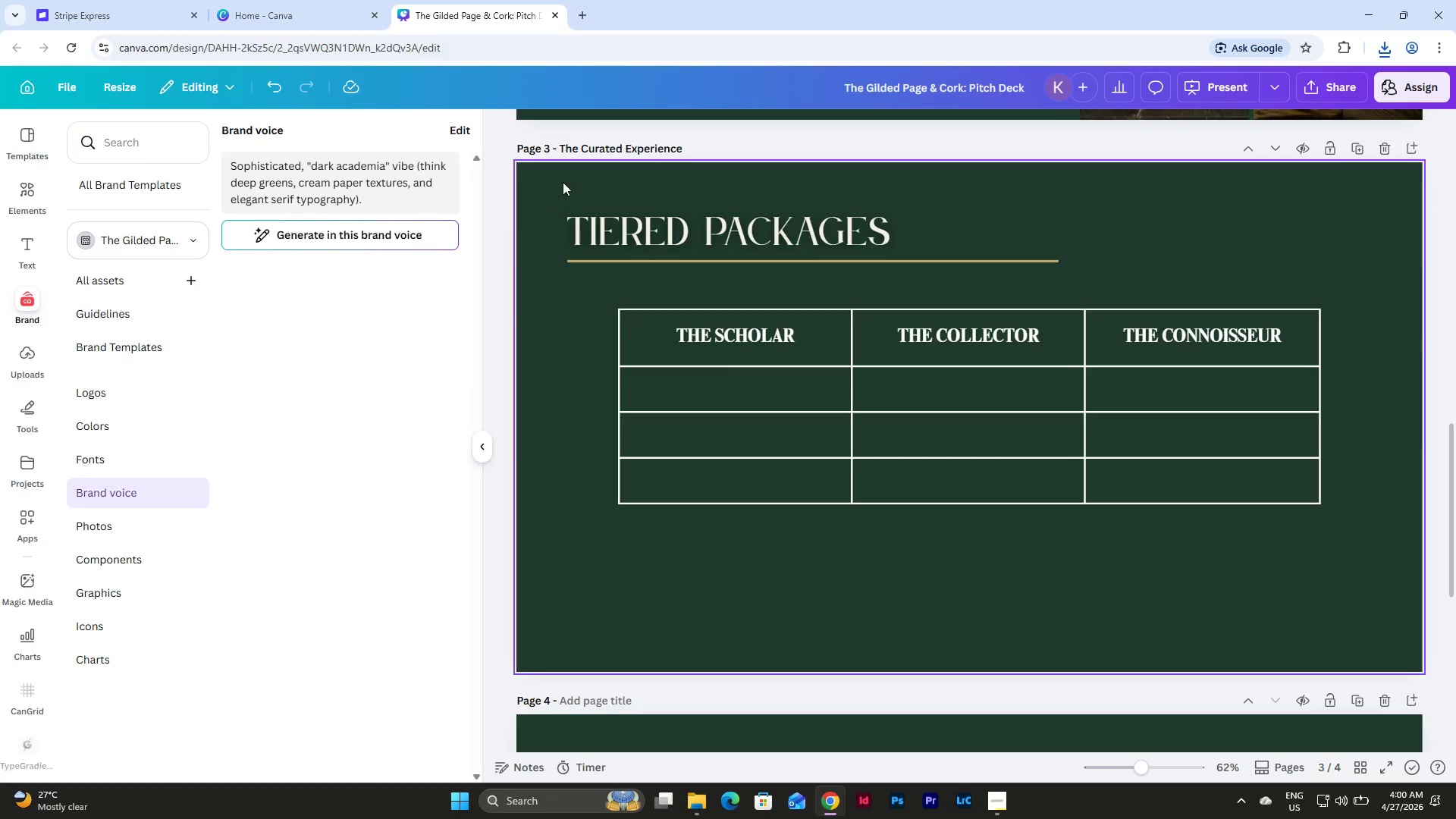 
left_click([485, 449])
 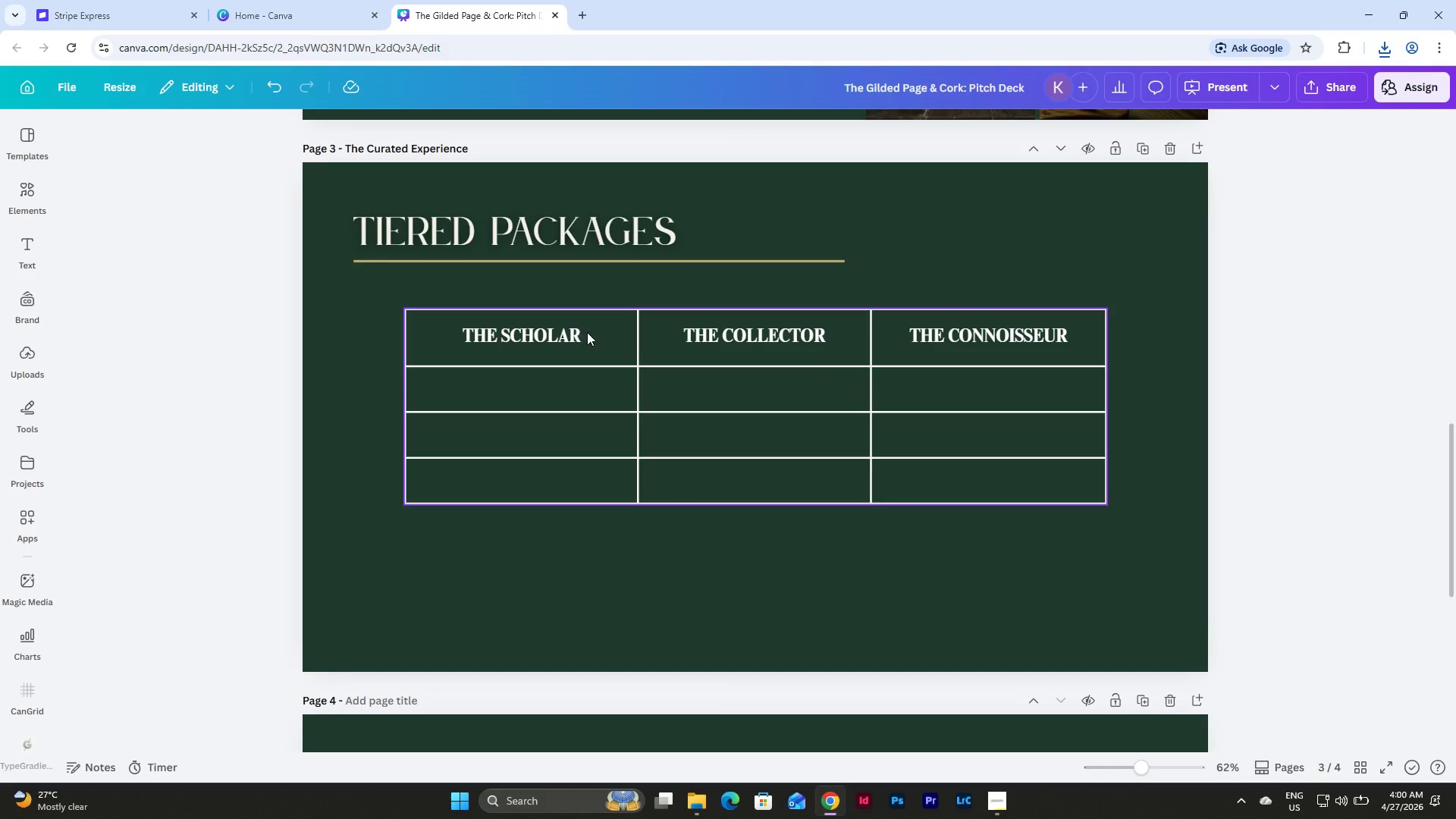 
left_click([602, 332])
 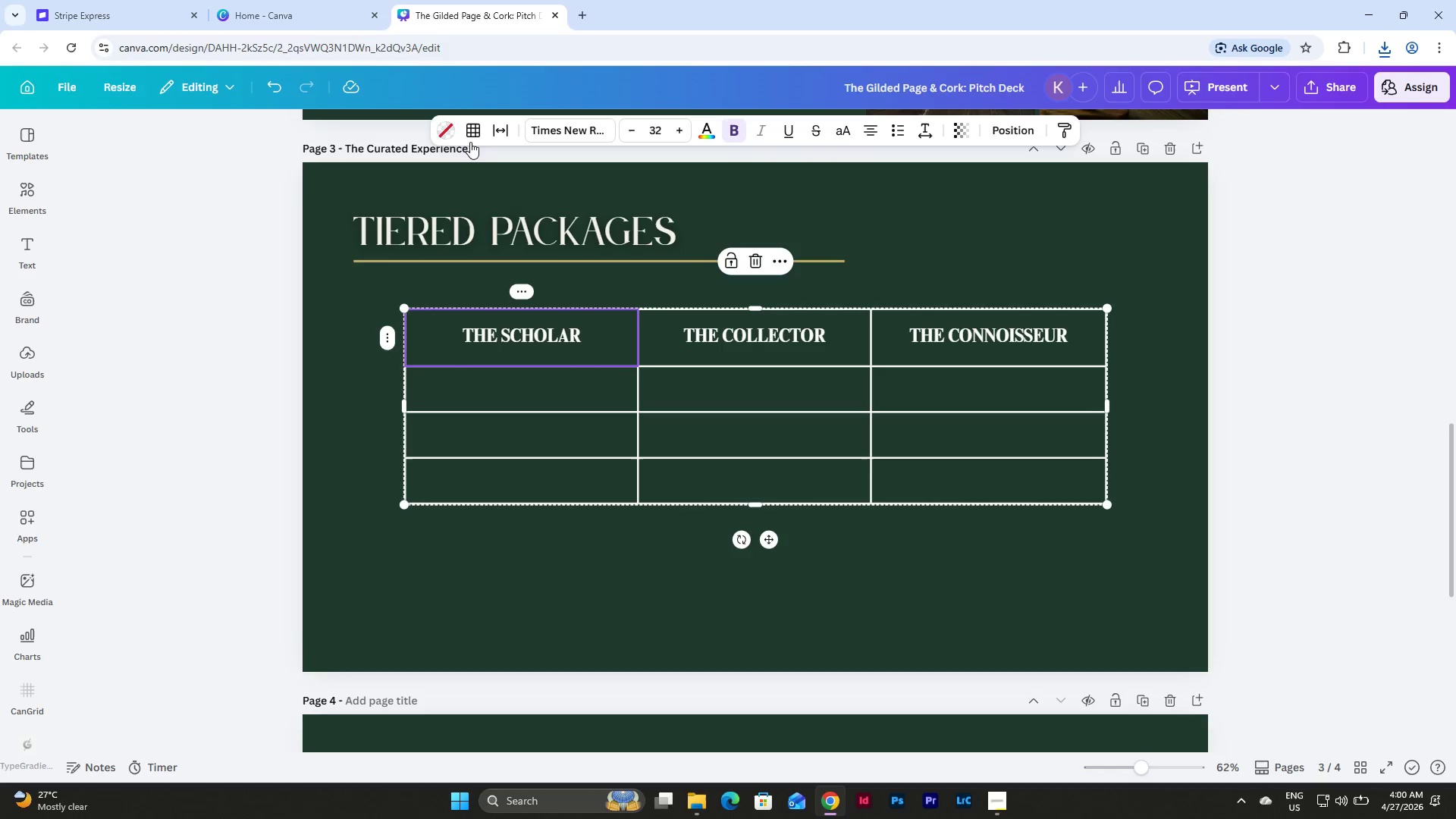 
left_click([440, 130])
 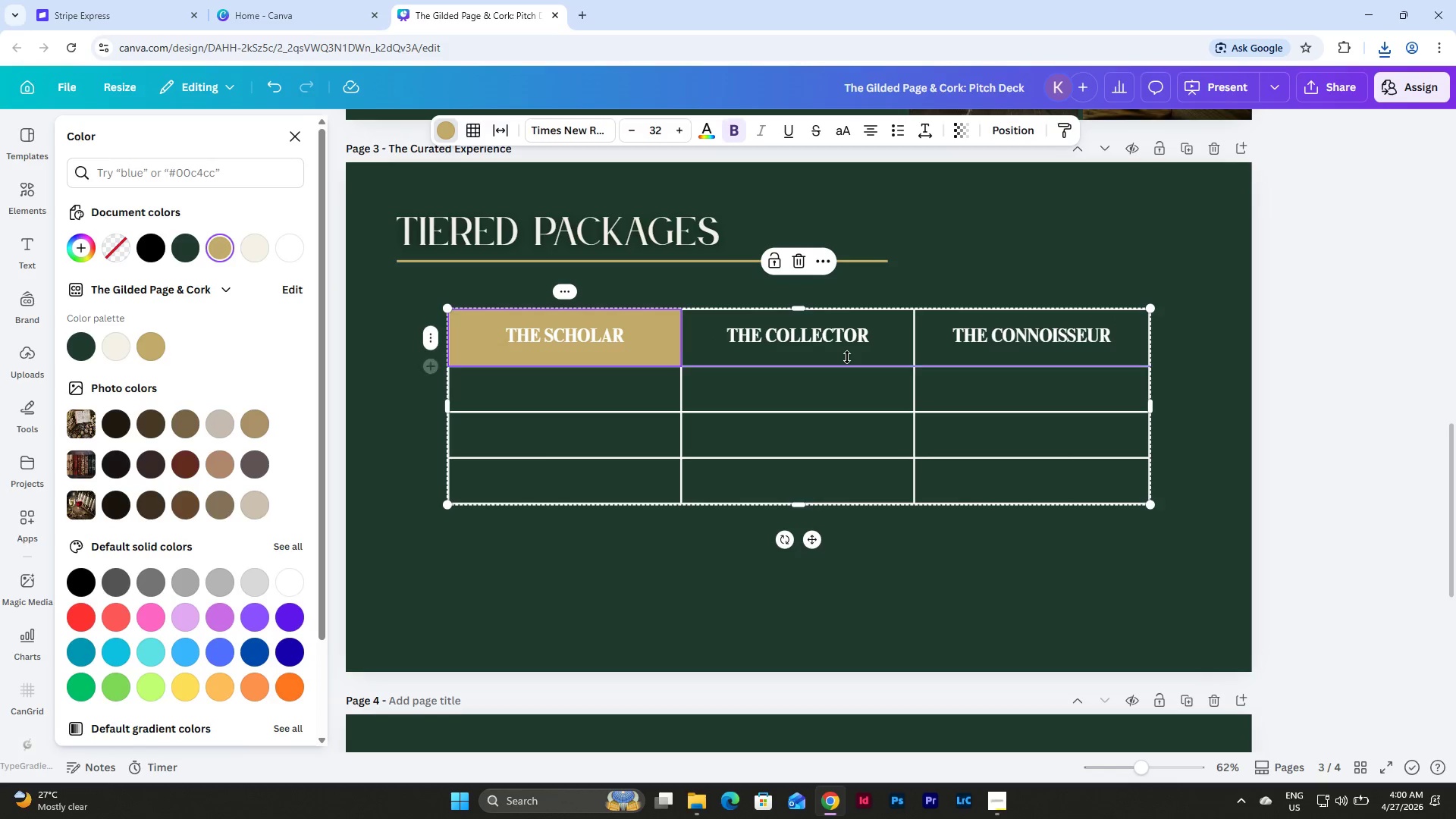 
left_click([857, 348])
 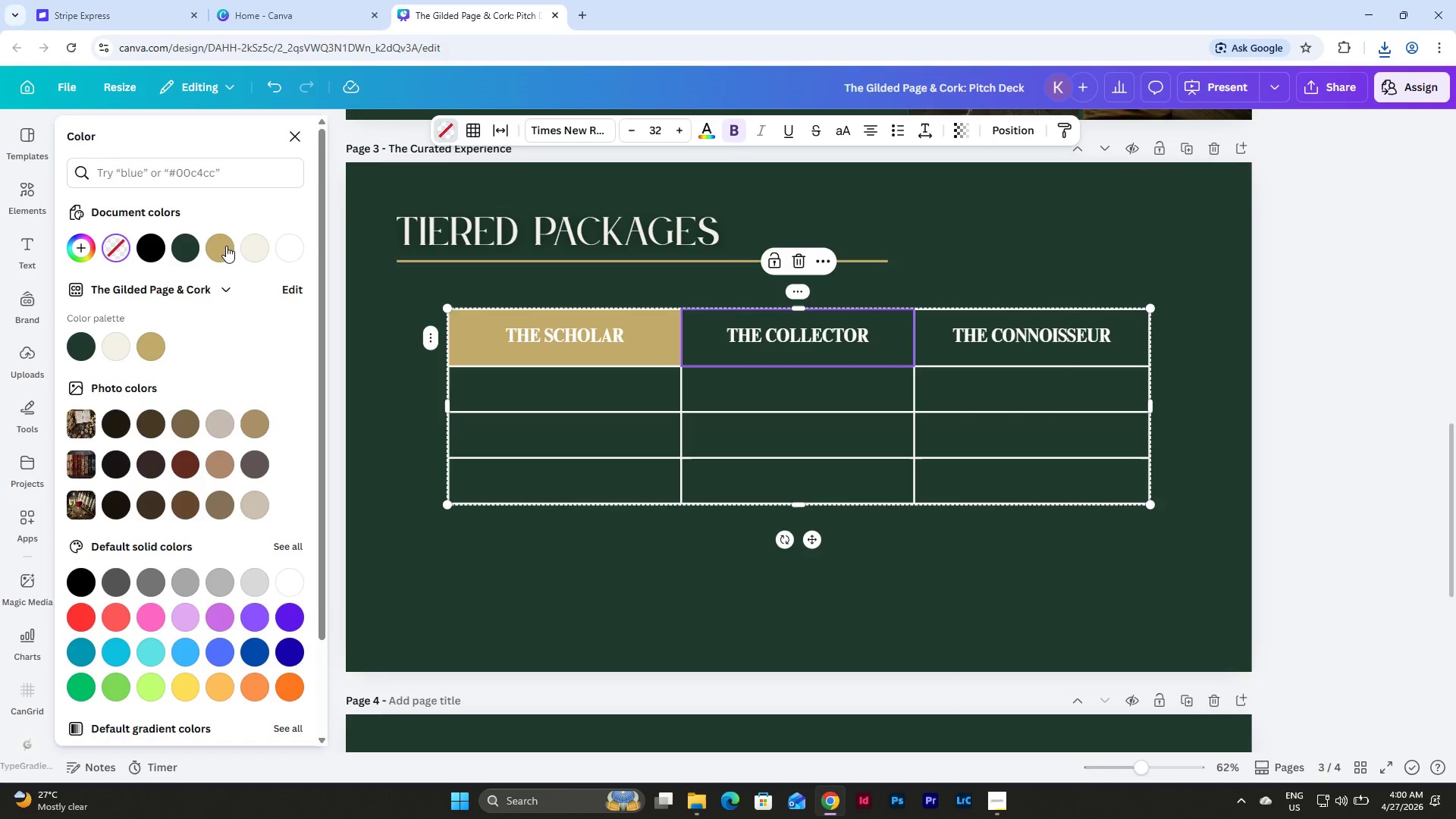 
left_click([225, 246])
 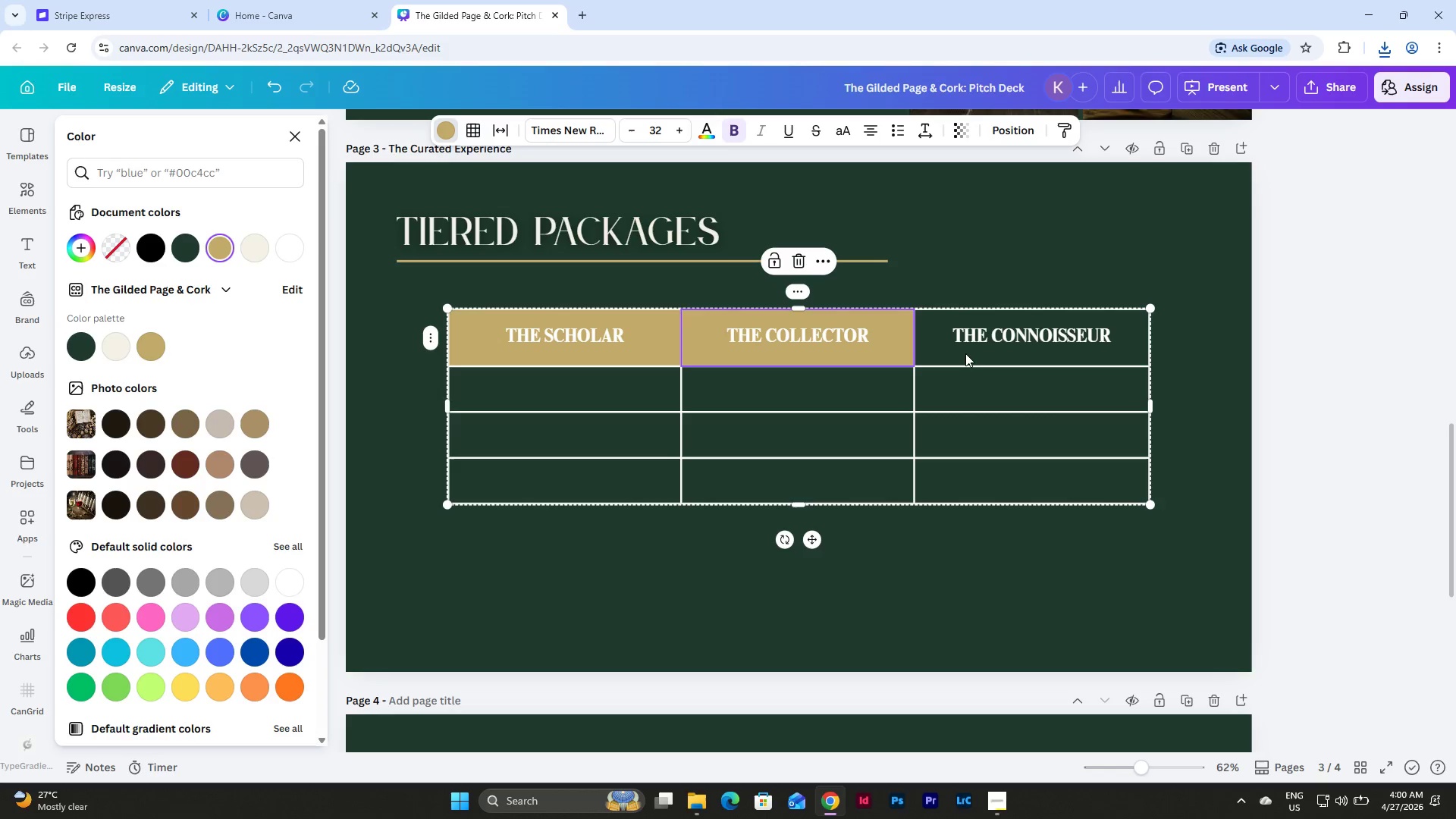 
left_click([965, 354])
 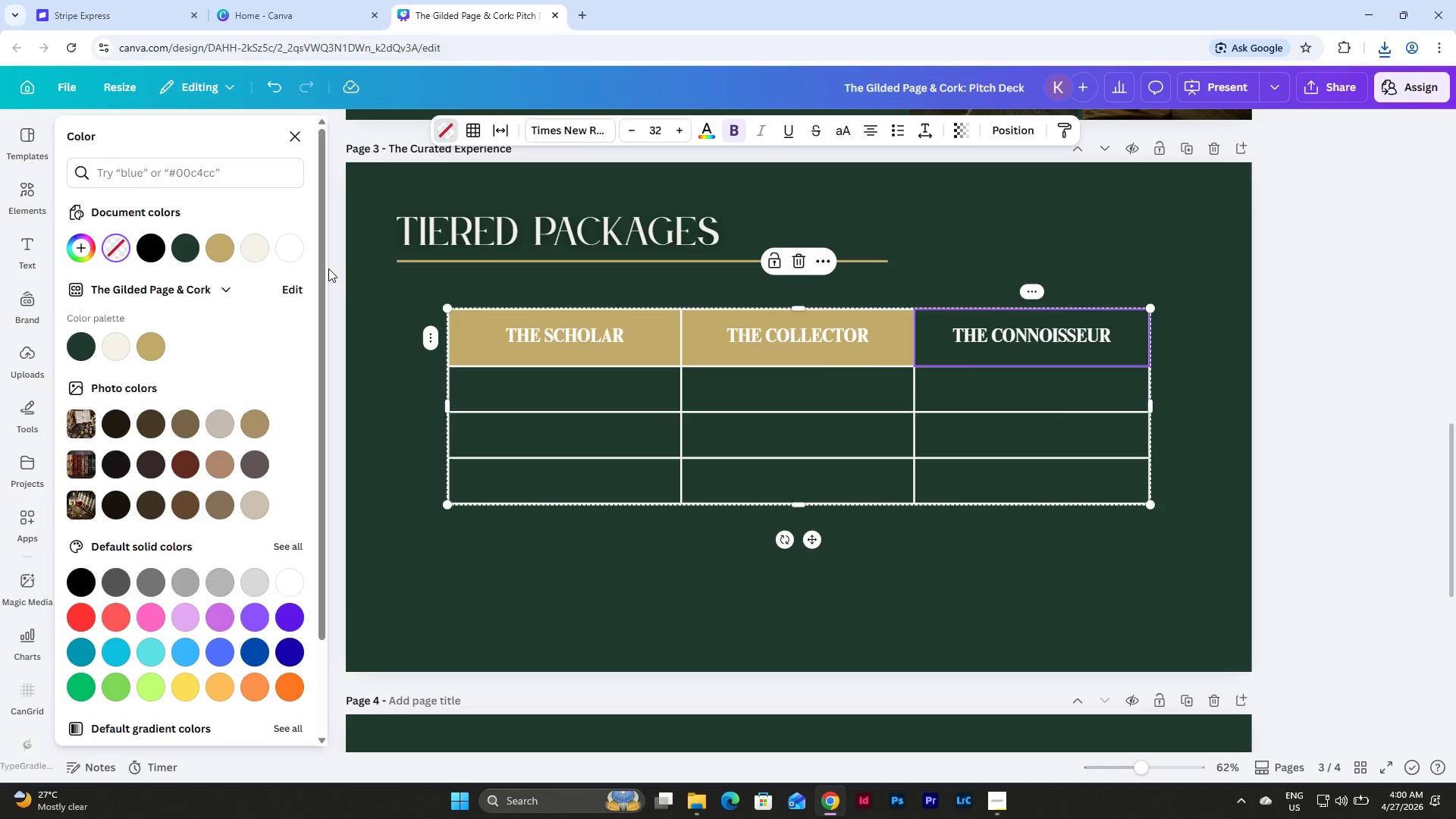 
left_click([244, 256])
 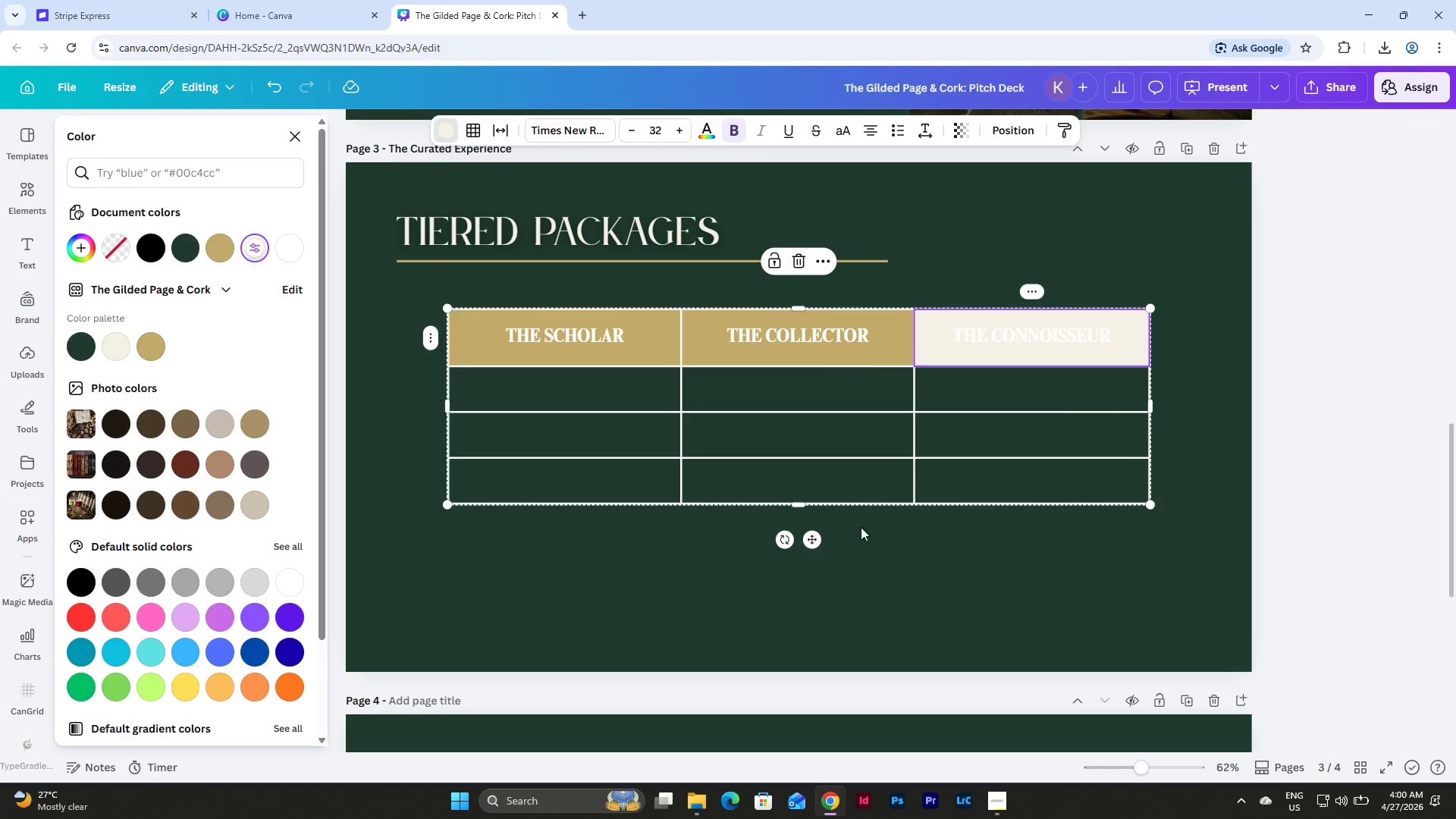 
left_click([993, 558])
 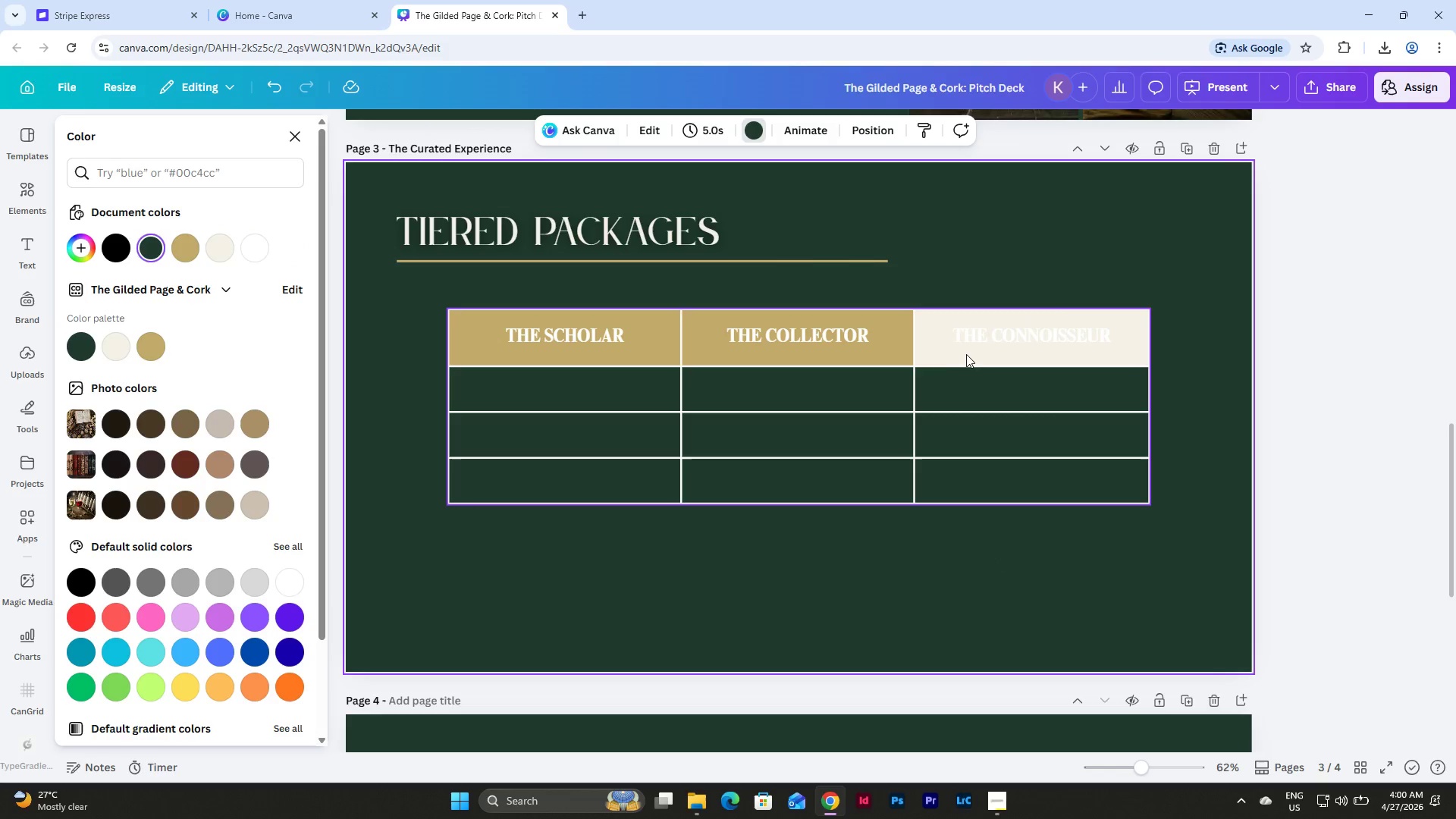 
left_click_drag(start_coordinate=[963, 353], to_coordinate=[229, 251])
 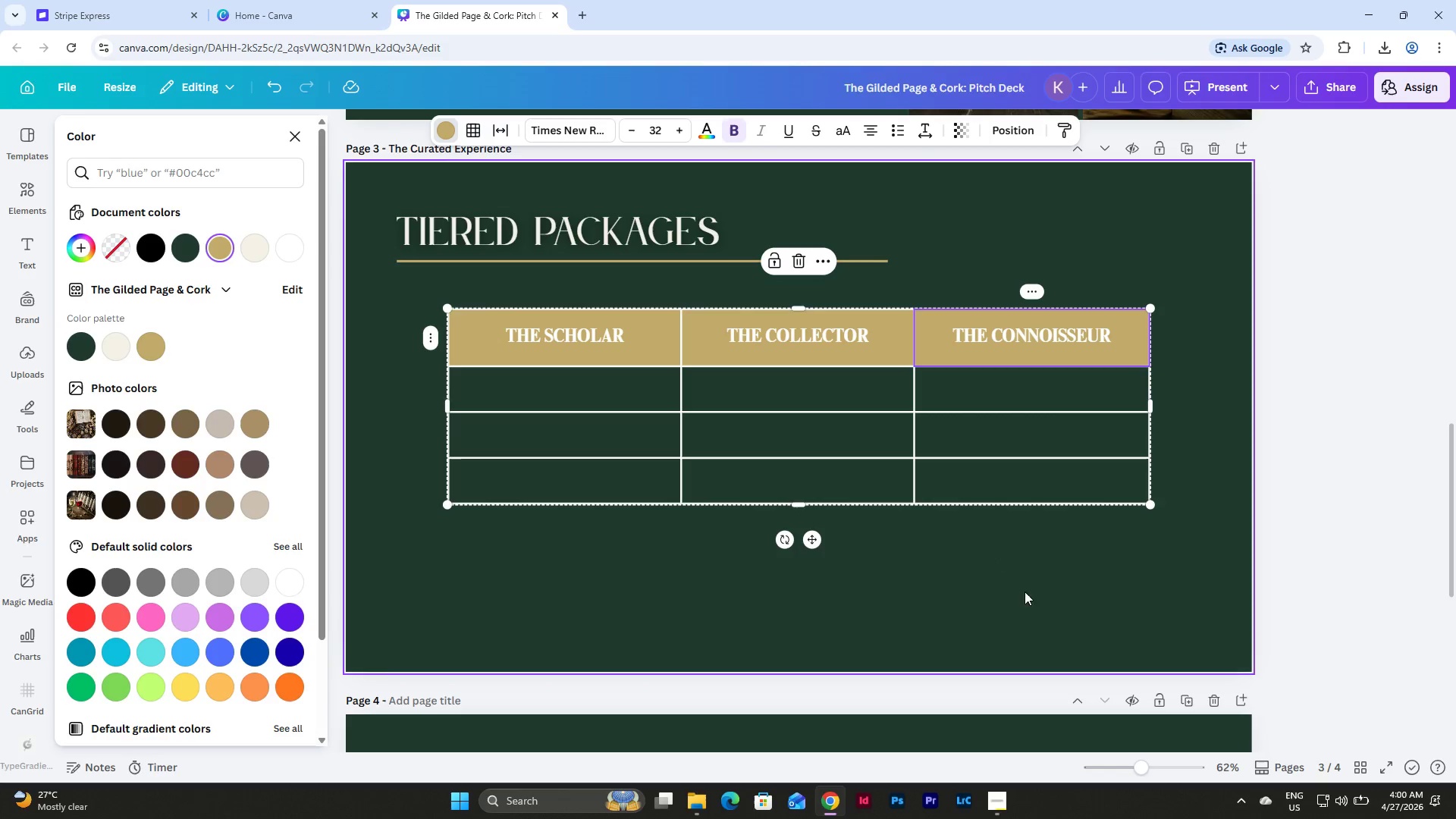 
left_click([229, 251])
 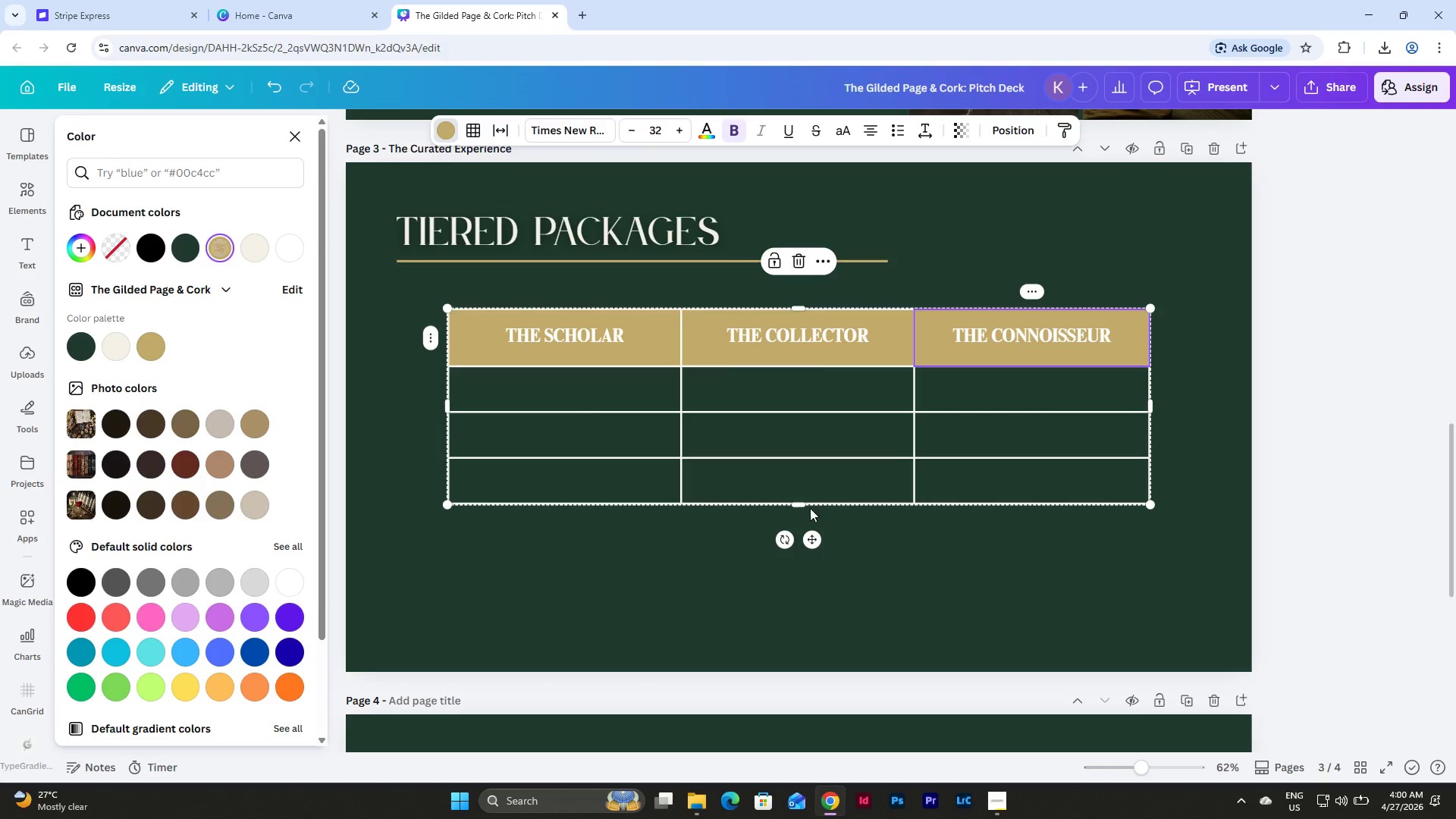 
left_click([1036, 592])
 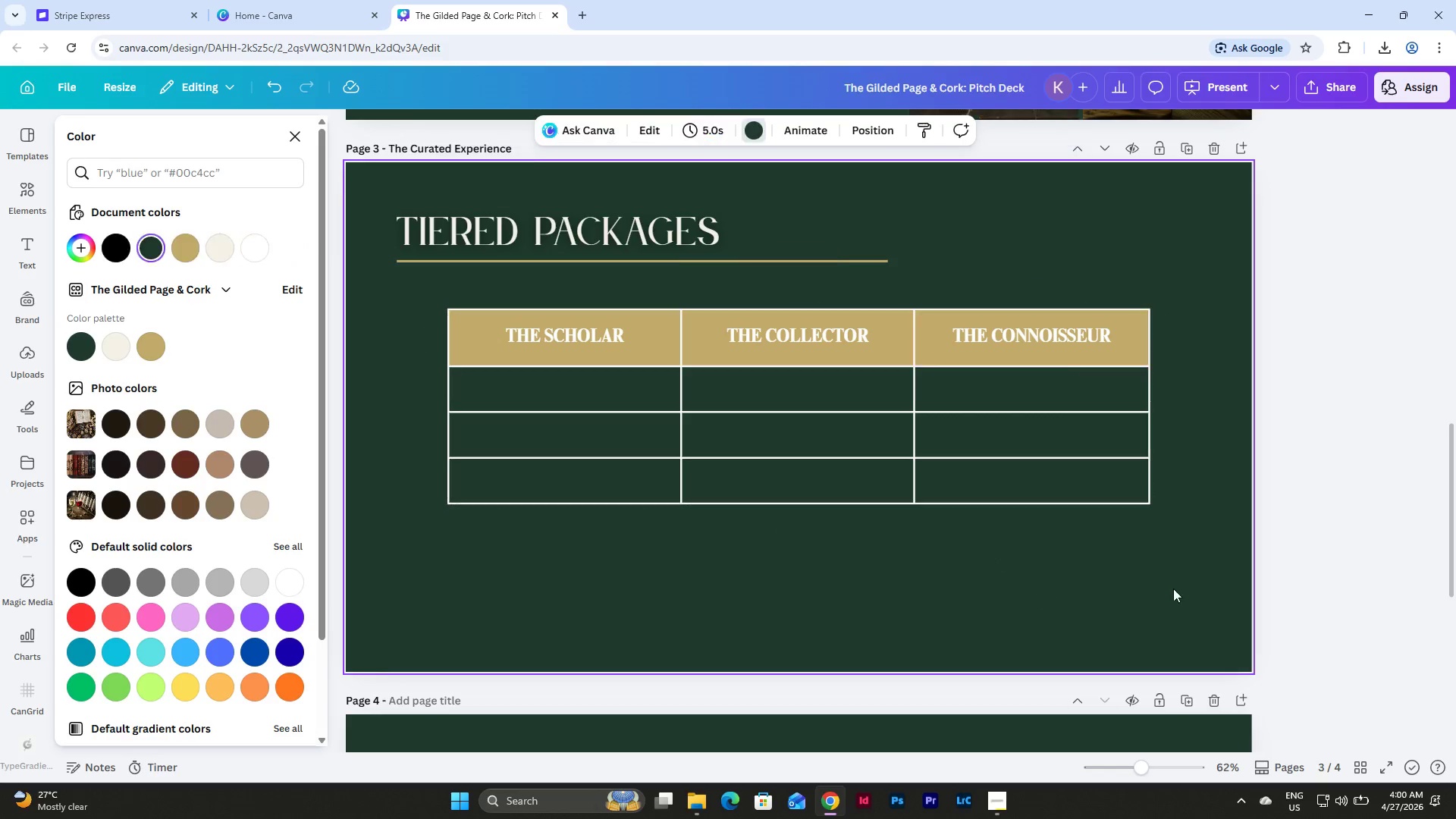 
left_click_drag(start_coordinate=[1173, 588], to_coordinate=[413, 300])
 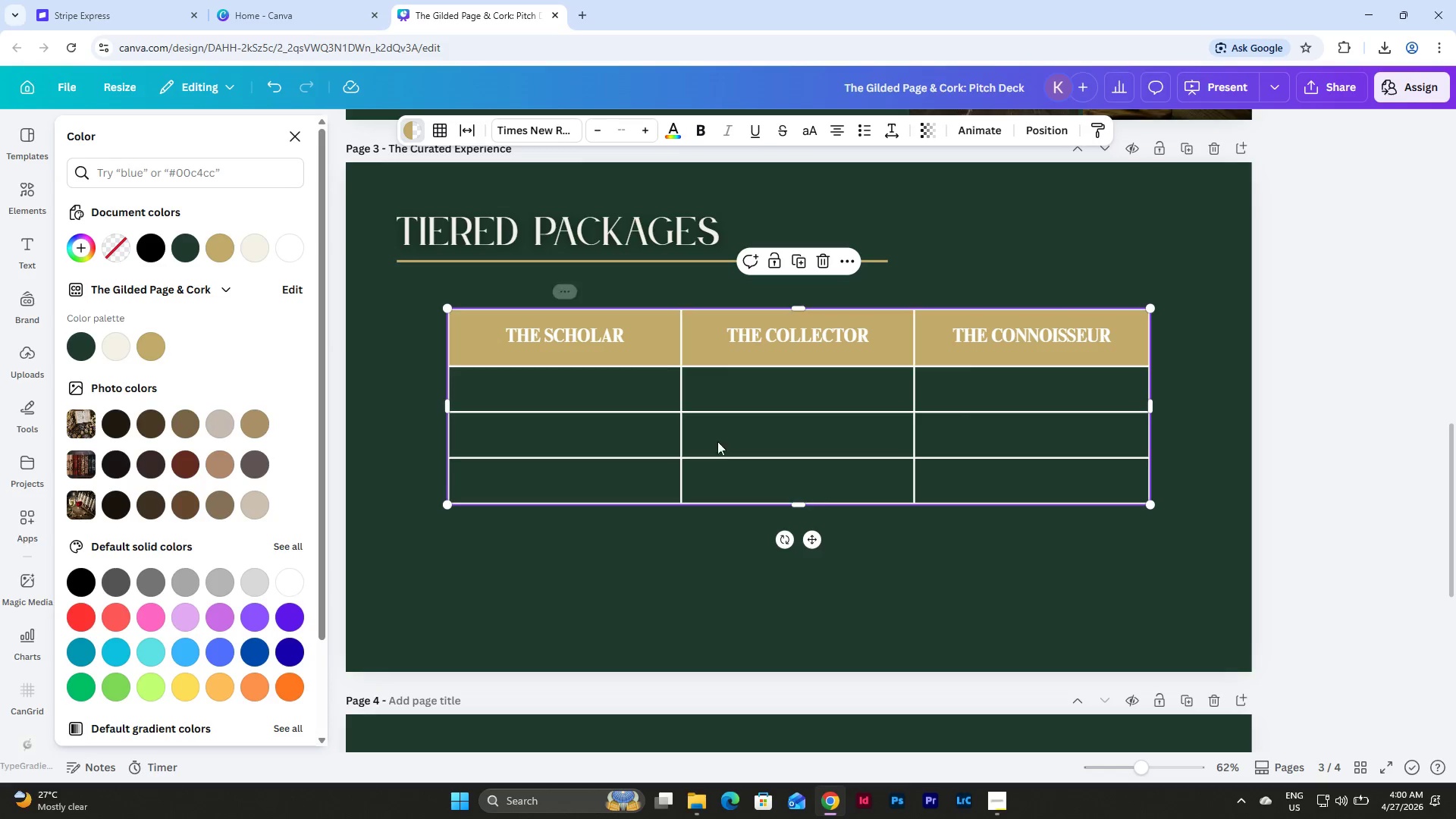 
left_click([441, 135])
 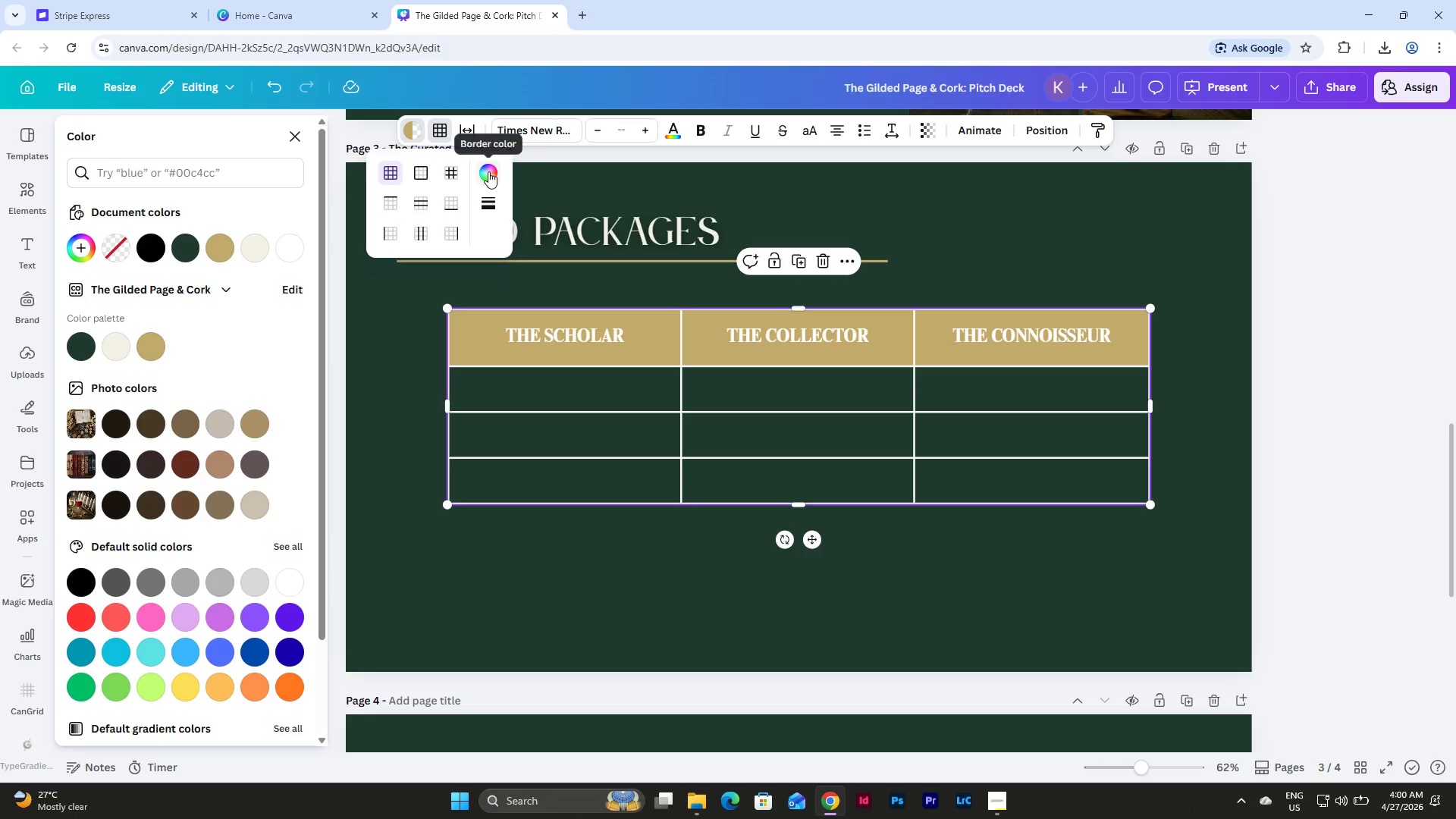 
left_click([488, 171])
 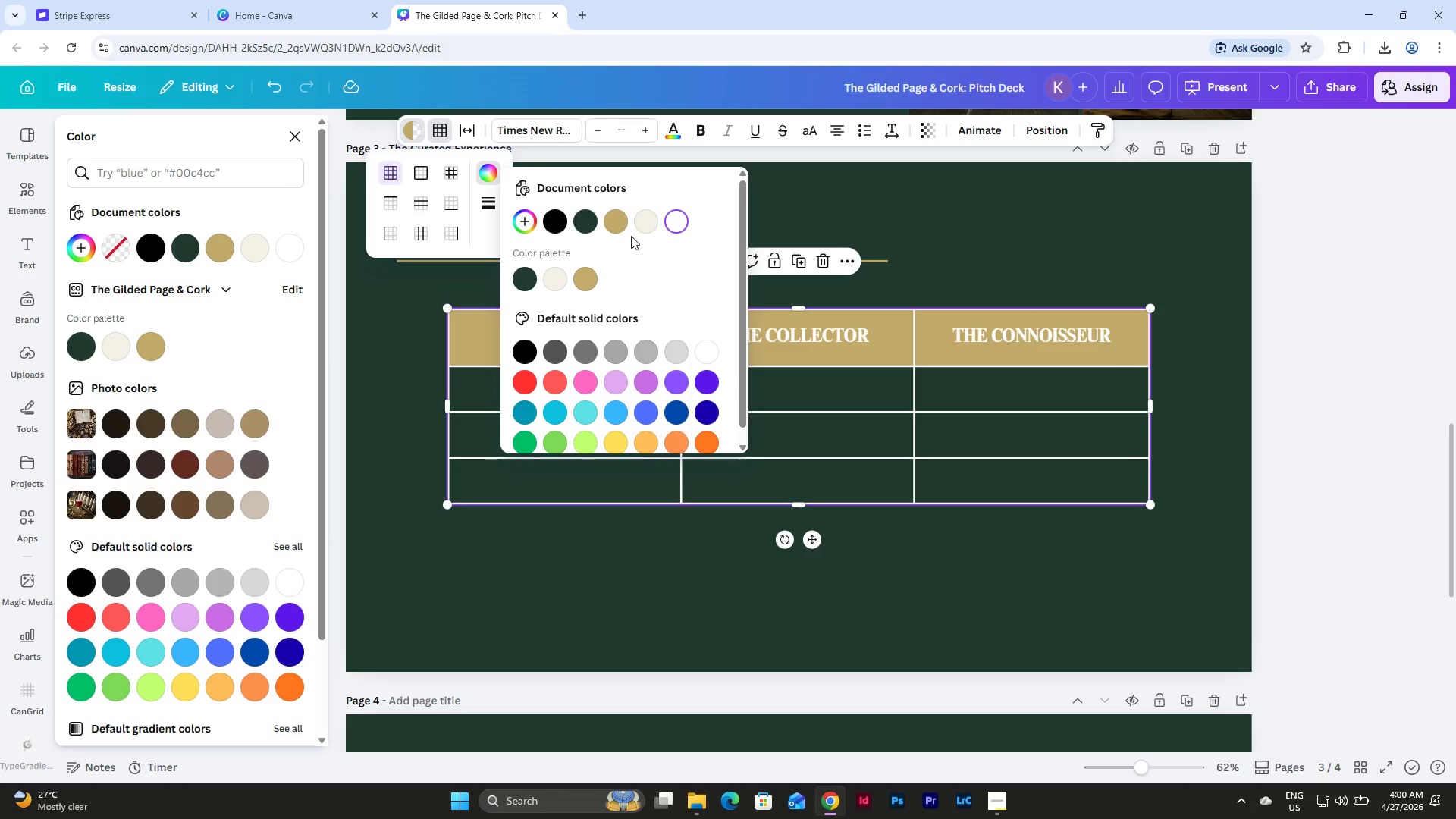 
left_click([641, 229])
 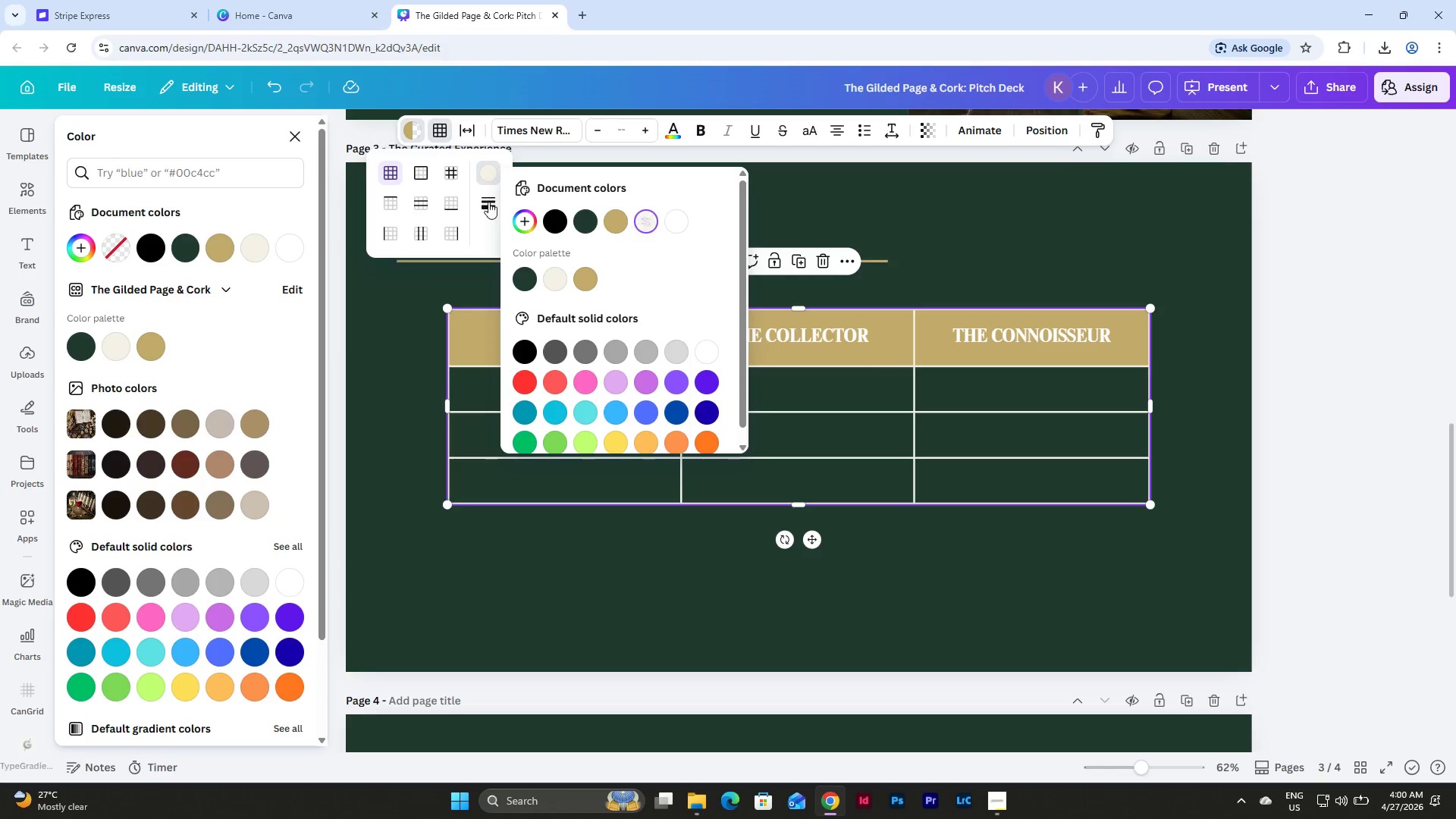 
left_click([482, 199])
 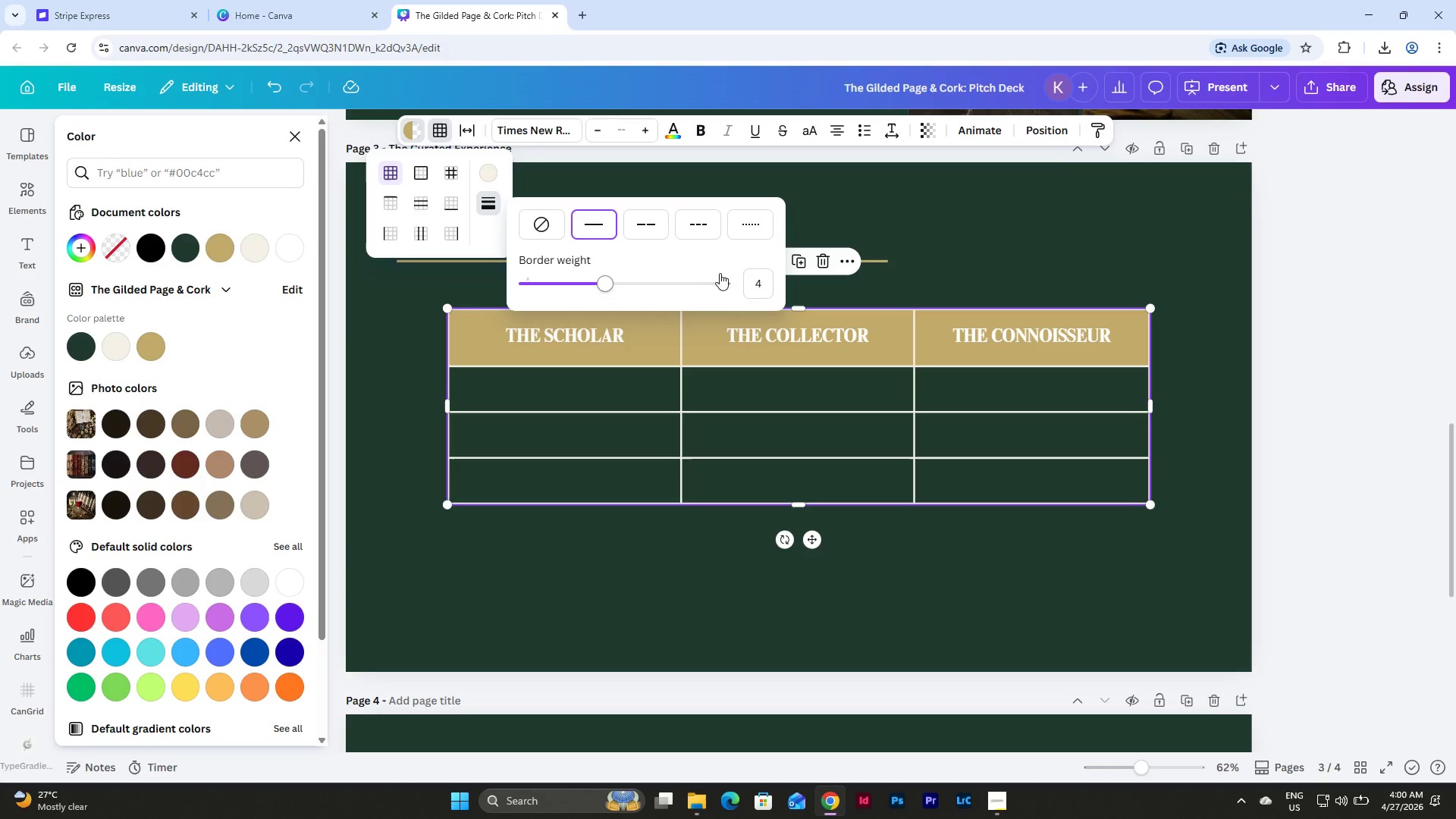 
left_click([761, 280])
 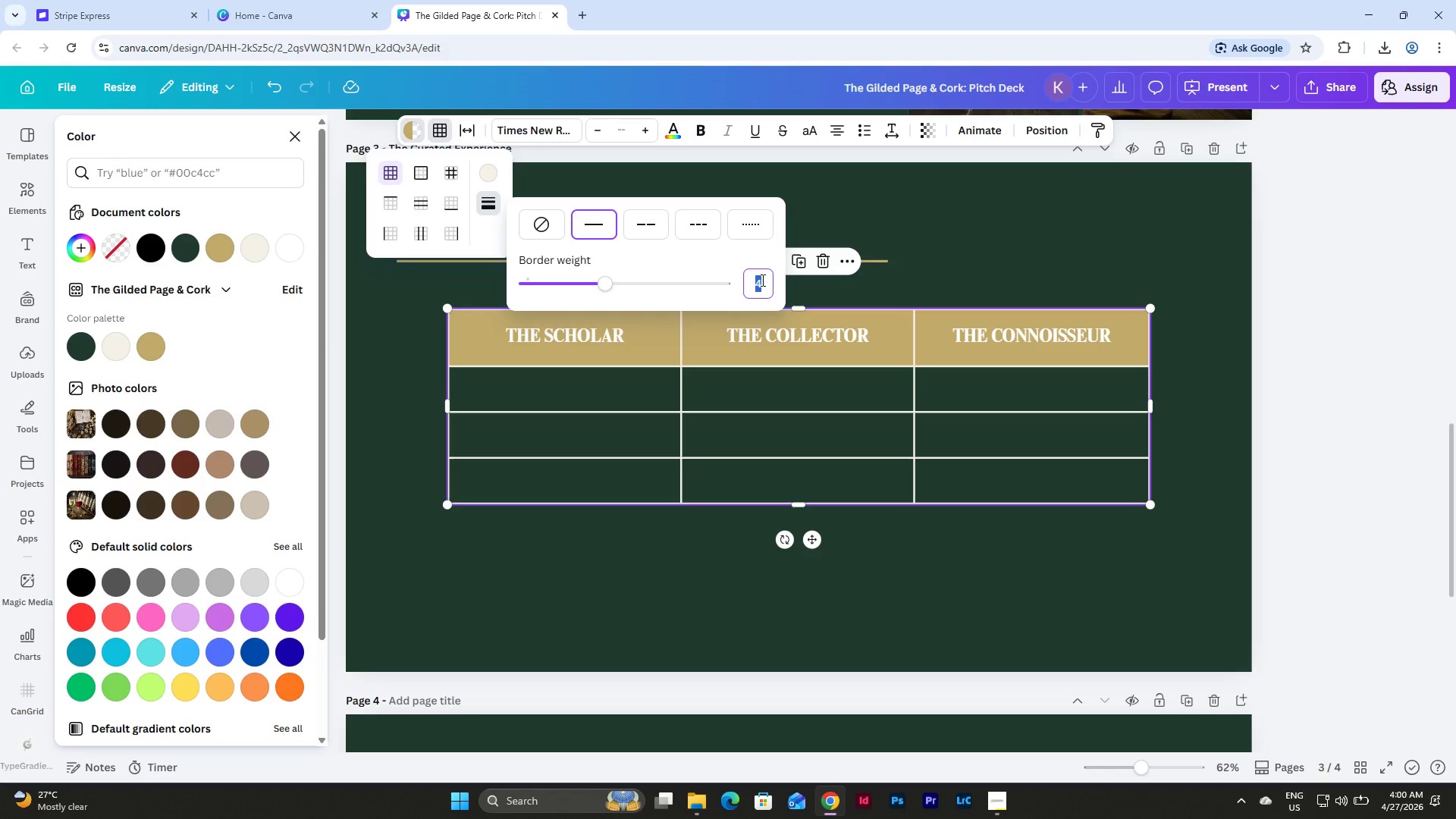 
key(Numpad5)
 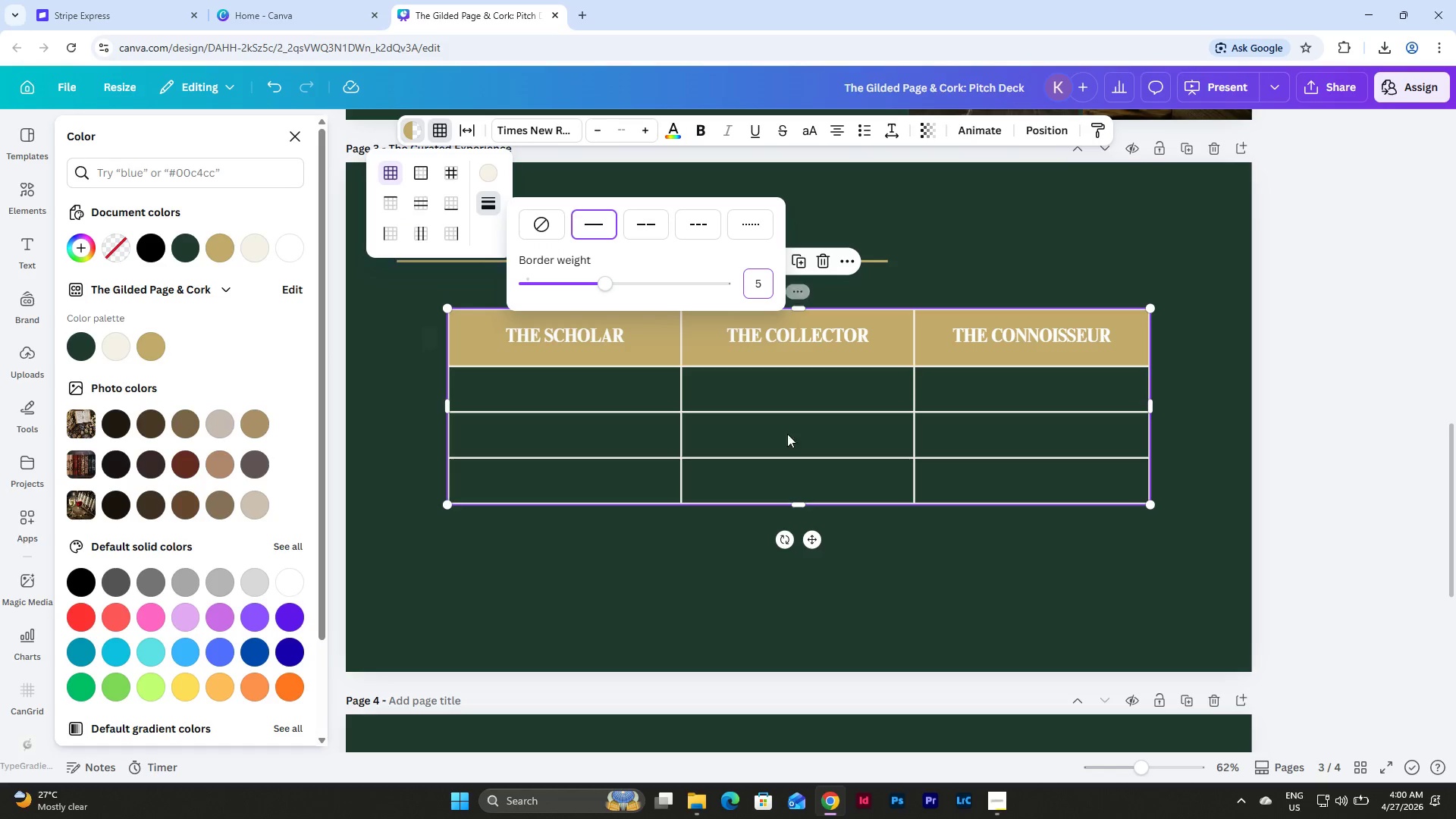 
left_click([708, 603])
 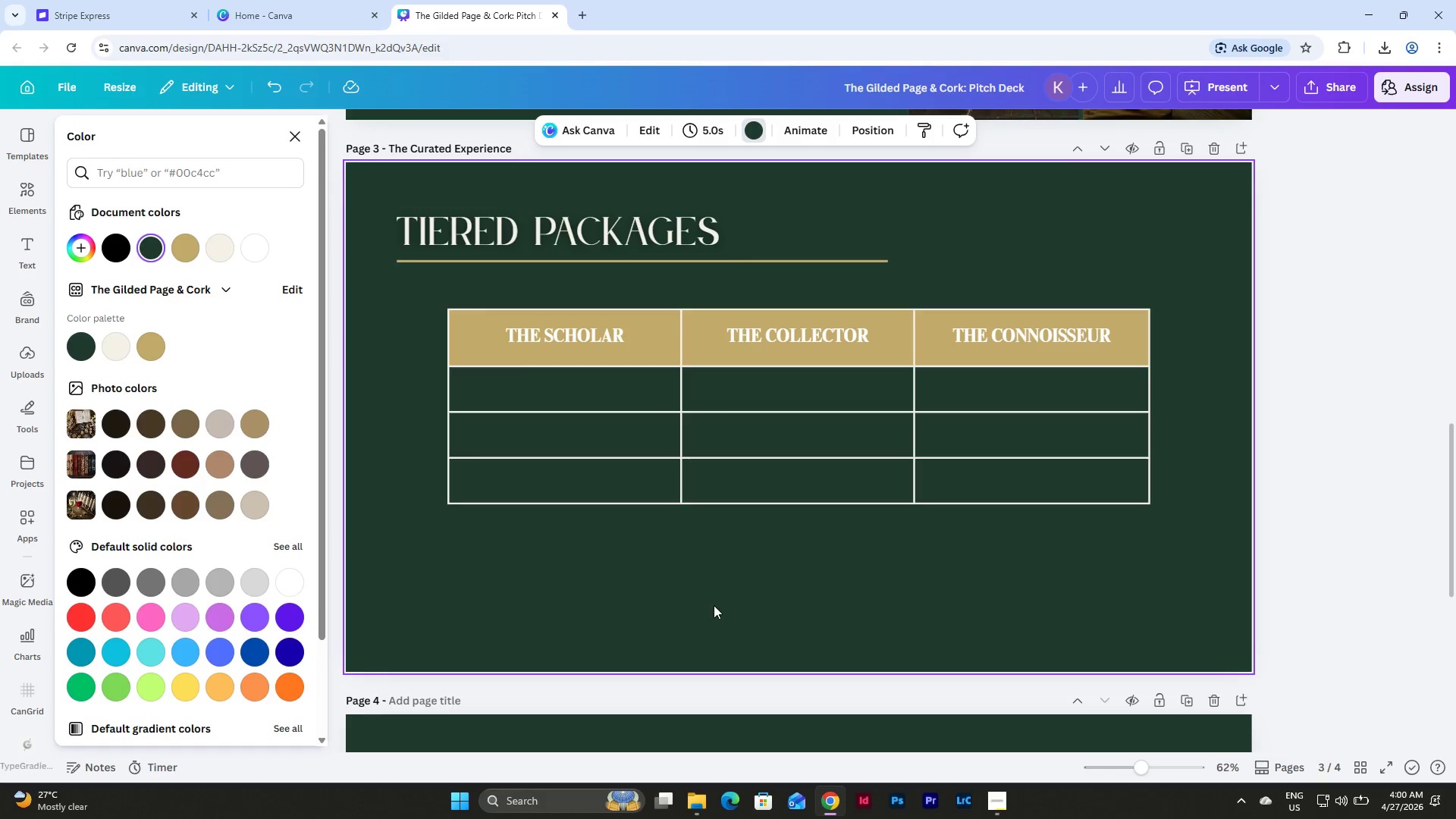 
left_click([821, 606])
 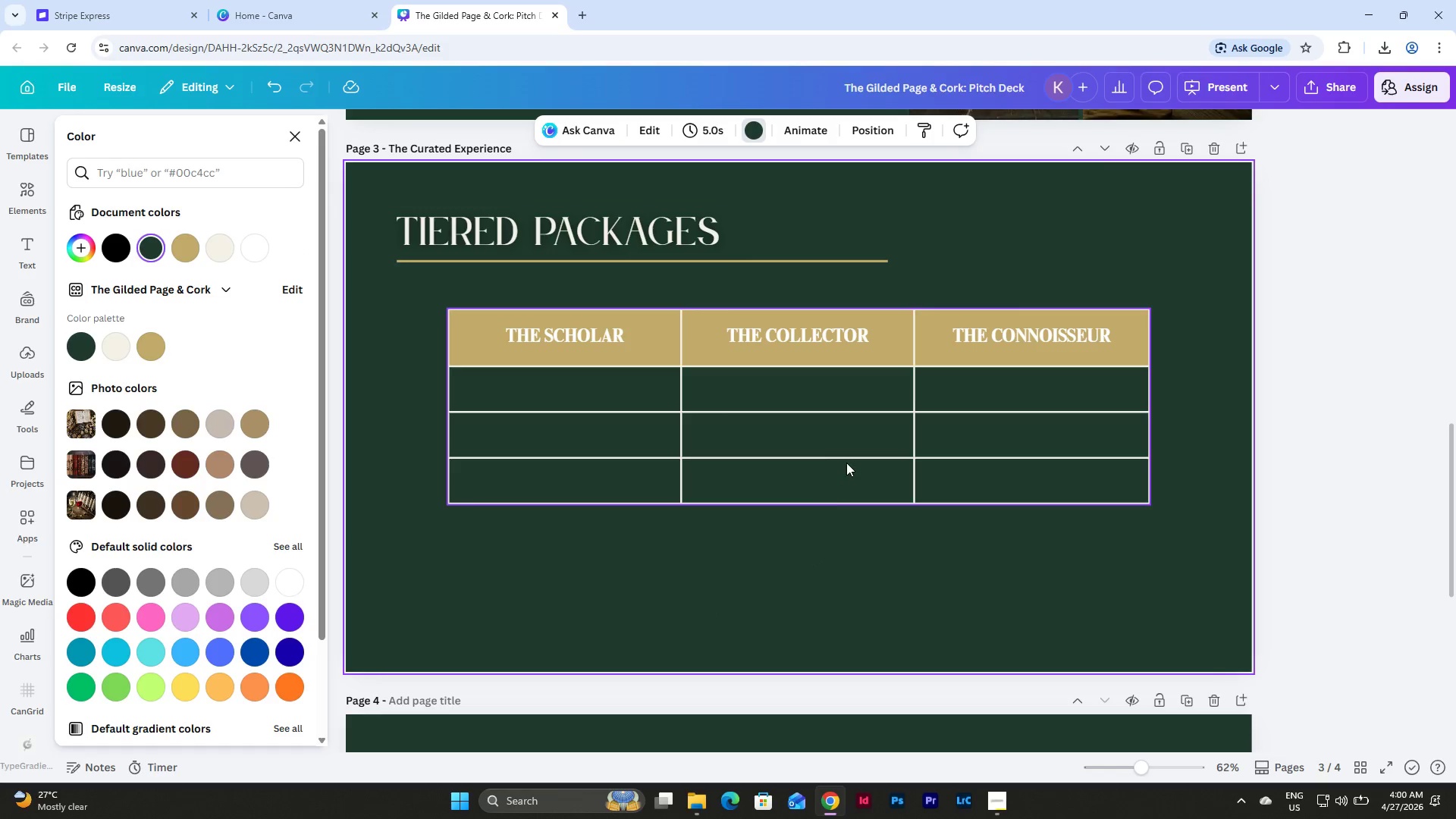 
left_click_drag(start_coordinate=[1150, 646], to_coordinate=[613, 438])
 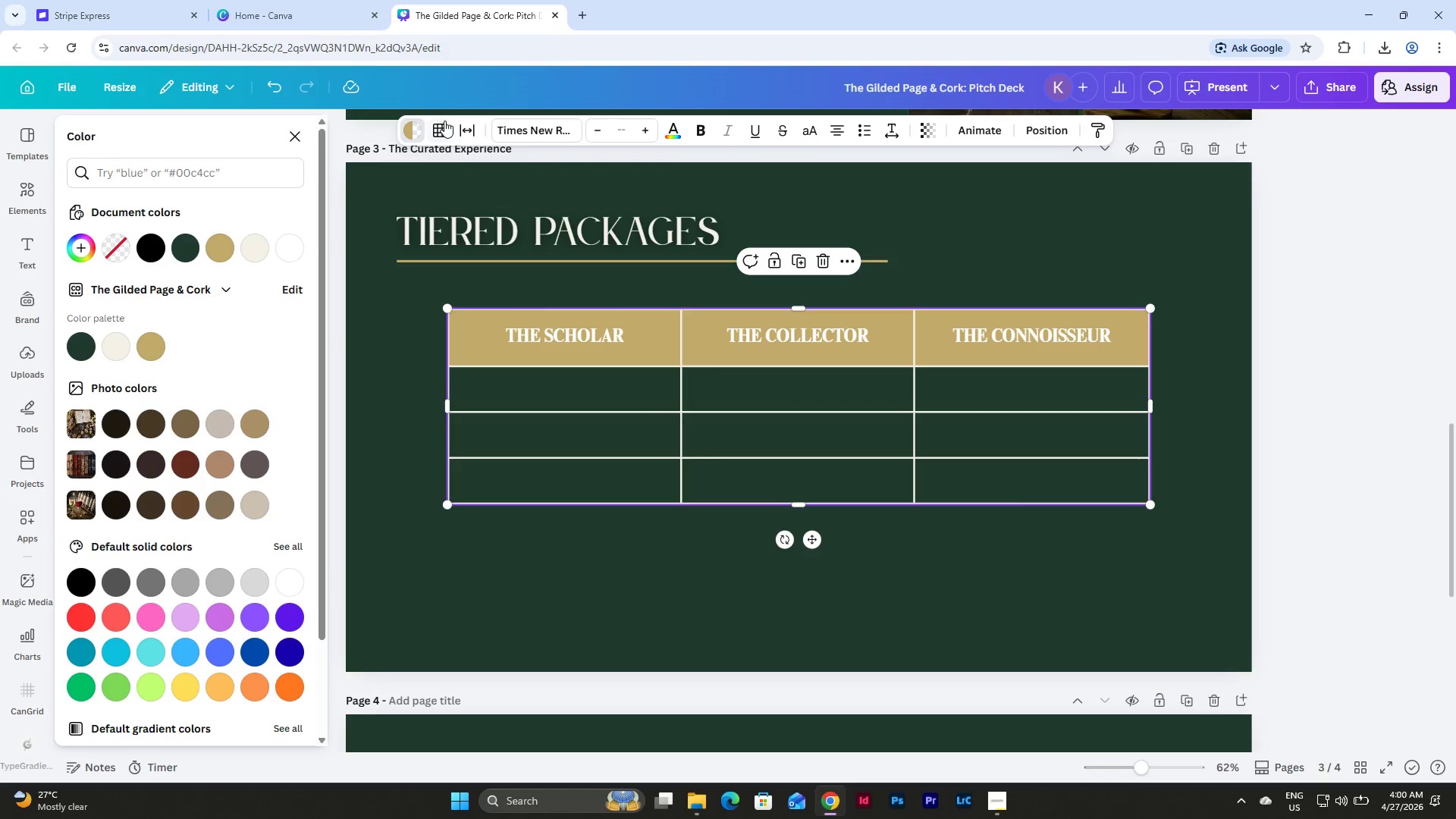 
left_click([437, 124])
 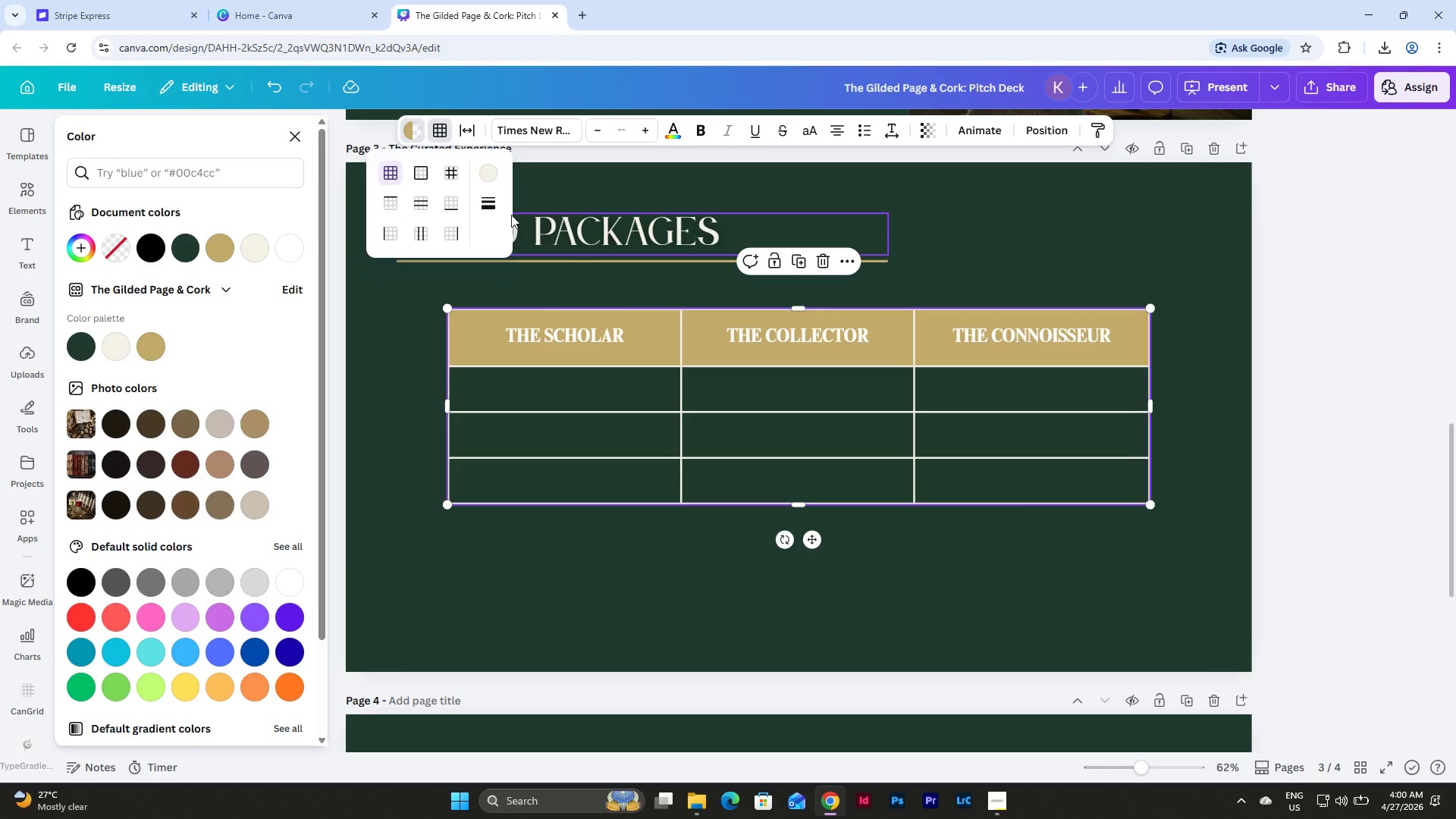 
left_click([486, 206])
 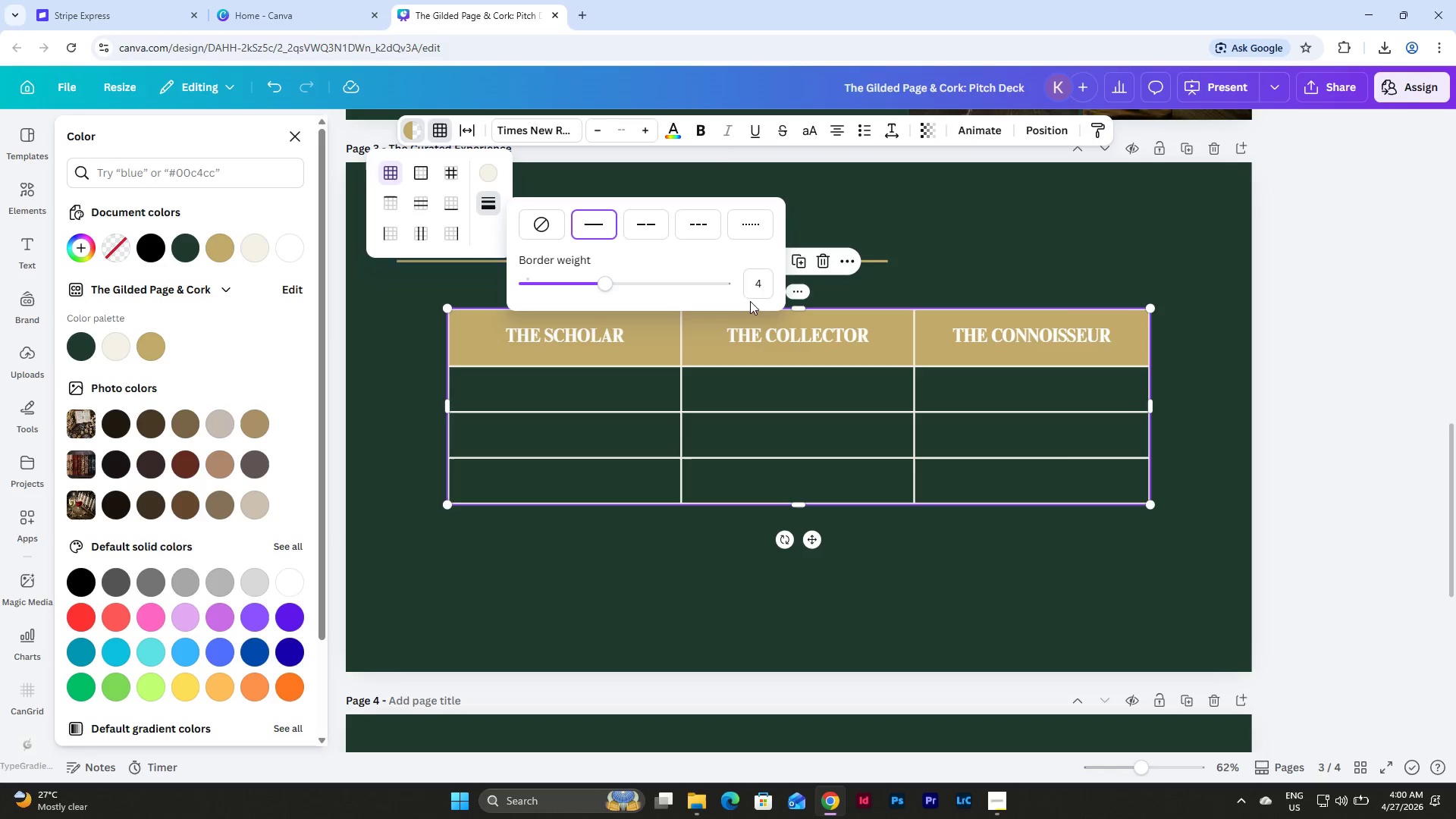 
left_click([756, 276])
 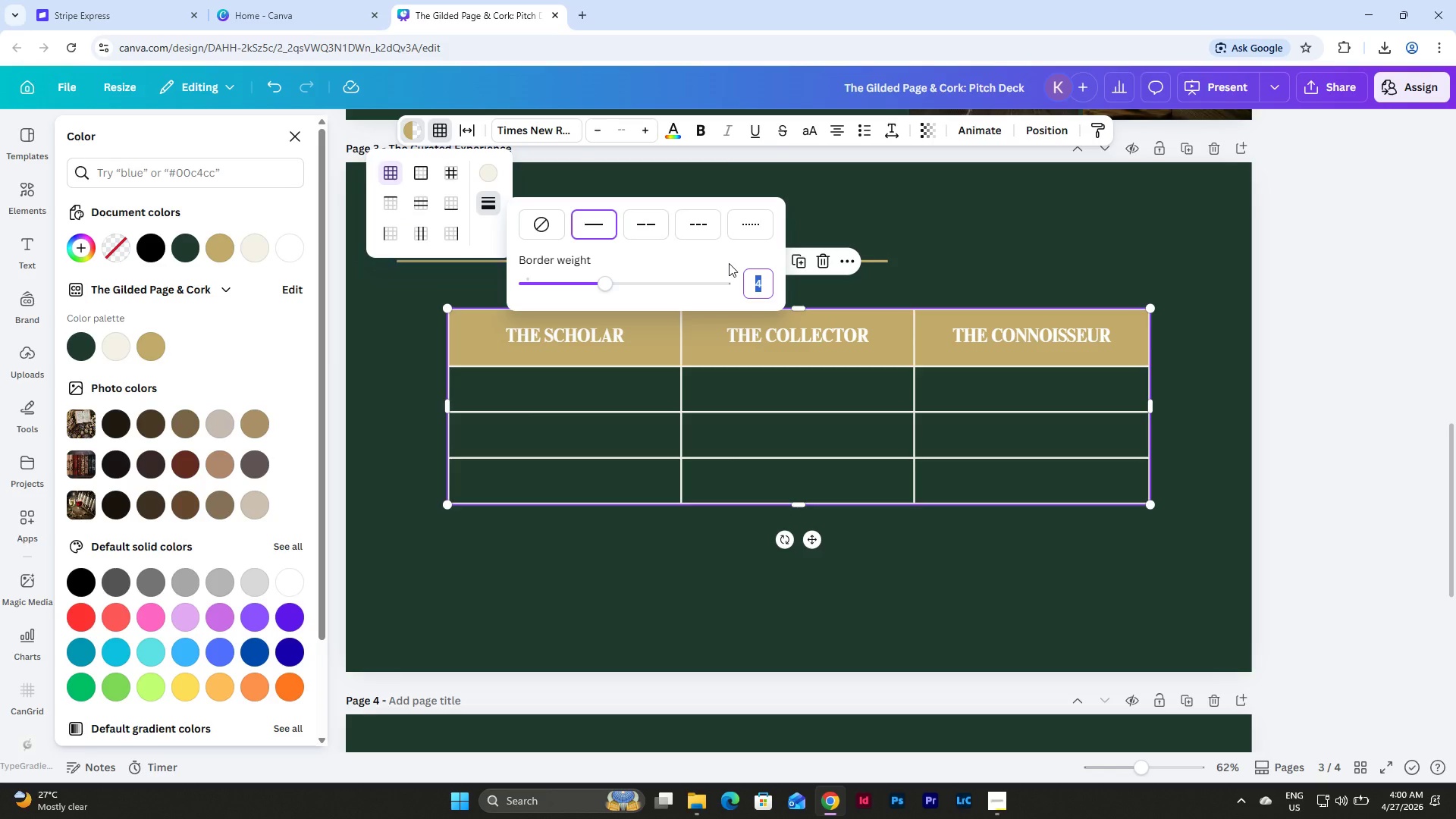 
key(Numpad5)
 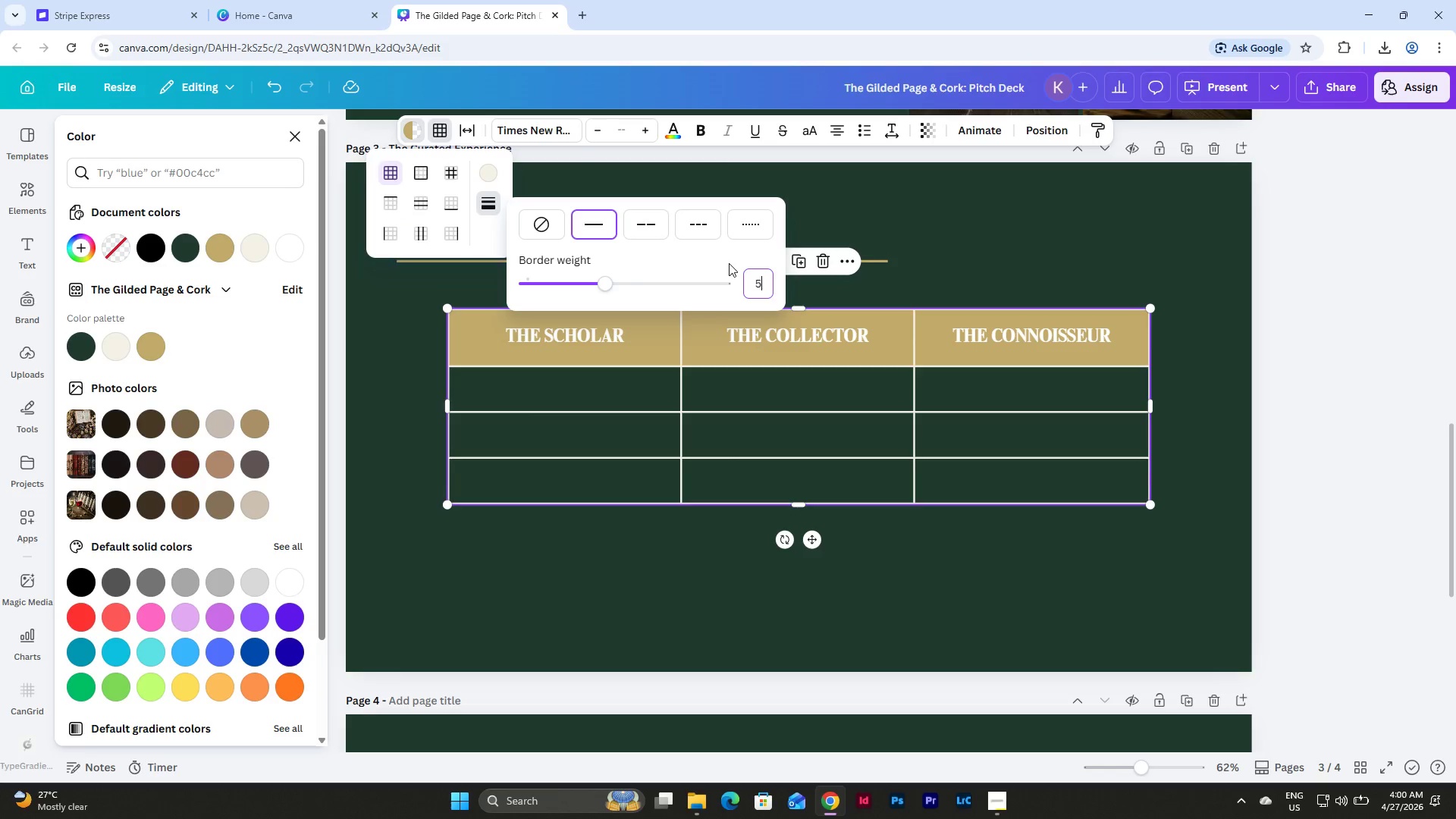 
key(NumpadEnter)
 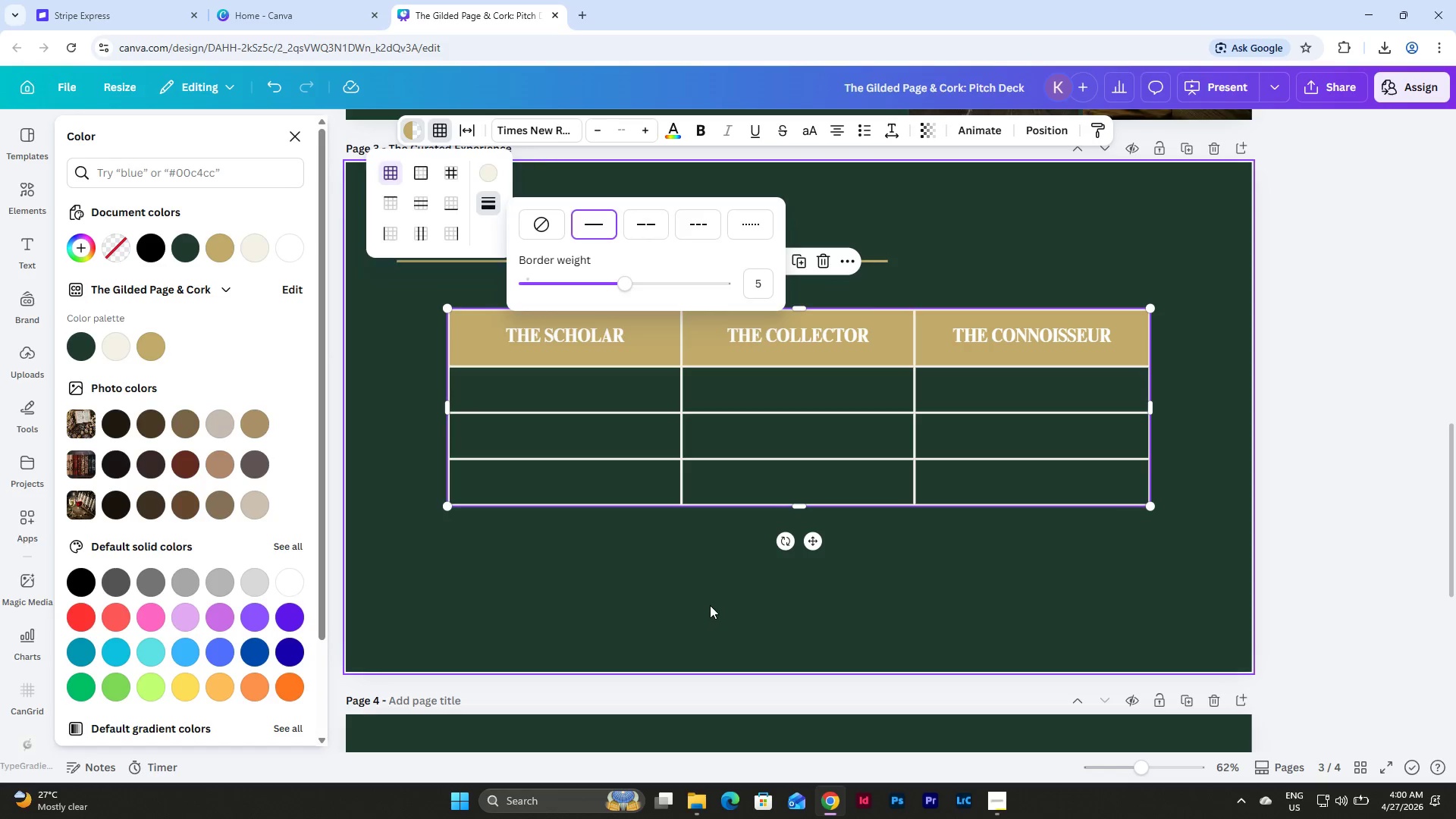 
double_click([792, 588])
 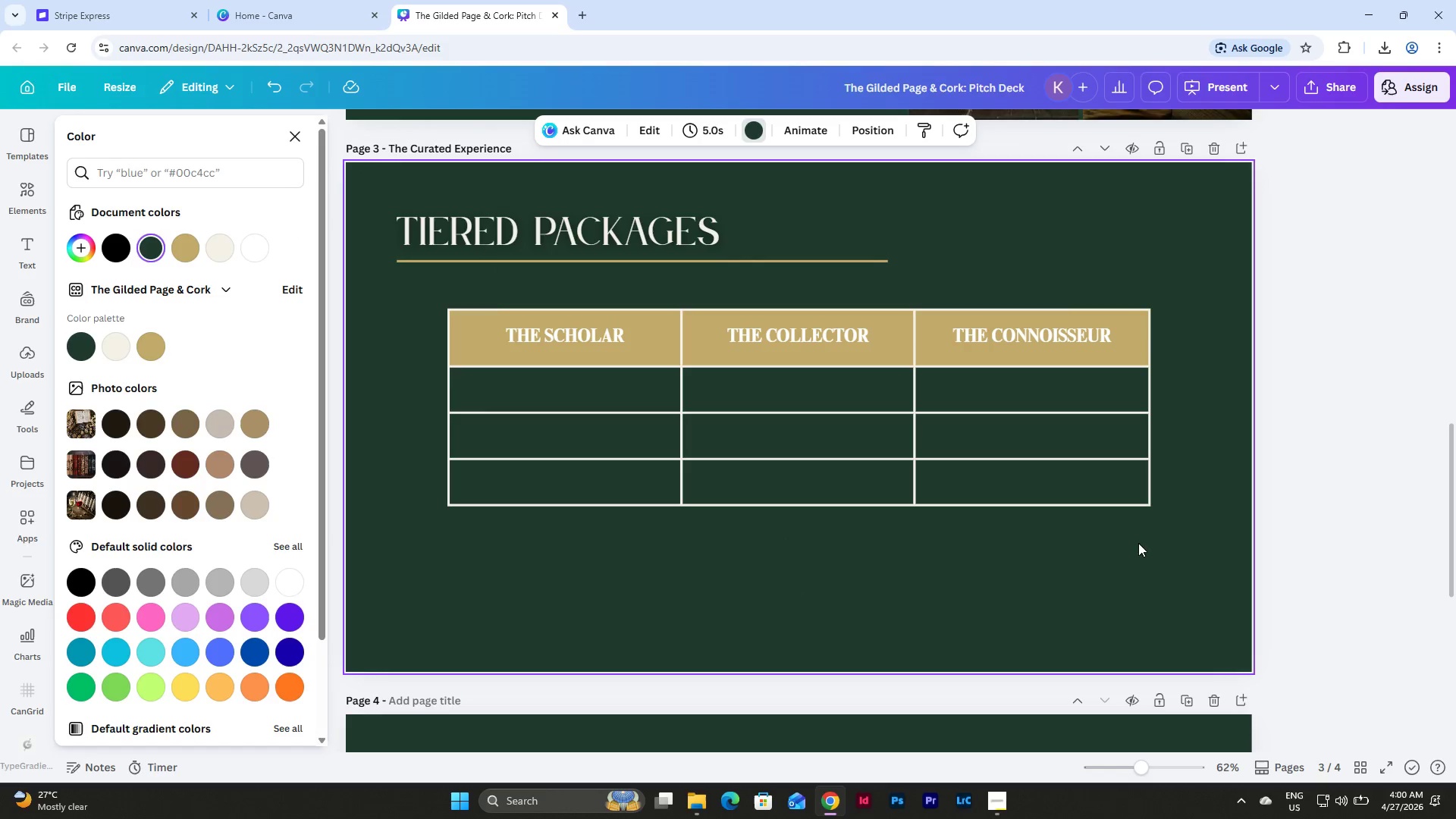 
scroll: coordinate [1150, 541], scroll_direction: up, amount: 2.0
 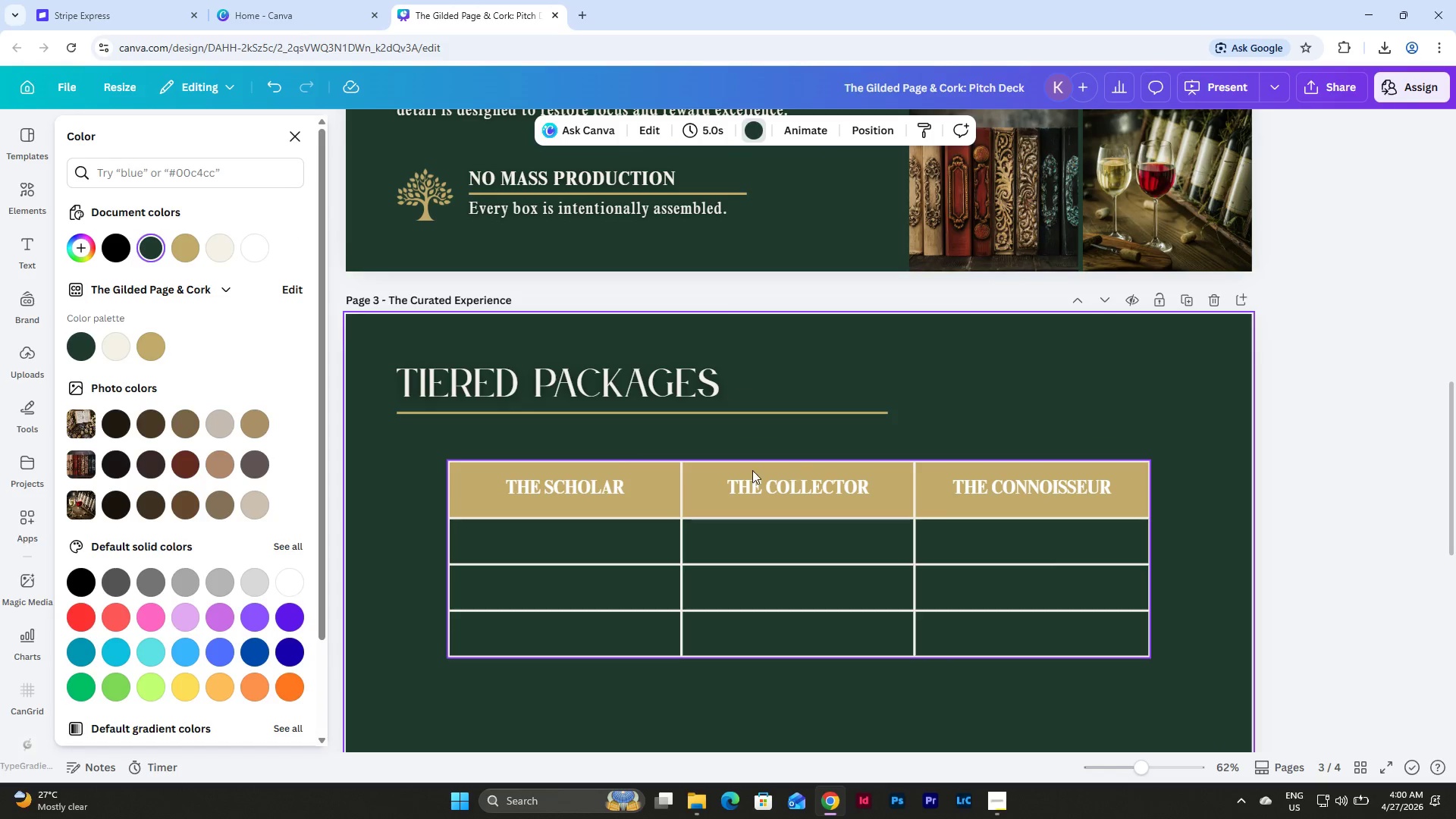 
left_click([595, 491])
 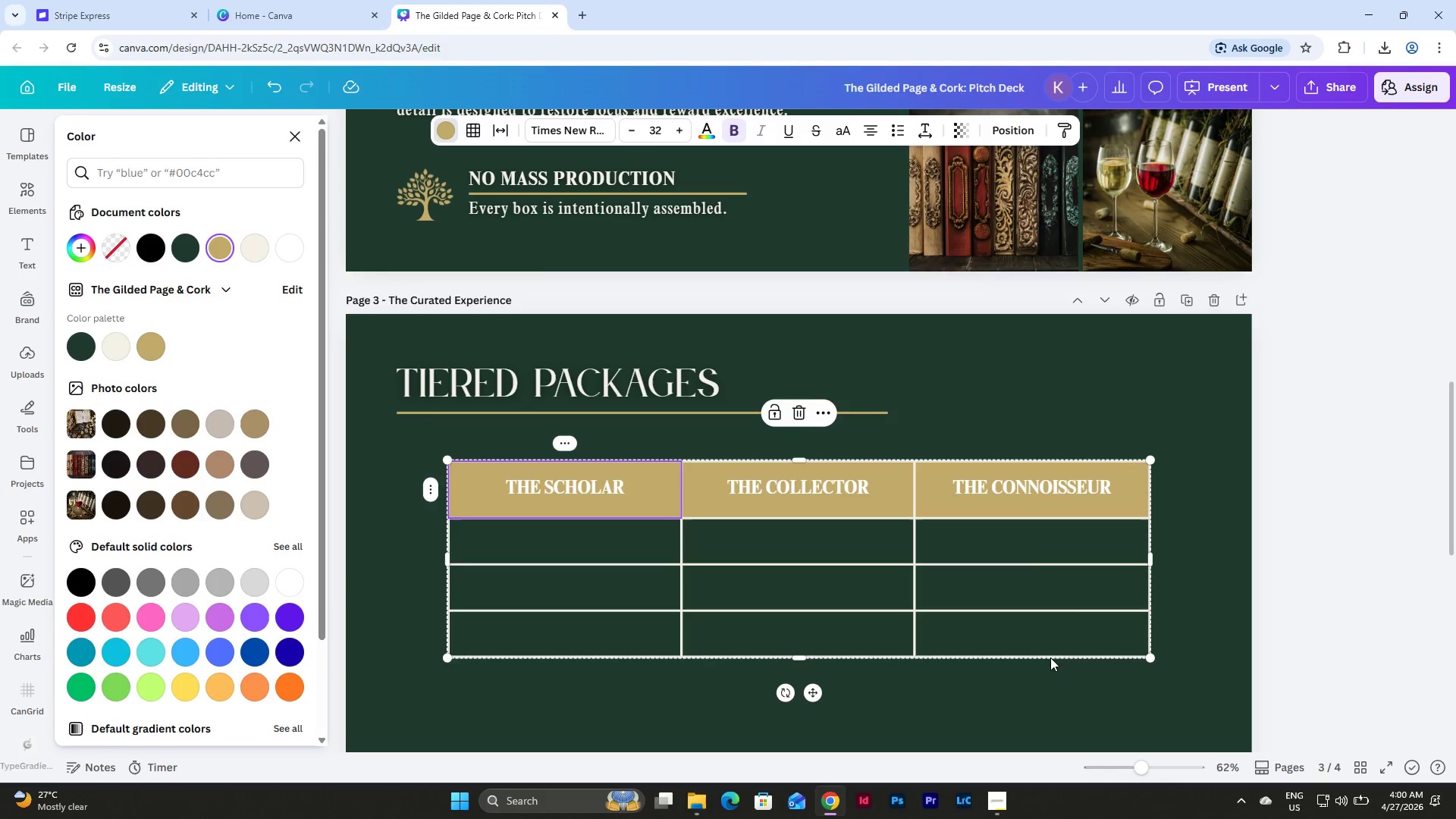 
scroll: coordinate [1060, 566], scroll_direction: up, amount: 1.0
 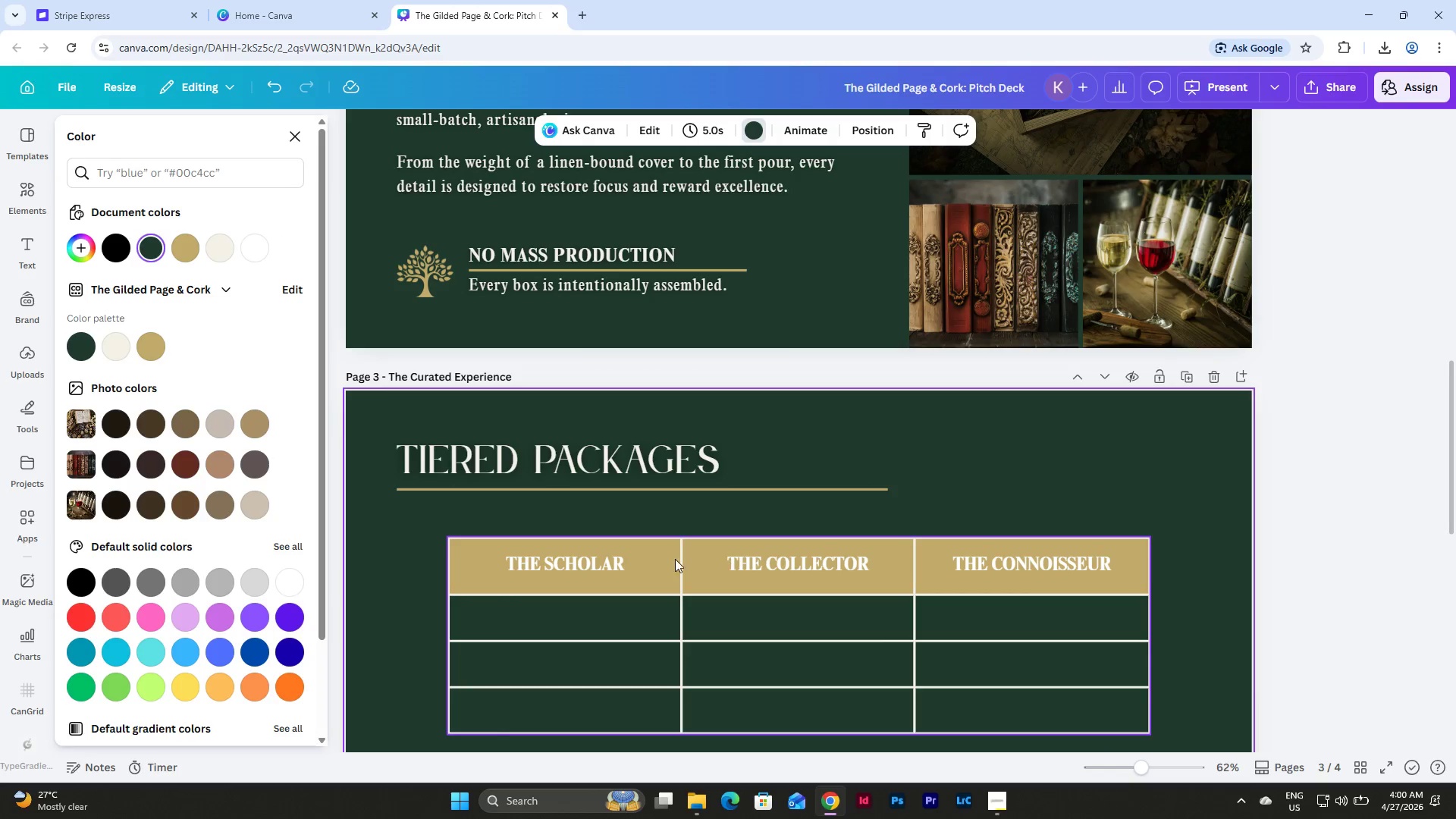 
left_click([613, 565])
 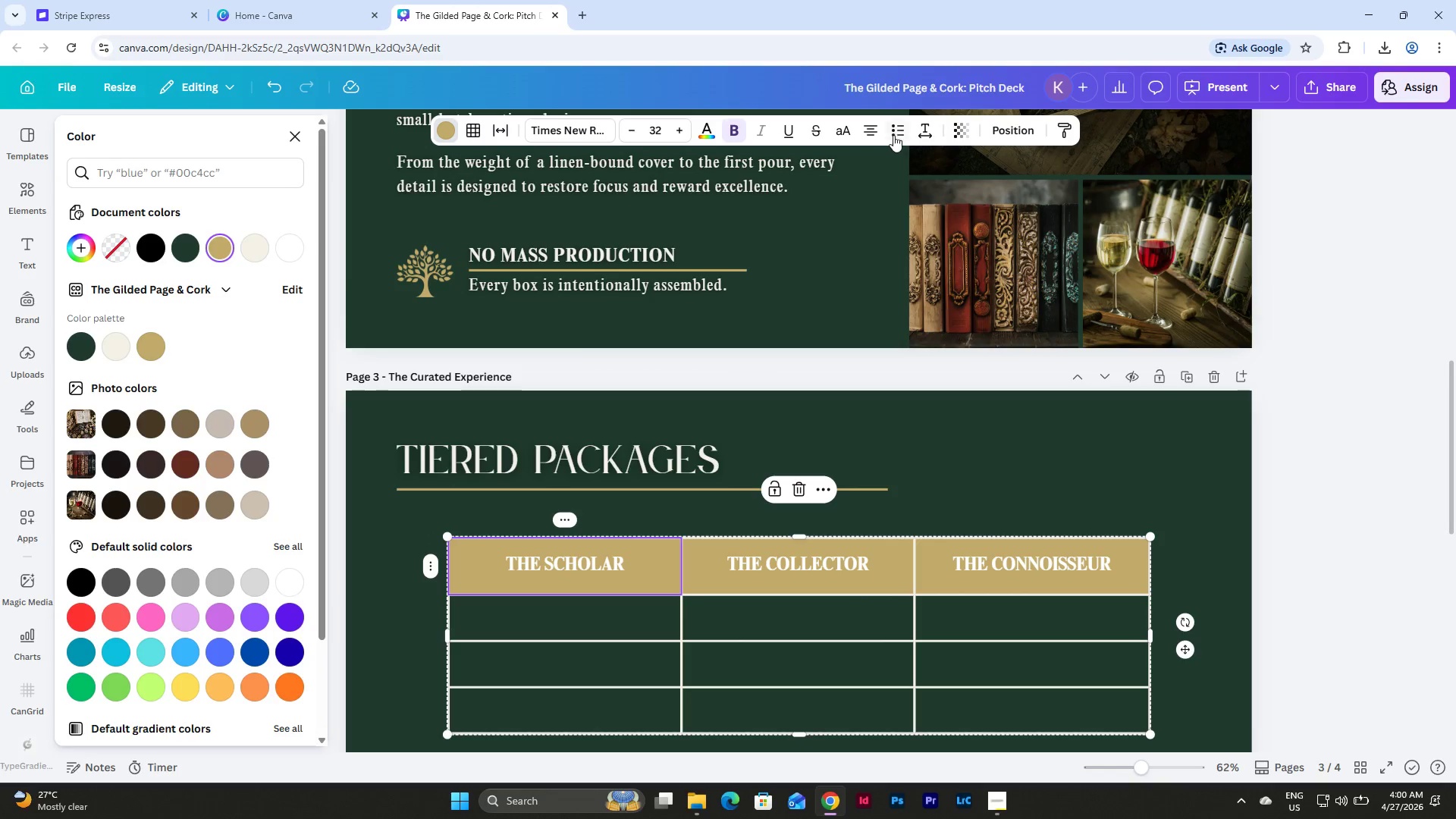 
left_click([924, 133])
 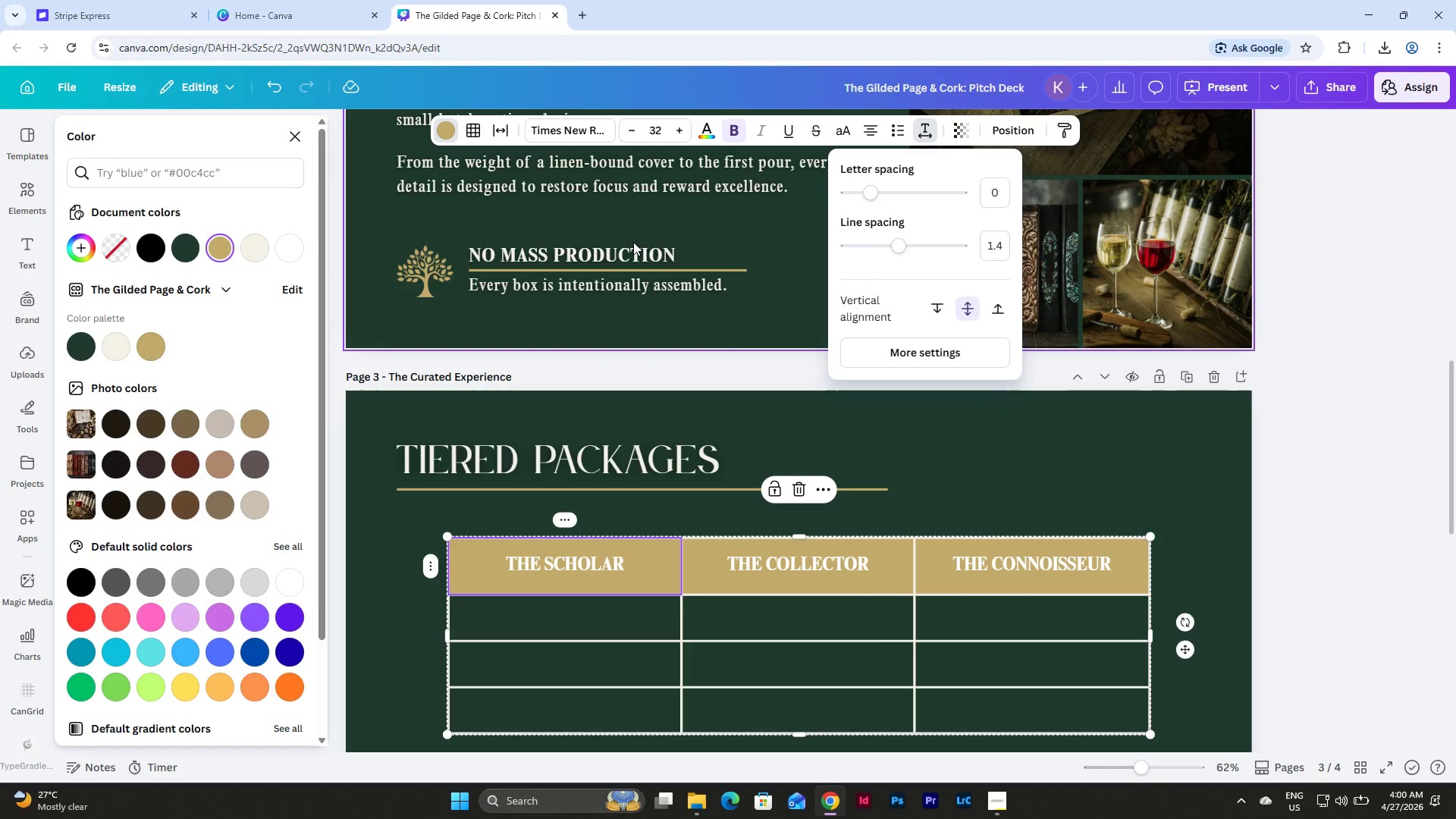 
left_click([633, 249])
 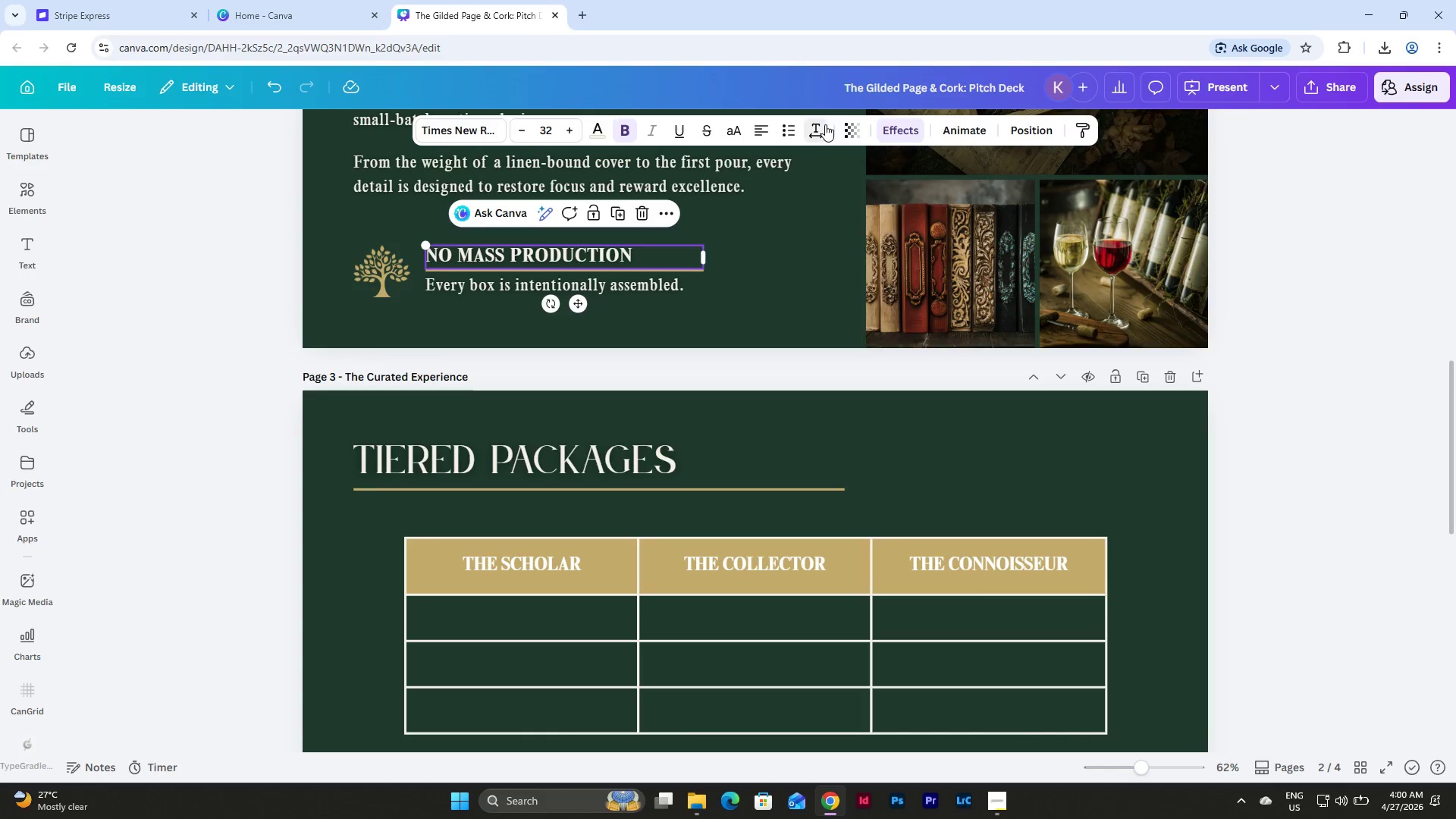 
double_click([825, 124])
 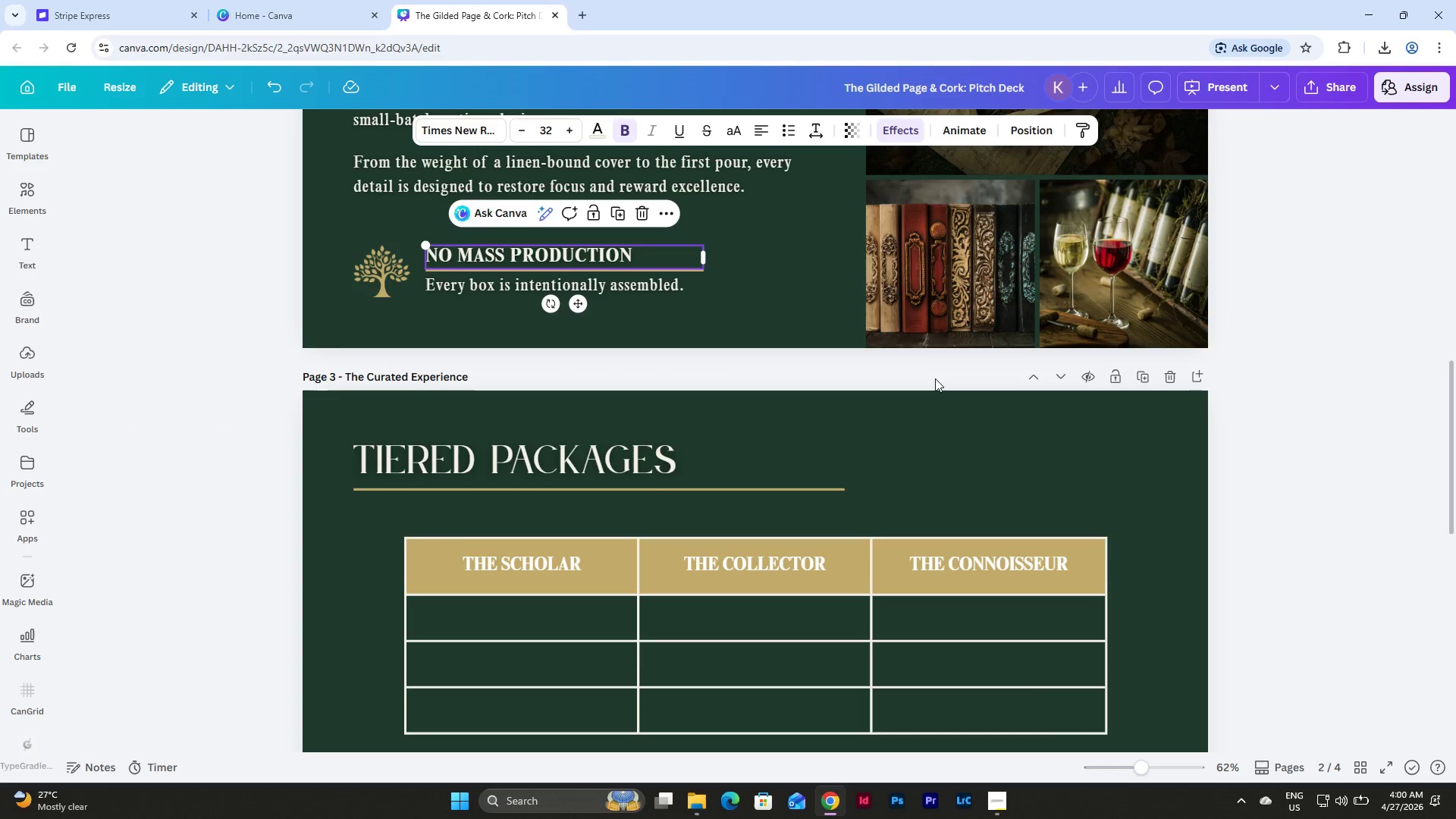 
scroll: coordinate [949, 388], scroll_direction: down, amount: 2.0
 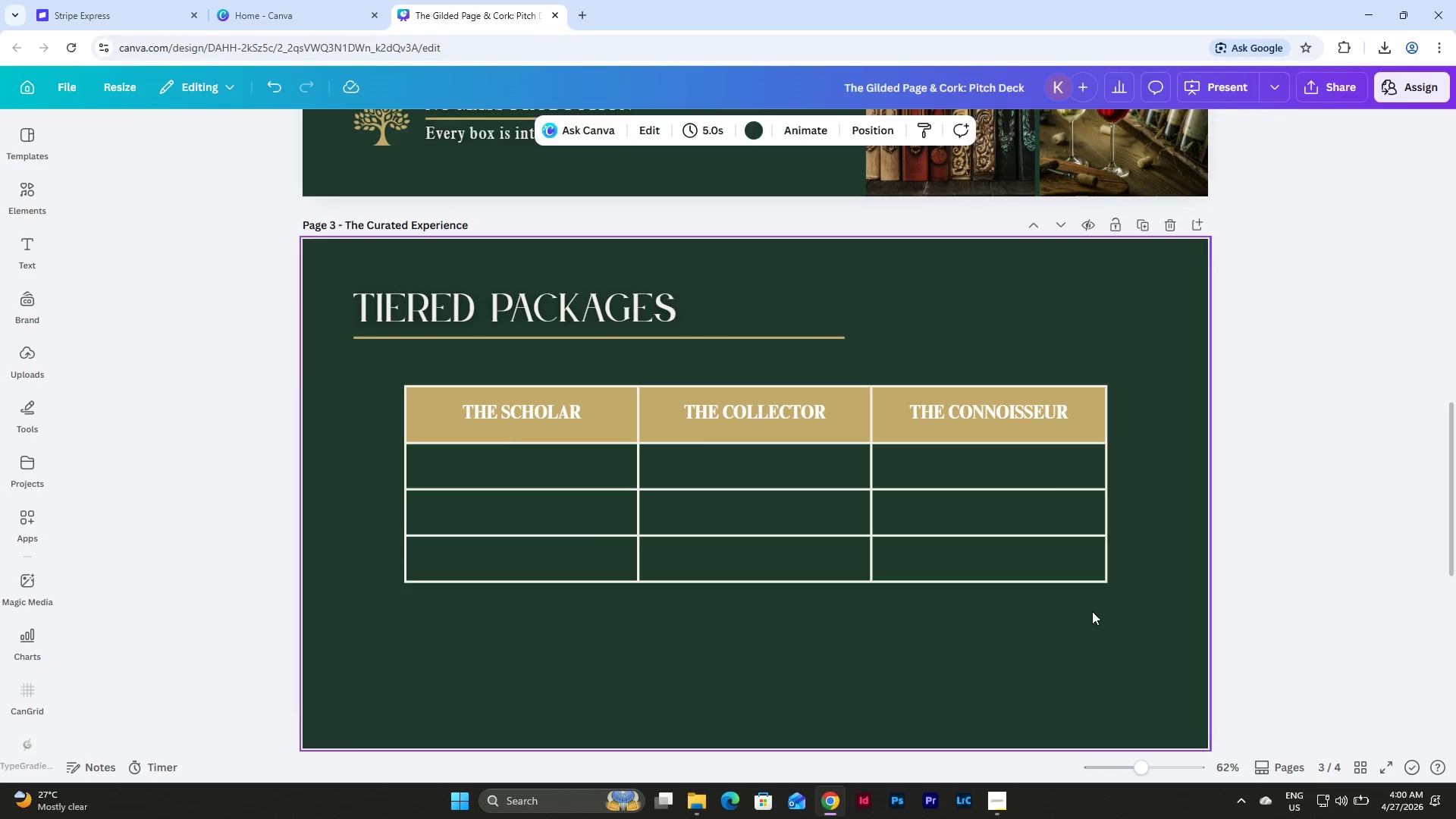 
left_click_drag(start_coordinate=[1132, 641], to_coordinate=[383, 377])
 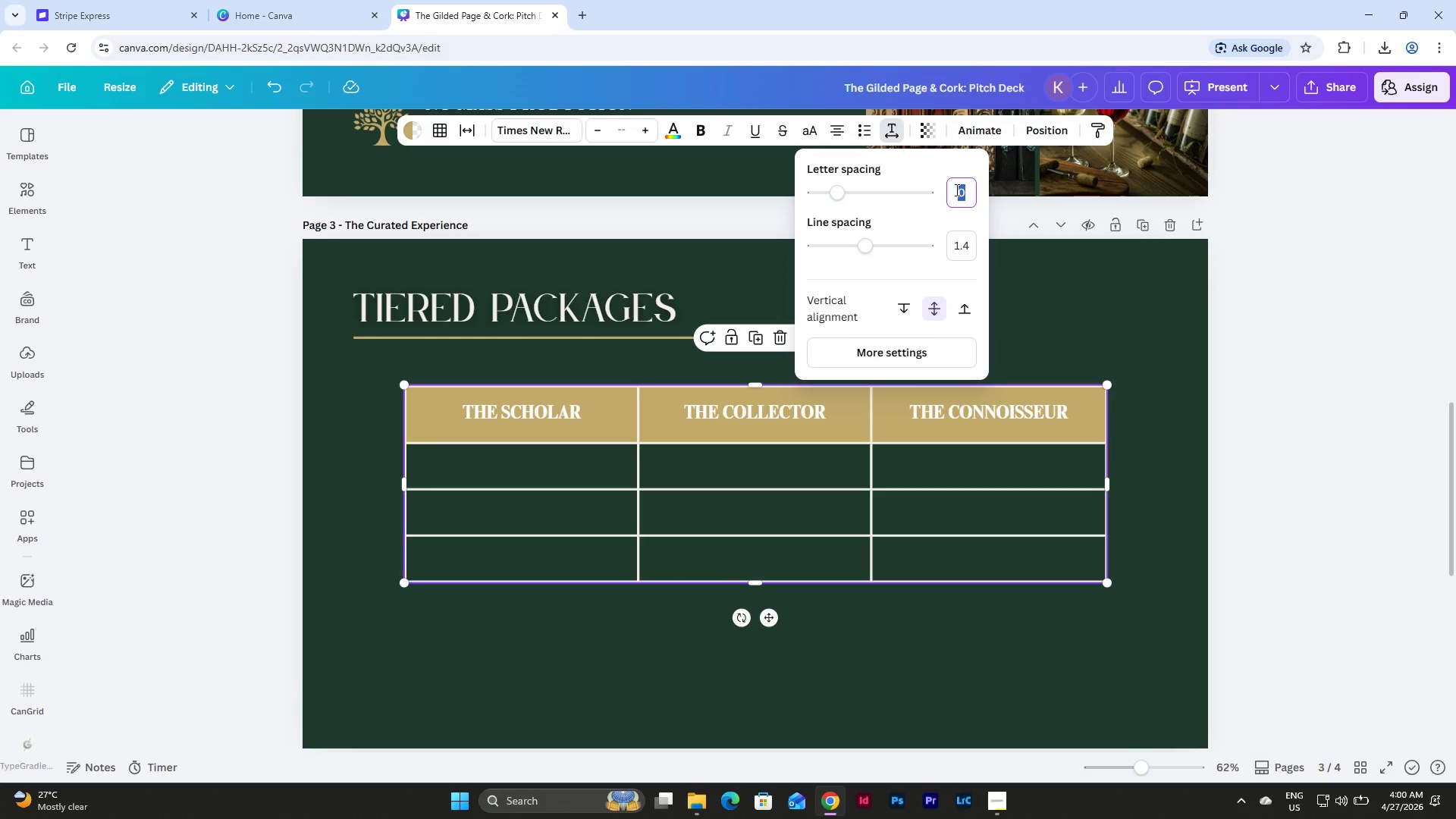 
key(Numpad5)
 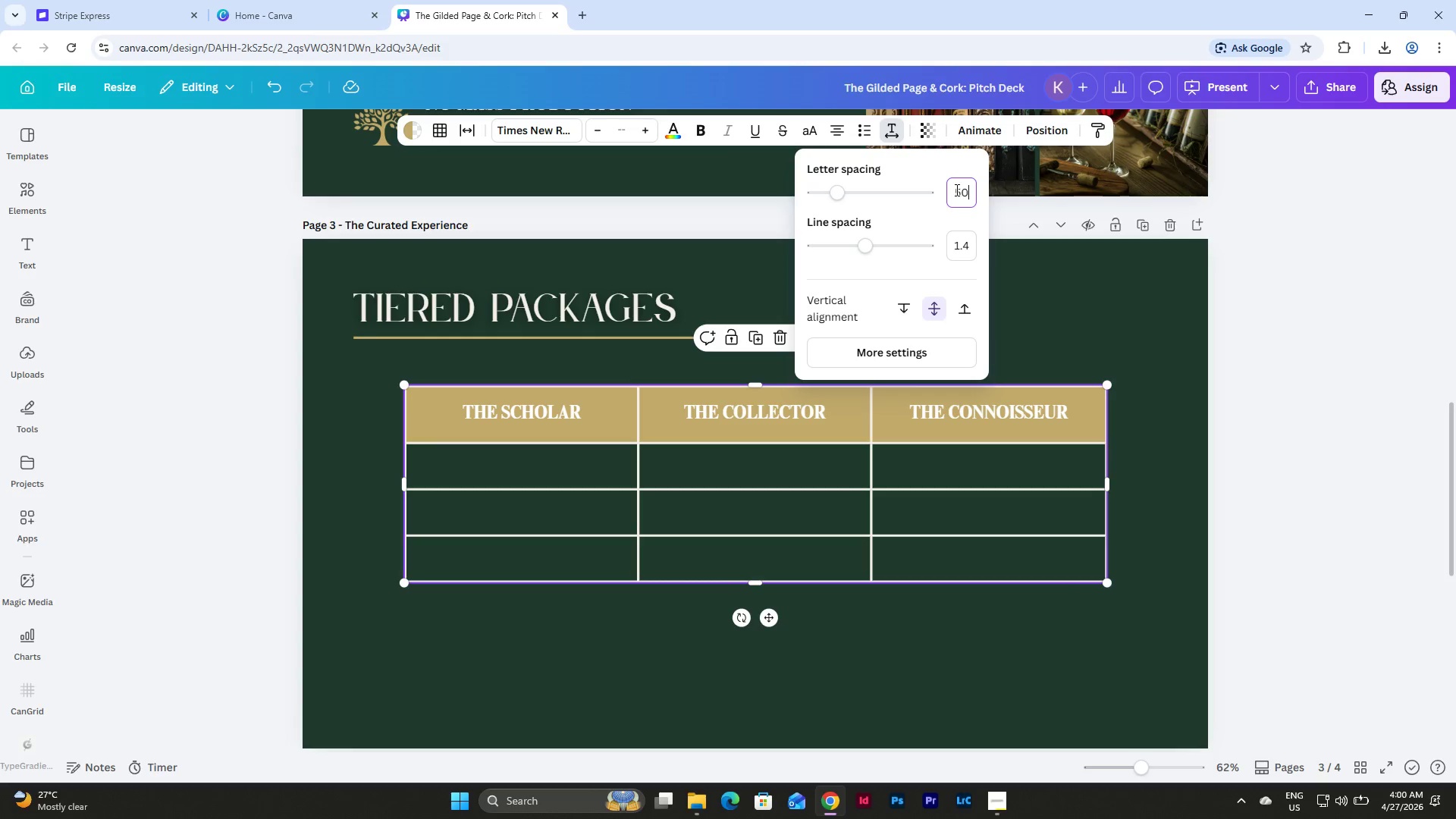 
key(Numpad0)
 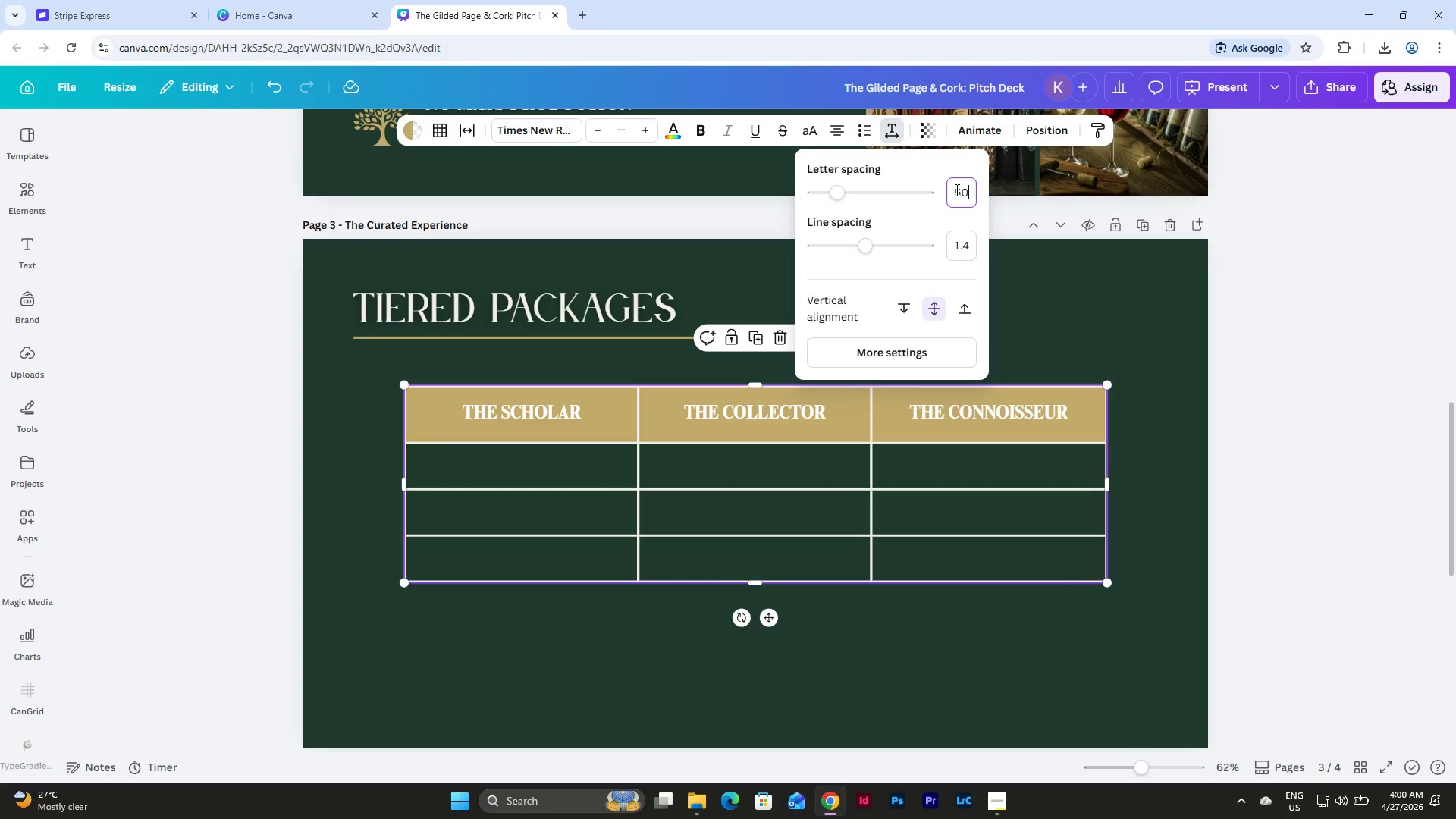 
key(NumpadEnter)
 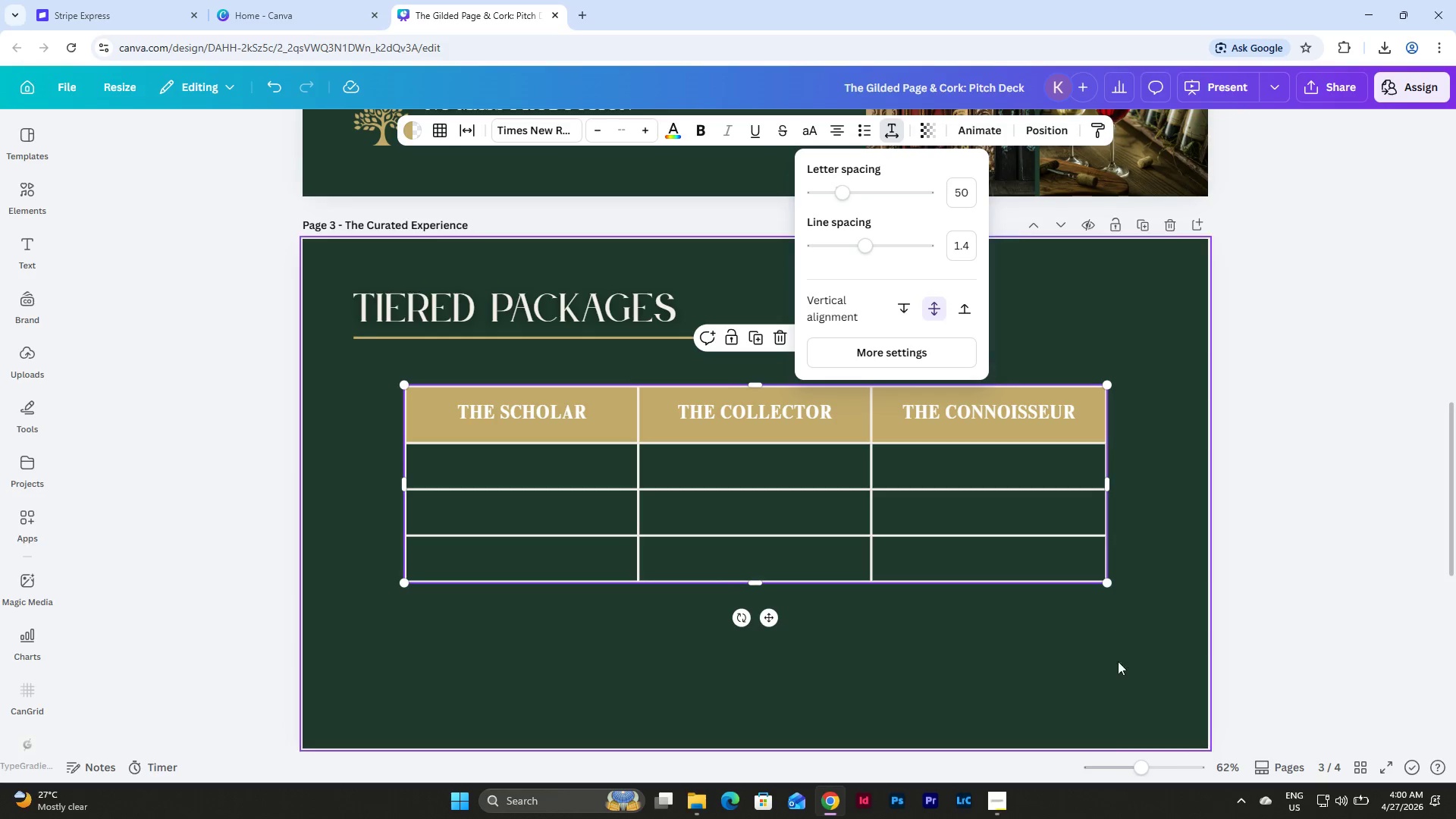 
left_click([1109, 679])
 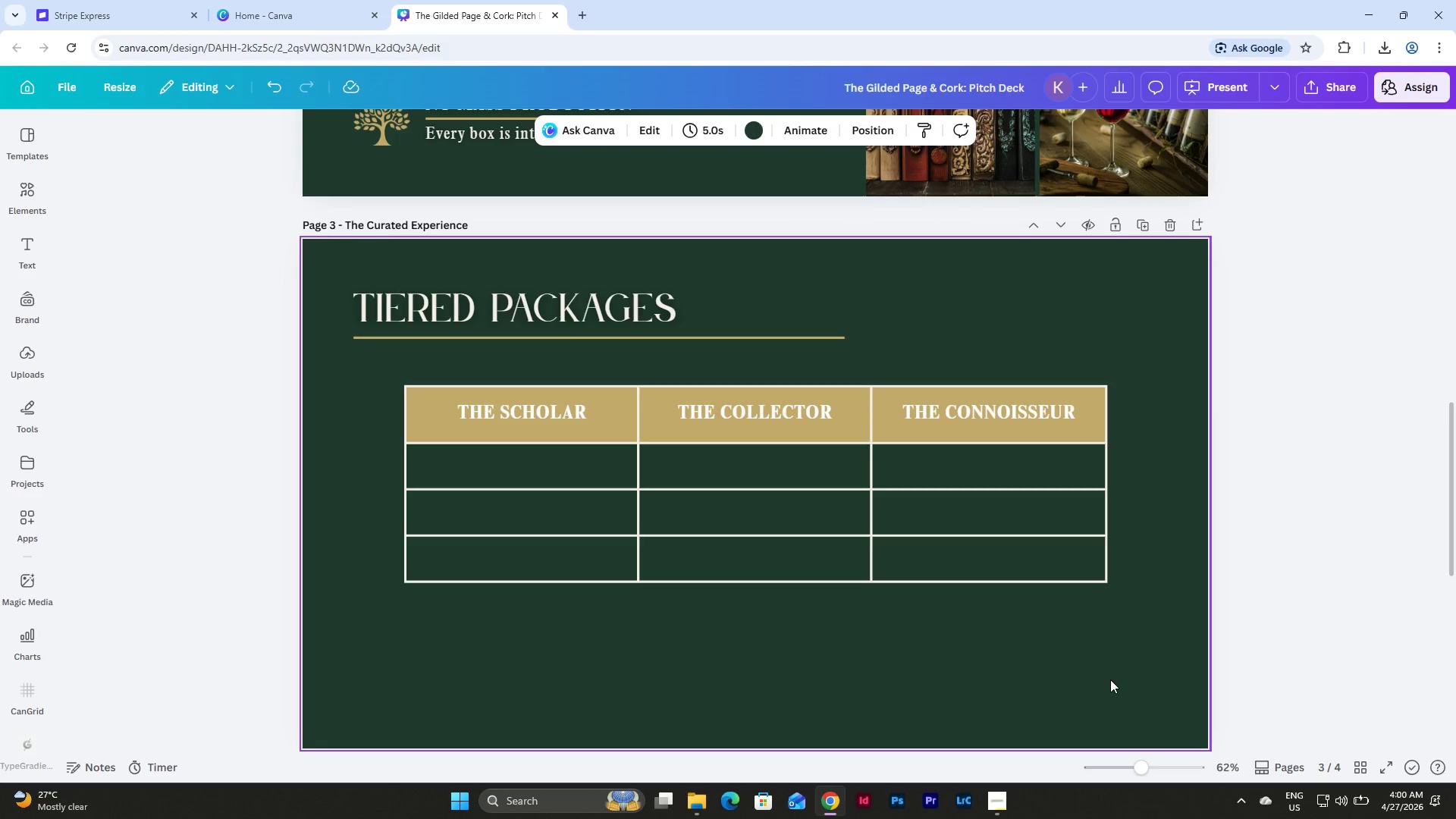 
scroll: coordinate [1122, 646], scroll_direction: down, amount: 1.0
 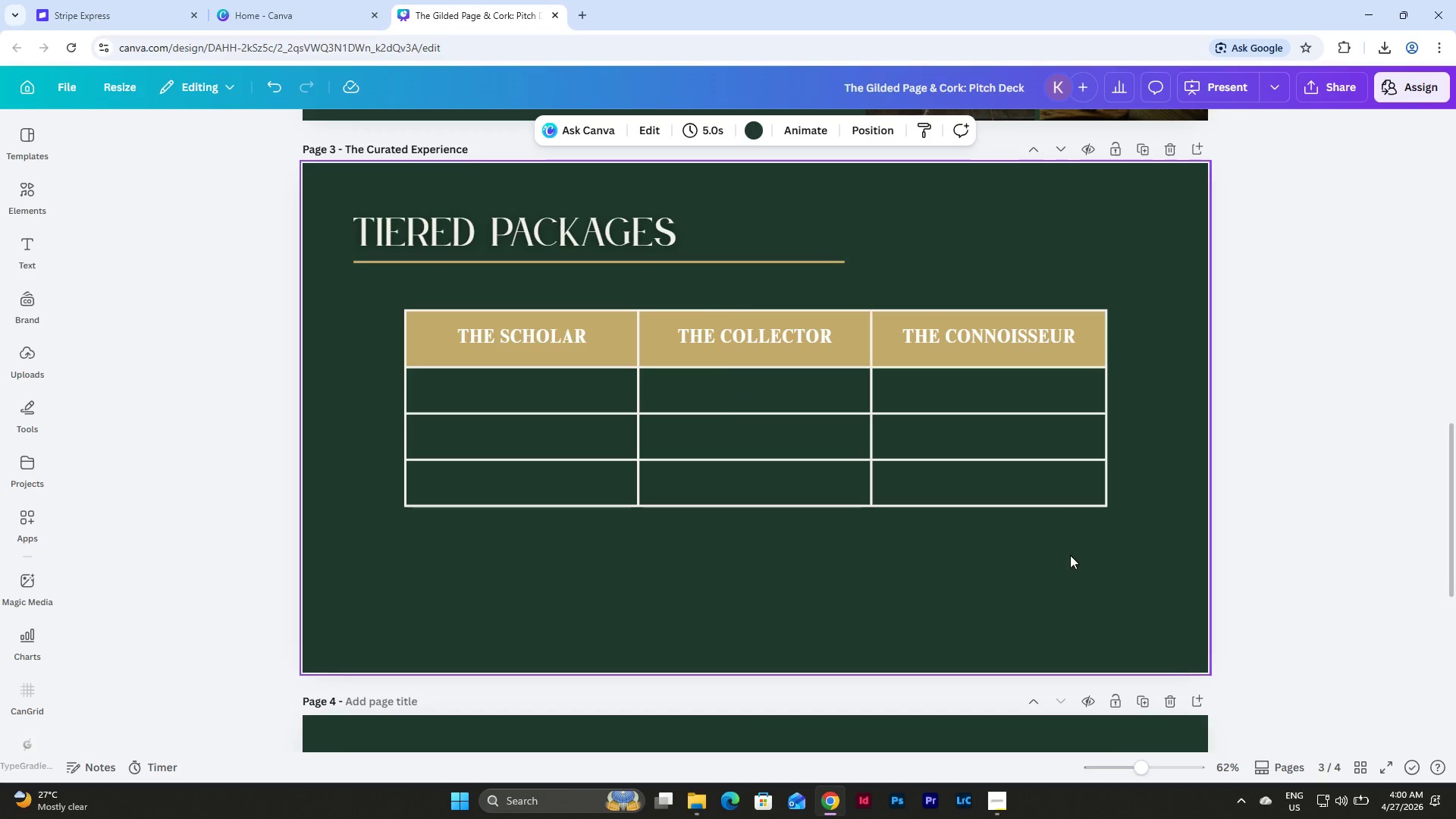 
scroll: coordinate [1072, 553], scroll_direction: up, amount: 3.0
 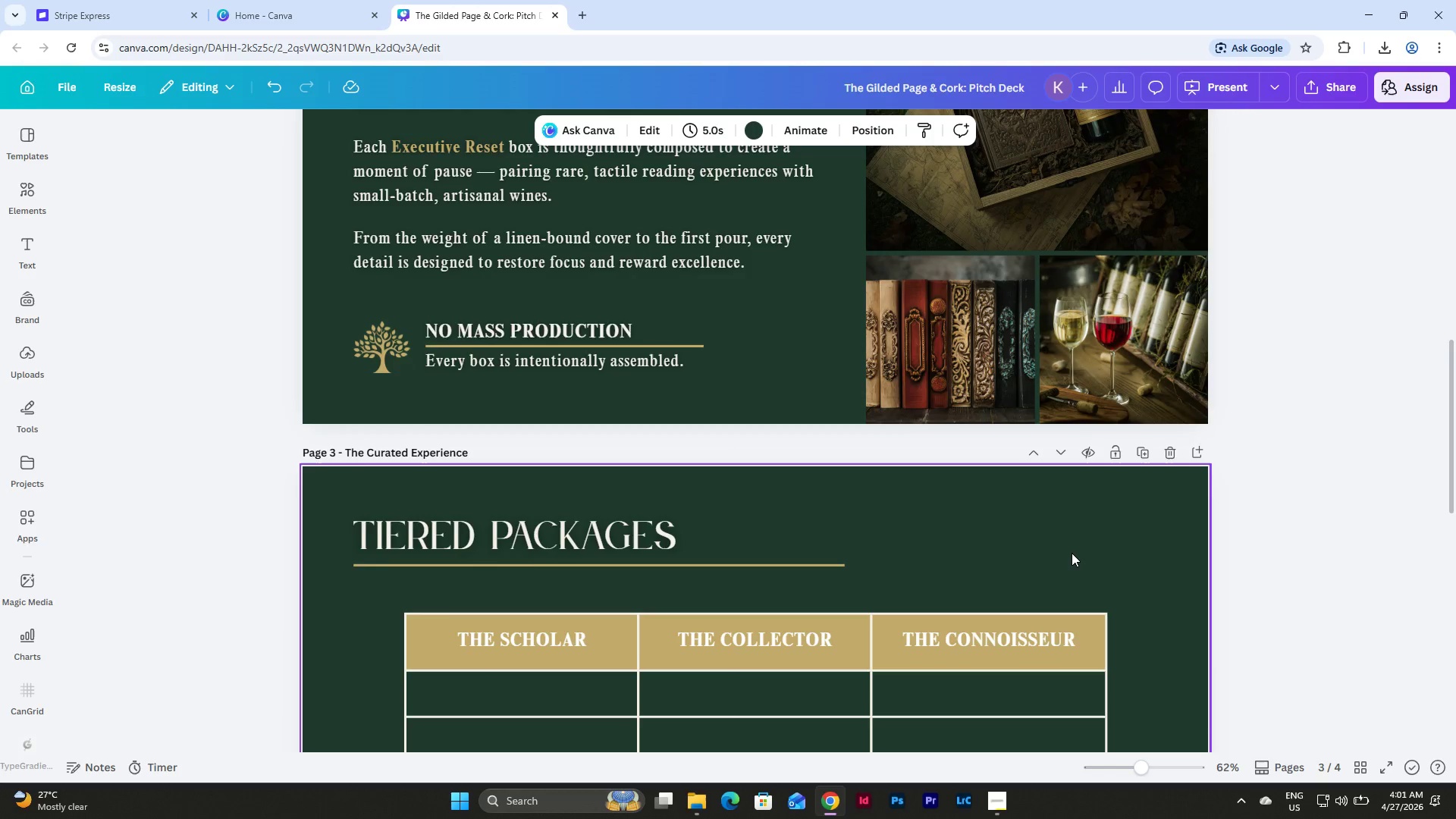 
scroll: coordinate [1072, 553], scroll_direction: down, amount: 2.0
 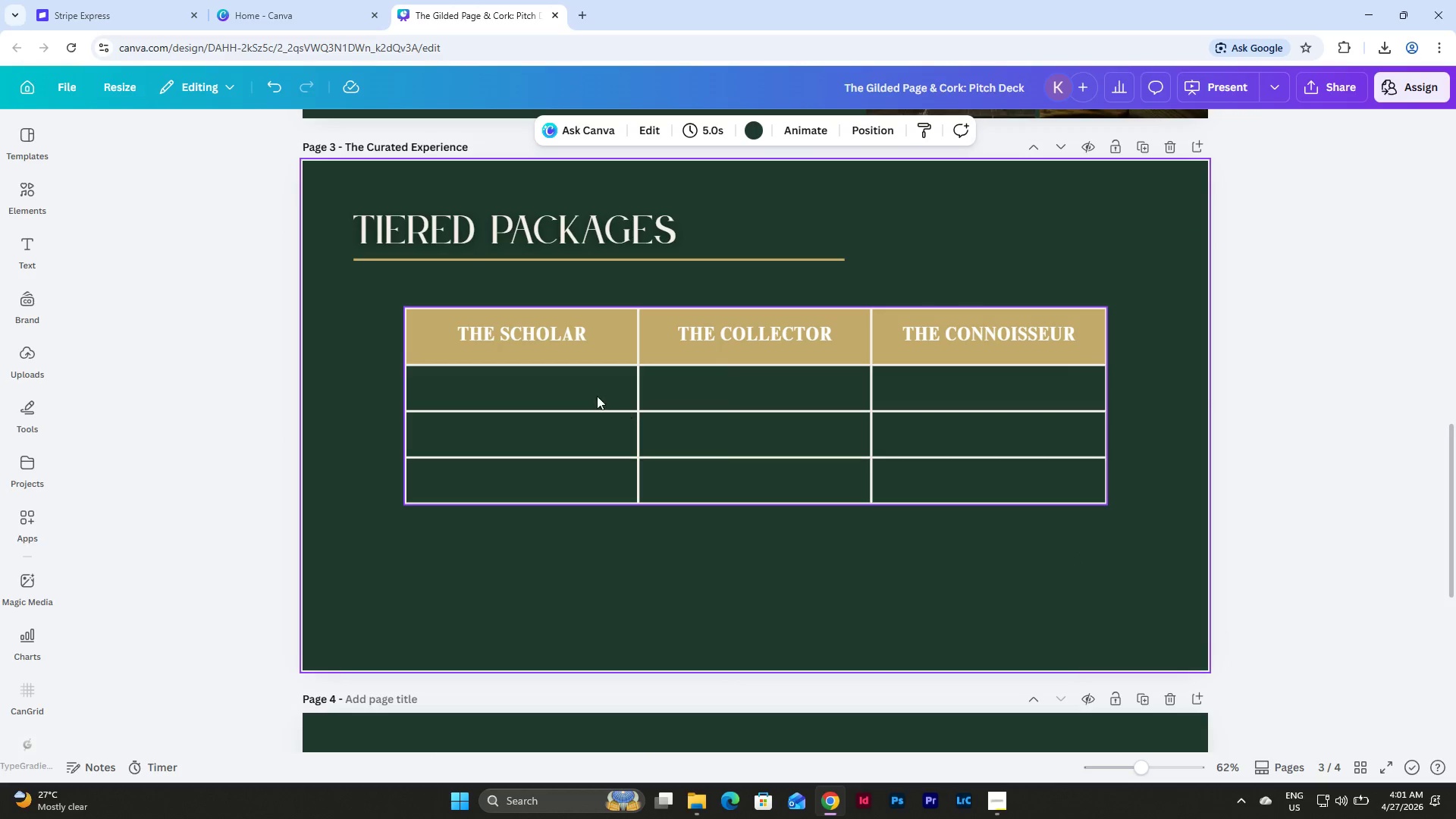 
double_click([532, 378])
 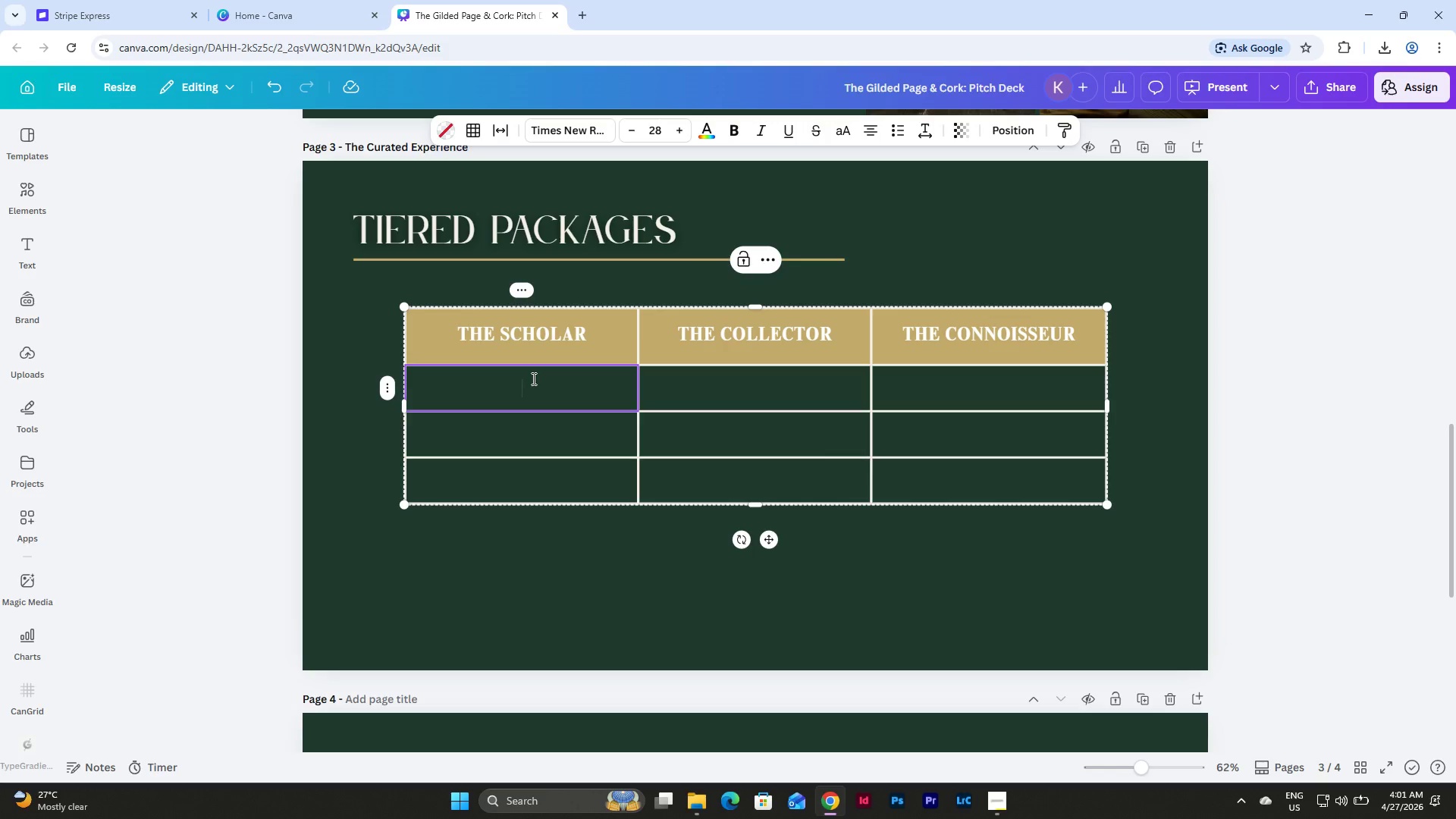 
wait(5.84)
 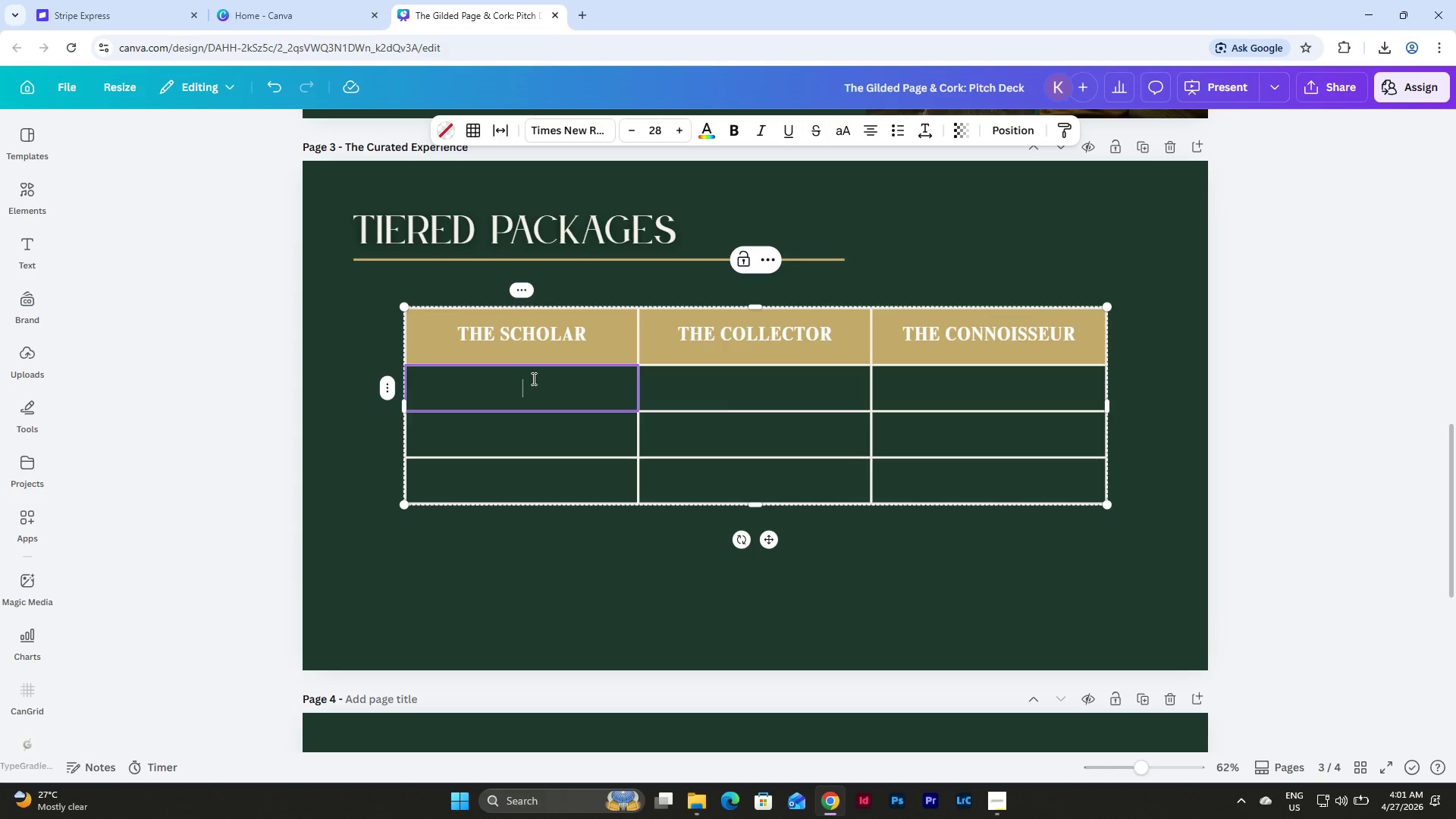 
type(Curated)
 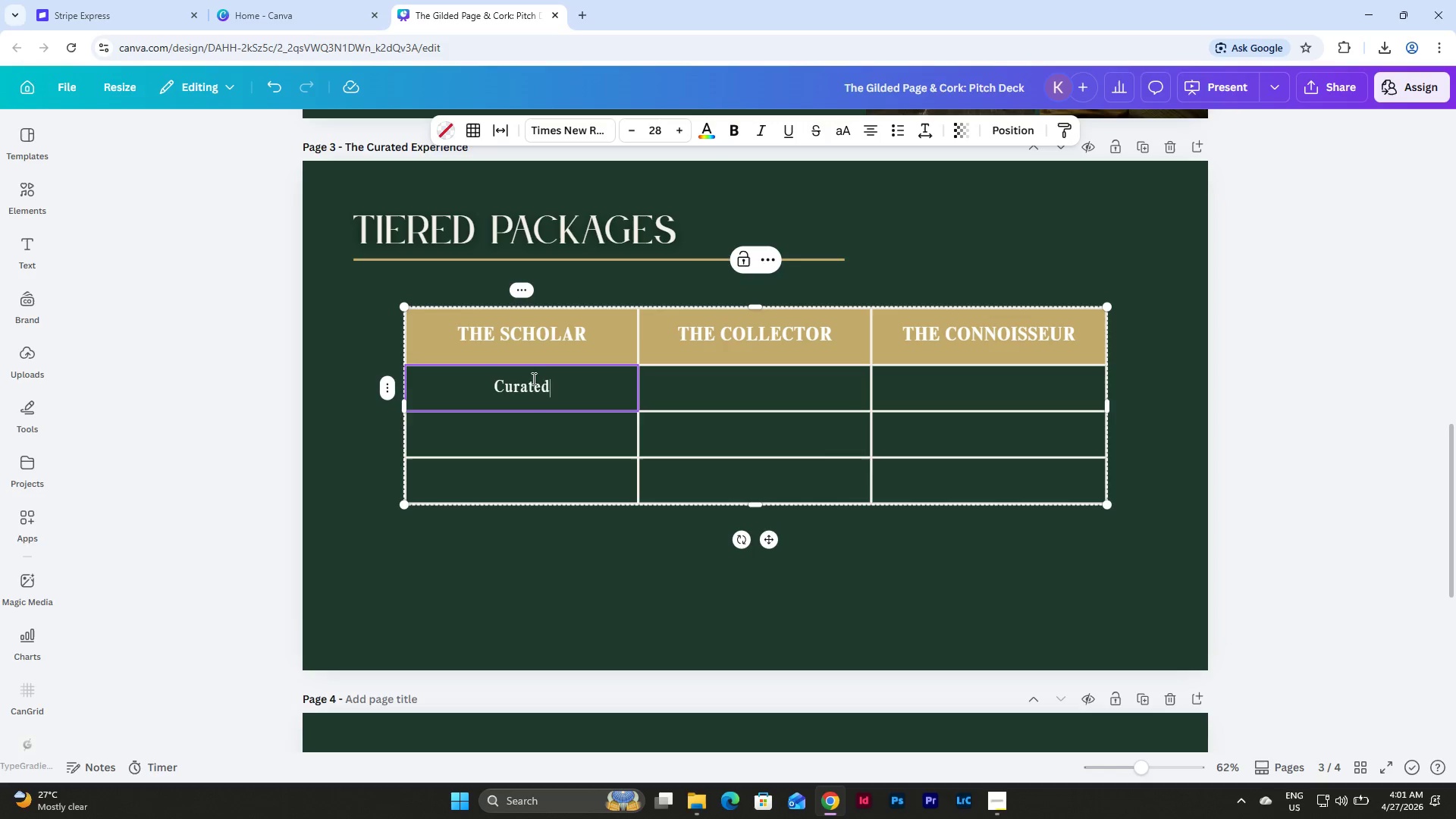 
left_click([493, 384])
 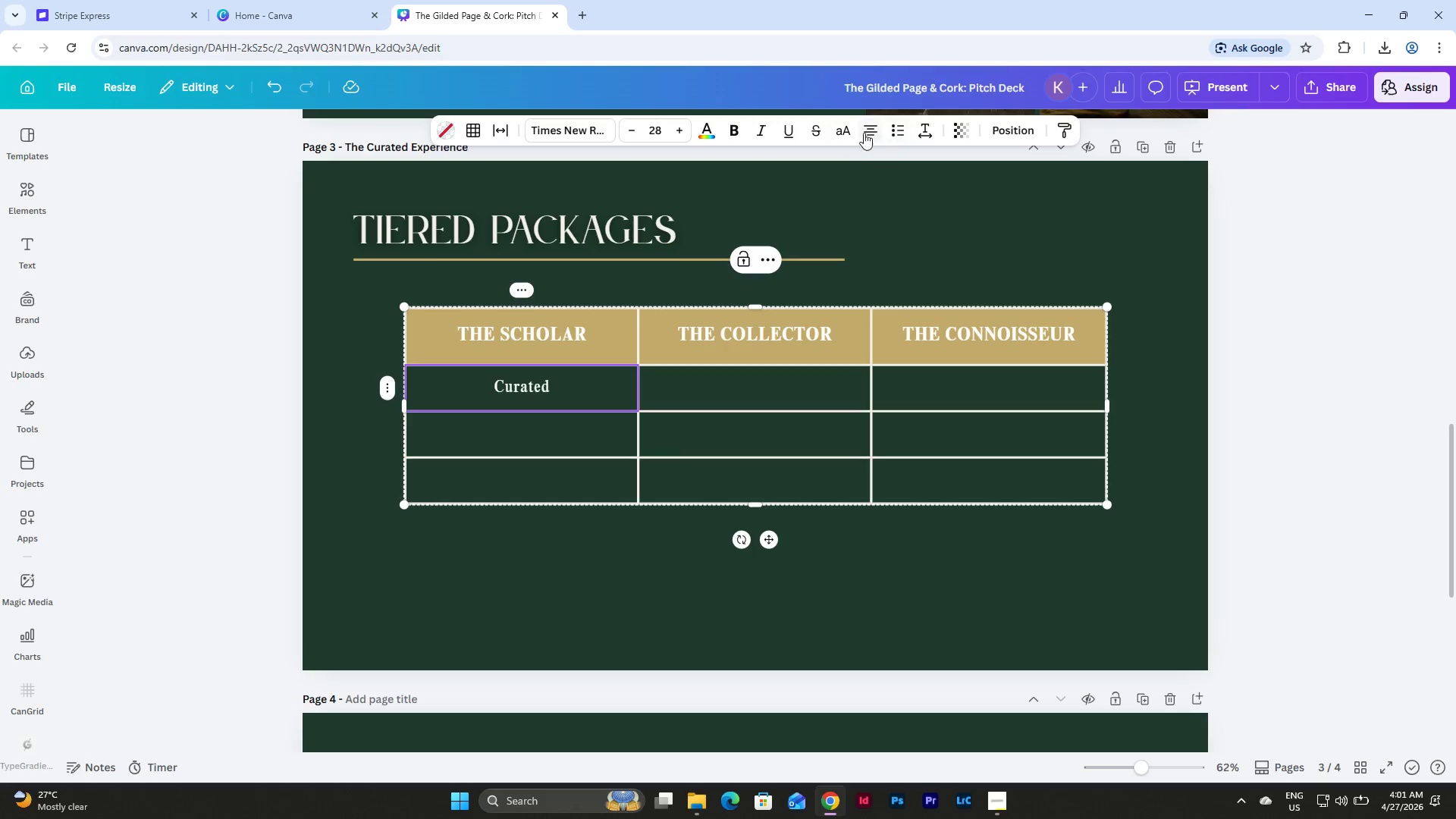 
left_click([897, 130])
 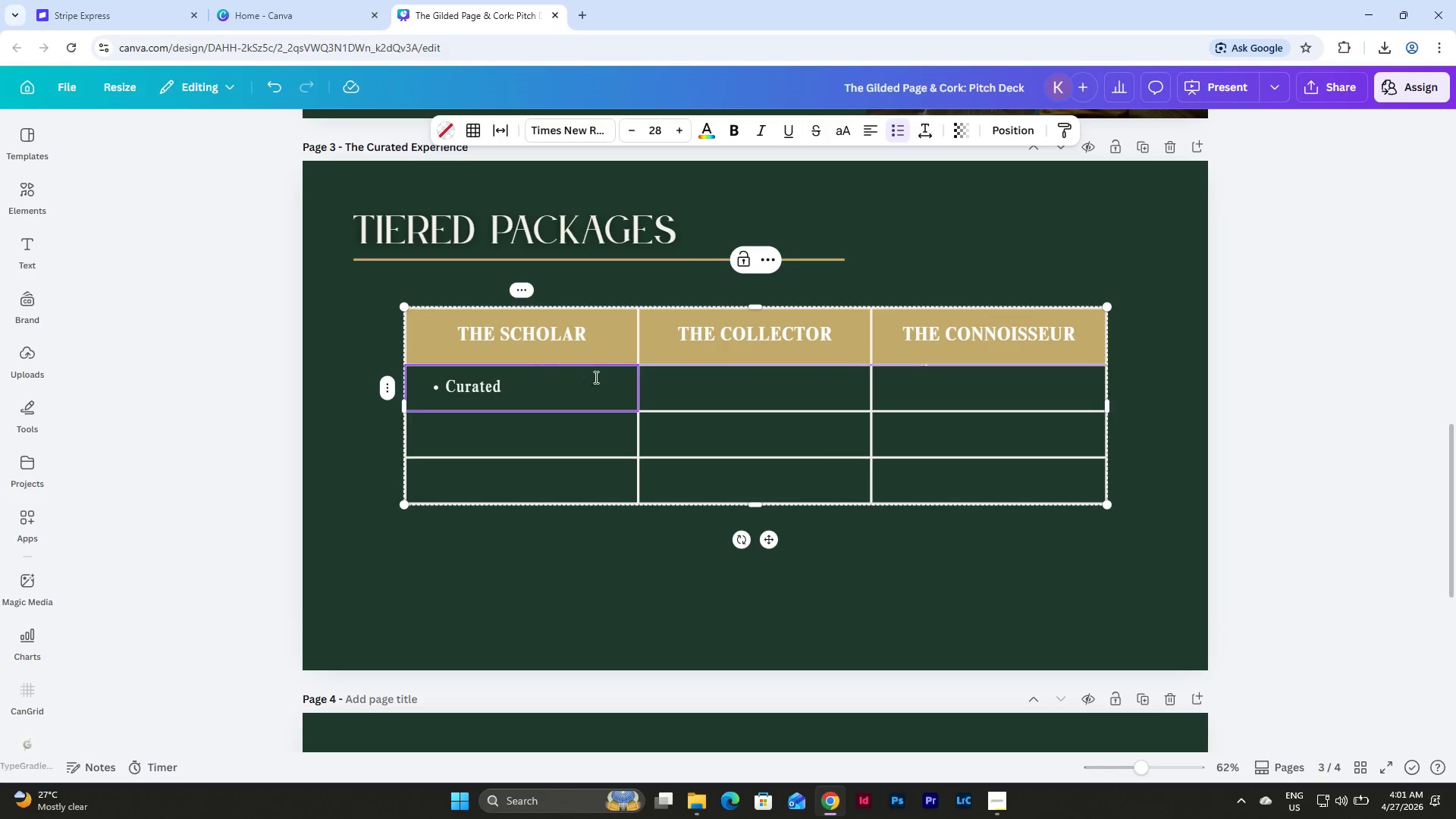 
left_click([522, 376])
 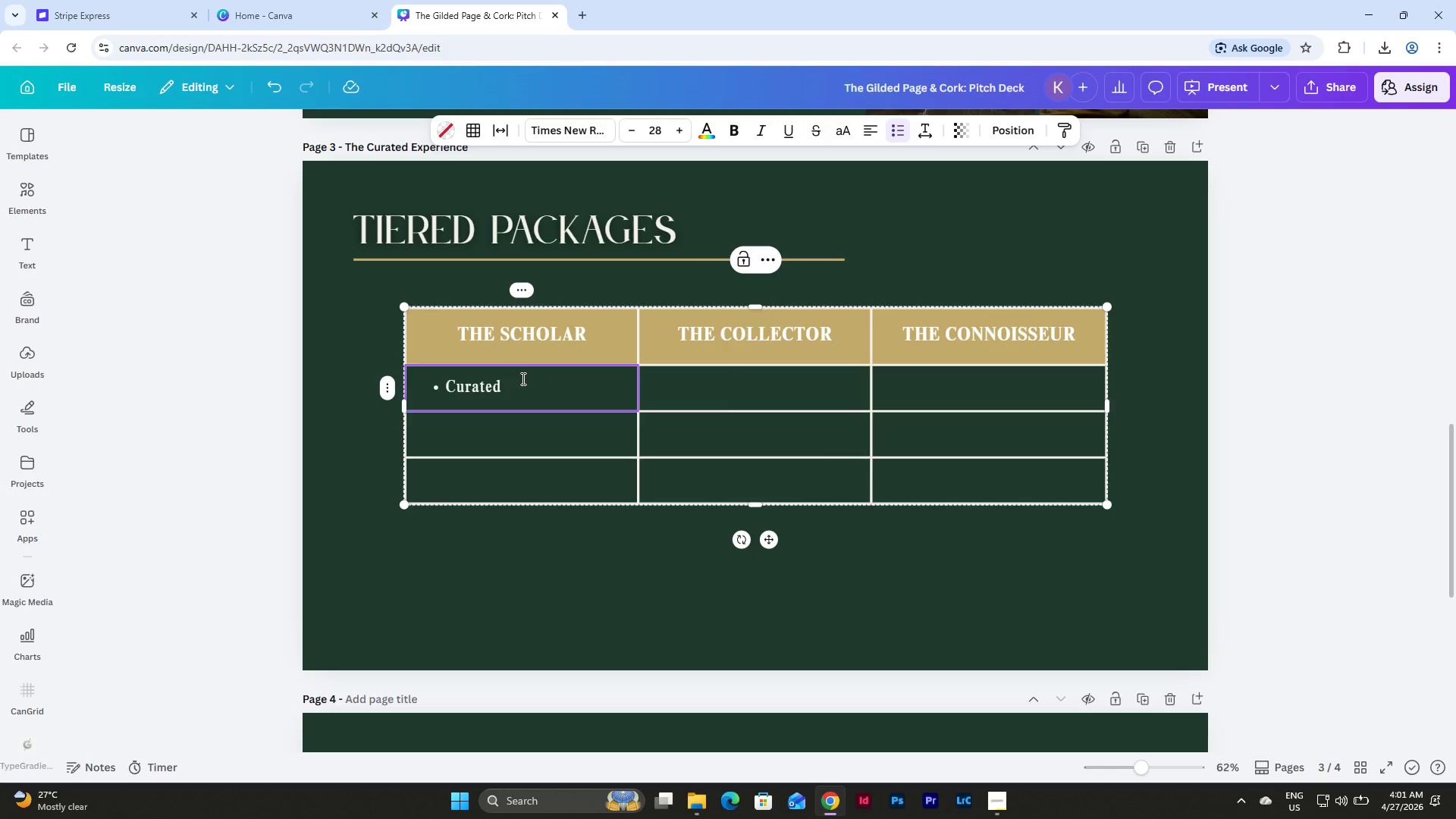 
type( )
key(Backspace)
key(Backspace)
type(d classic or modern )
key(Backspace)
key(Backspace)
type(n literary title)
 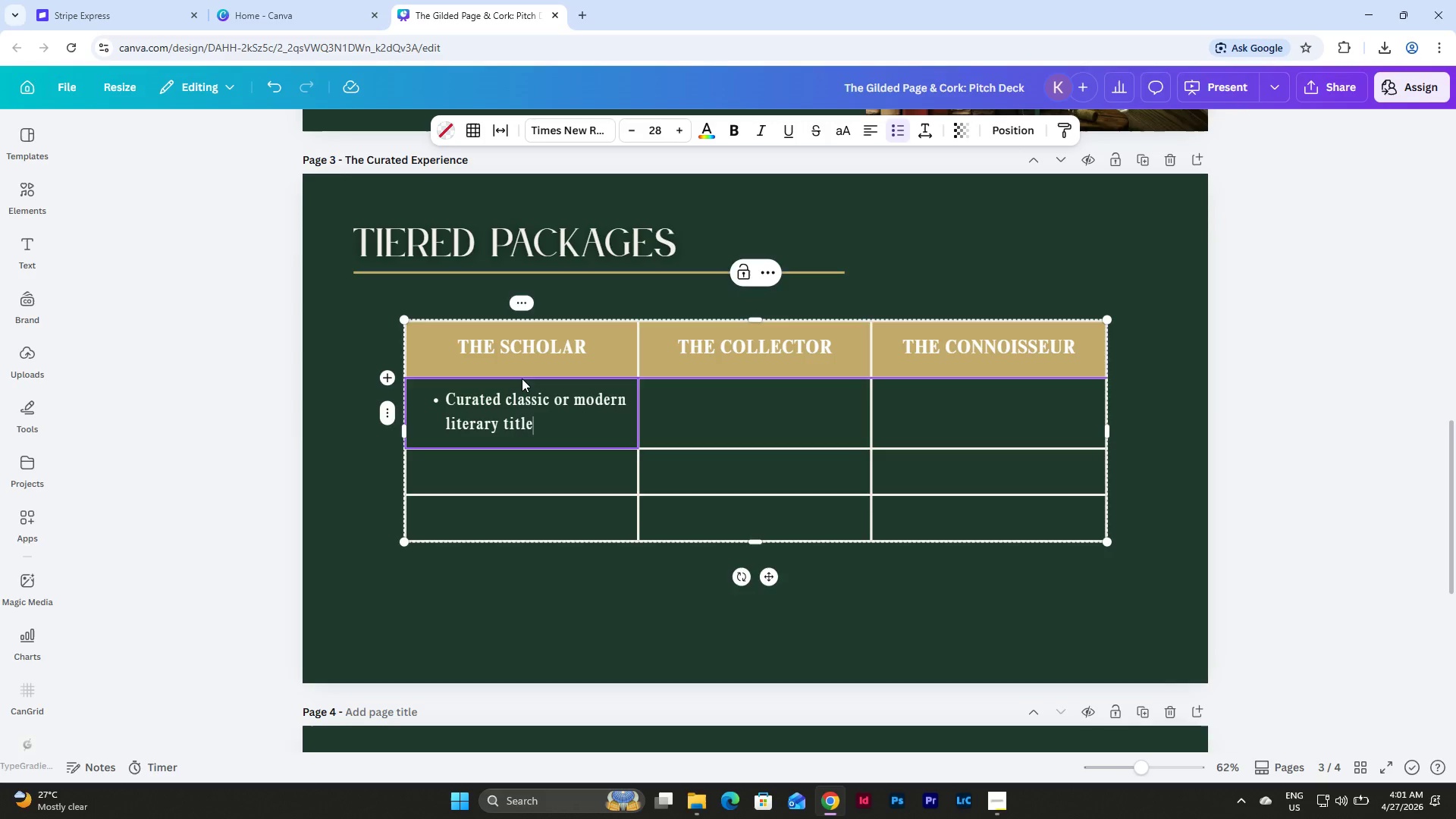 
key(Enter)
 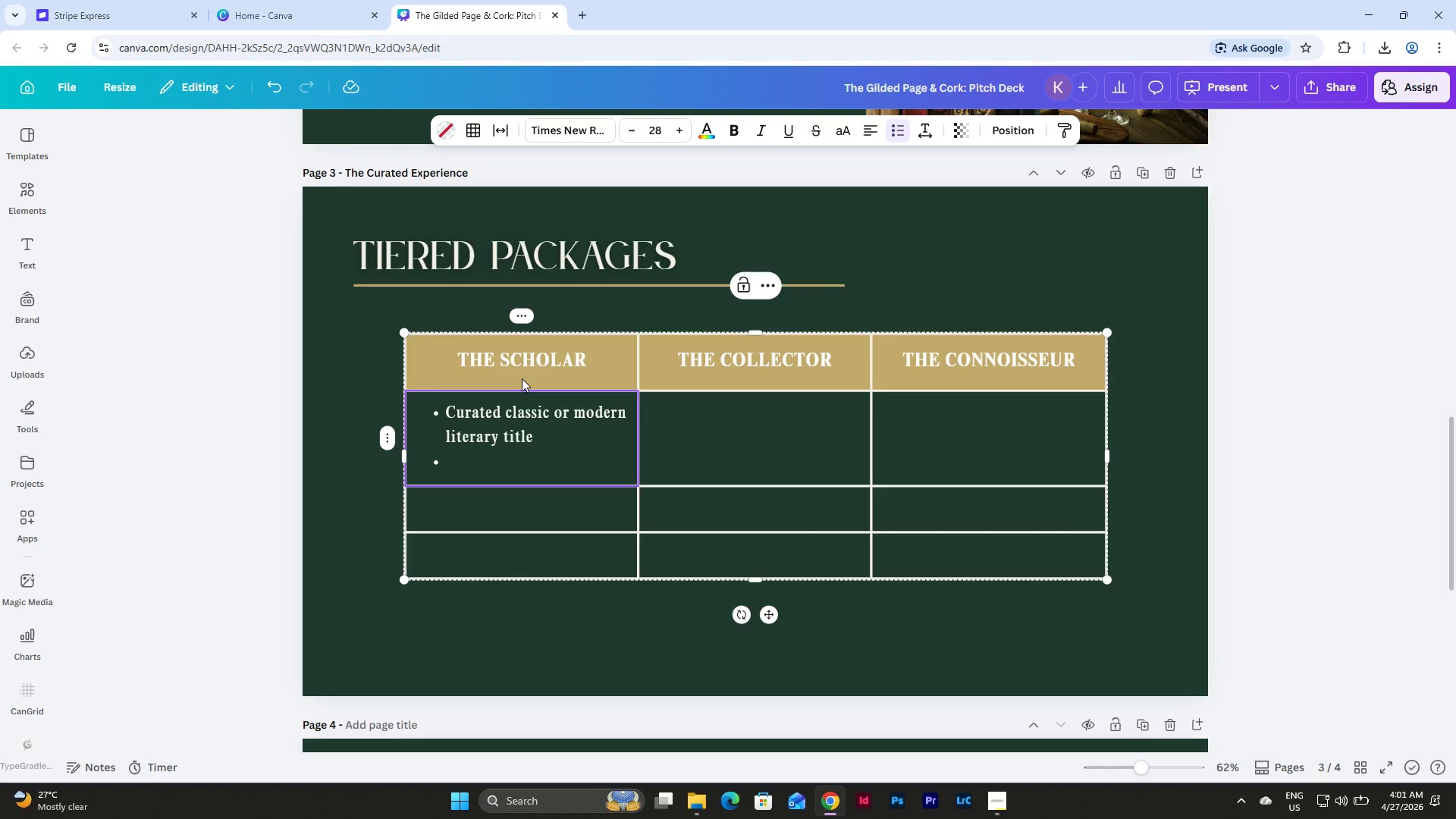 
type(Single boutique wine pairing)
 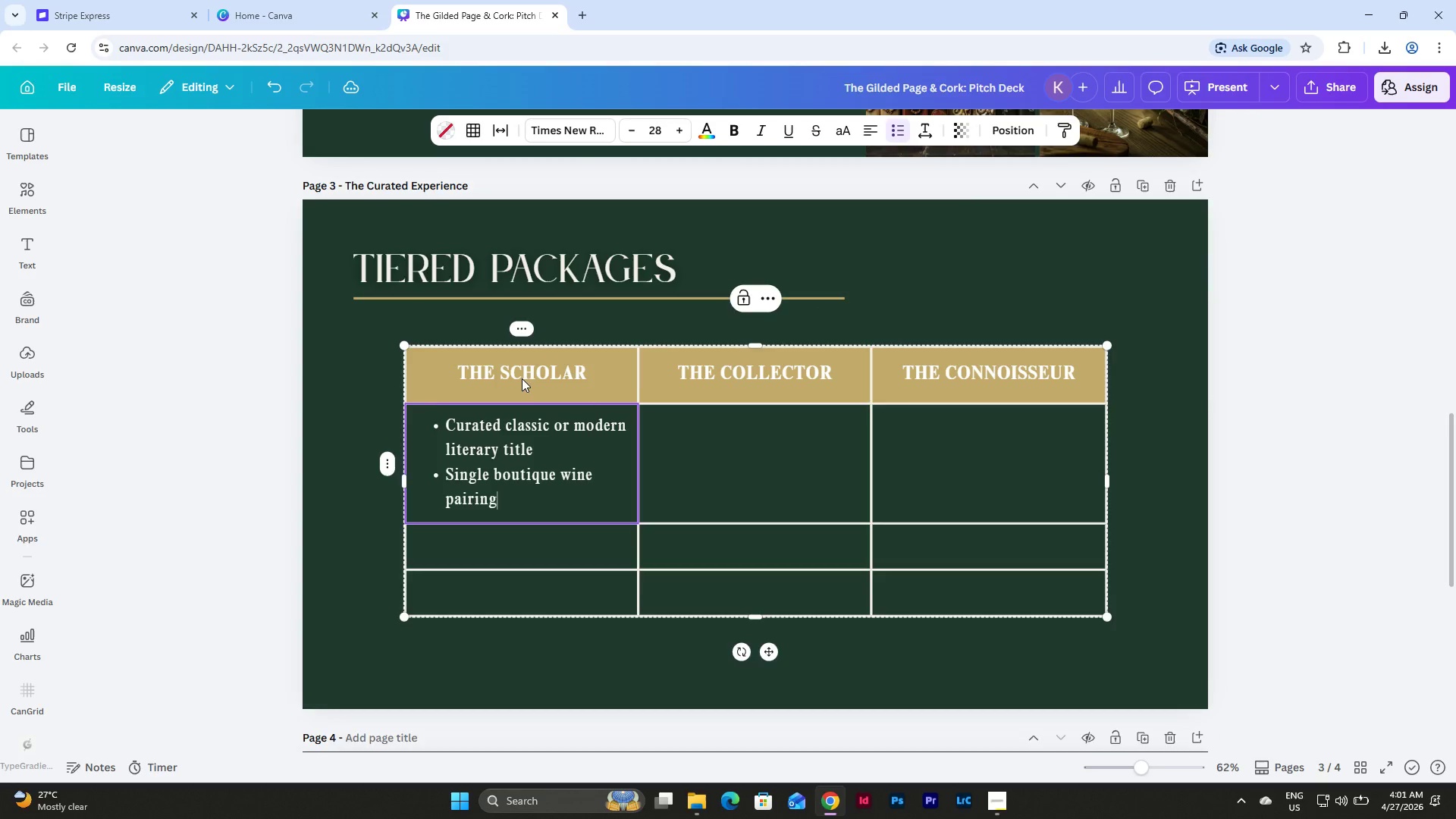 
key(Enter)
 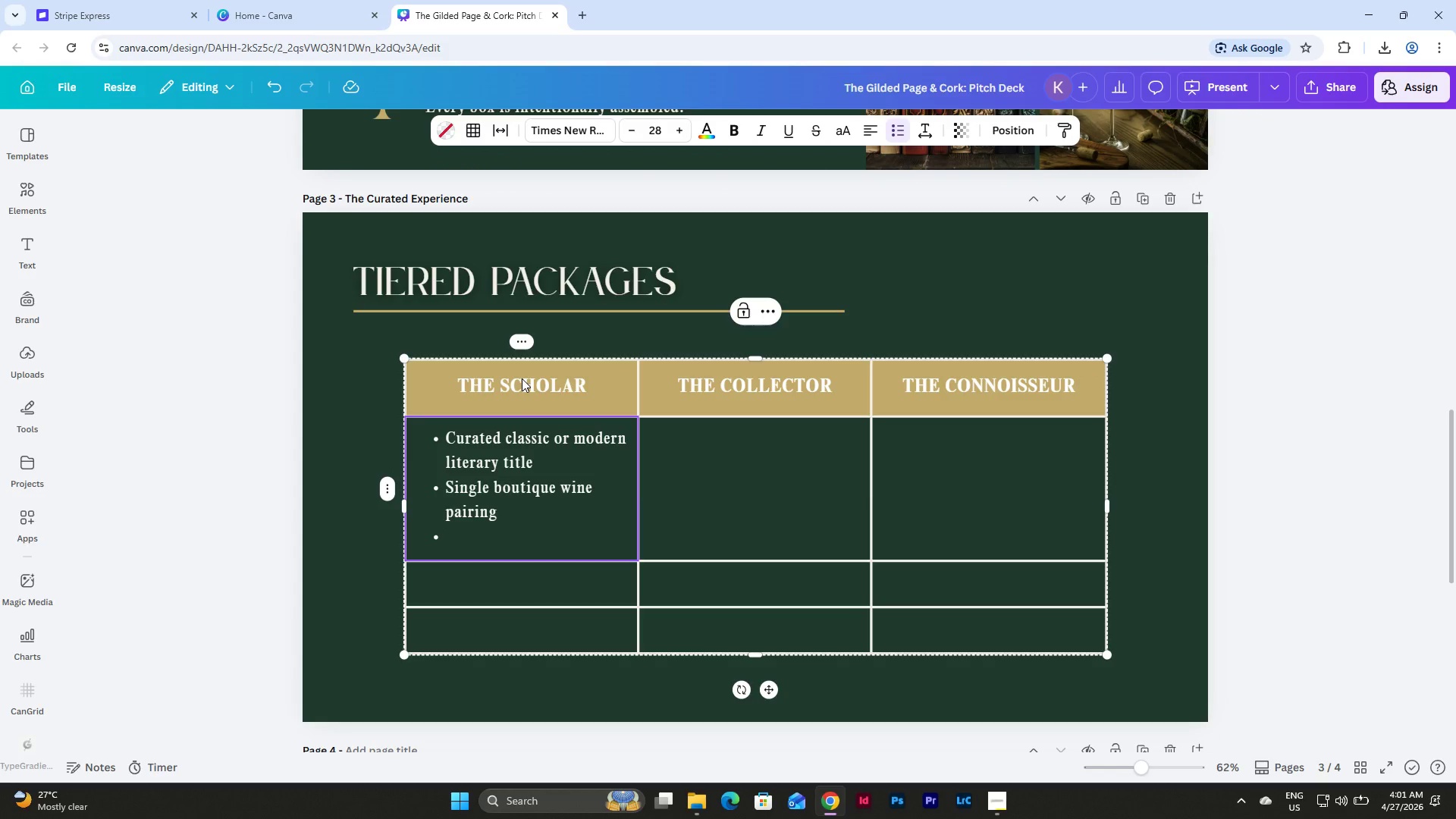 
type(Handwritten tasting & reading notes)
 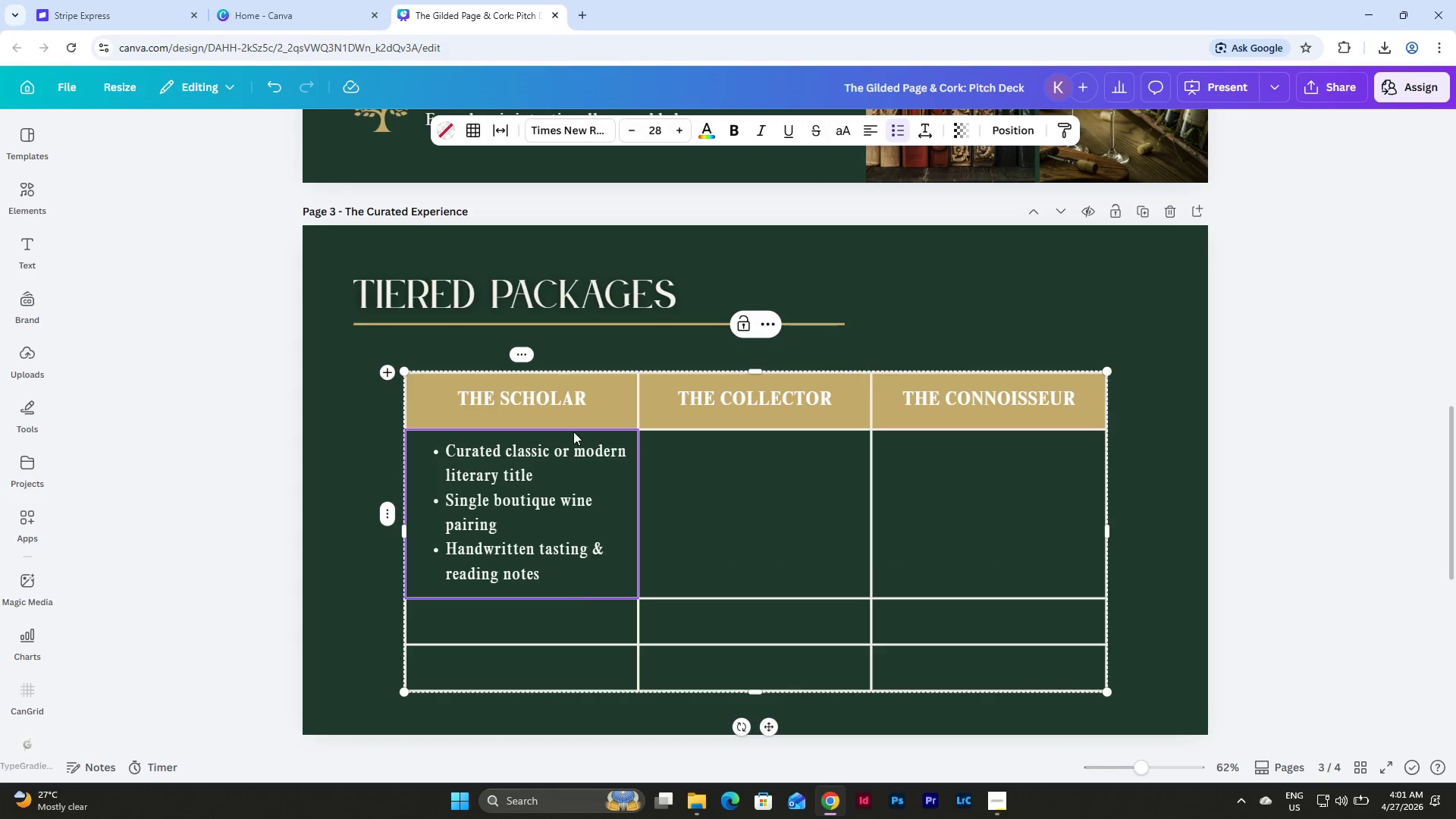 
left_click([565, 617])
 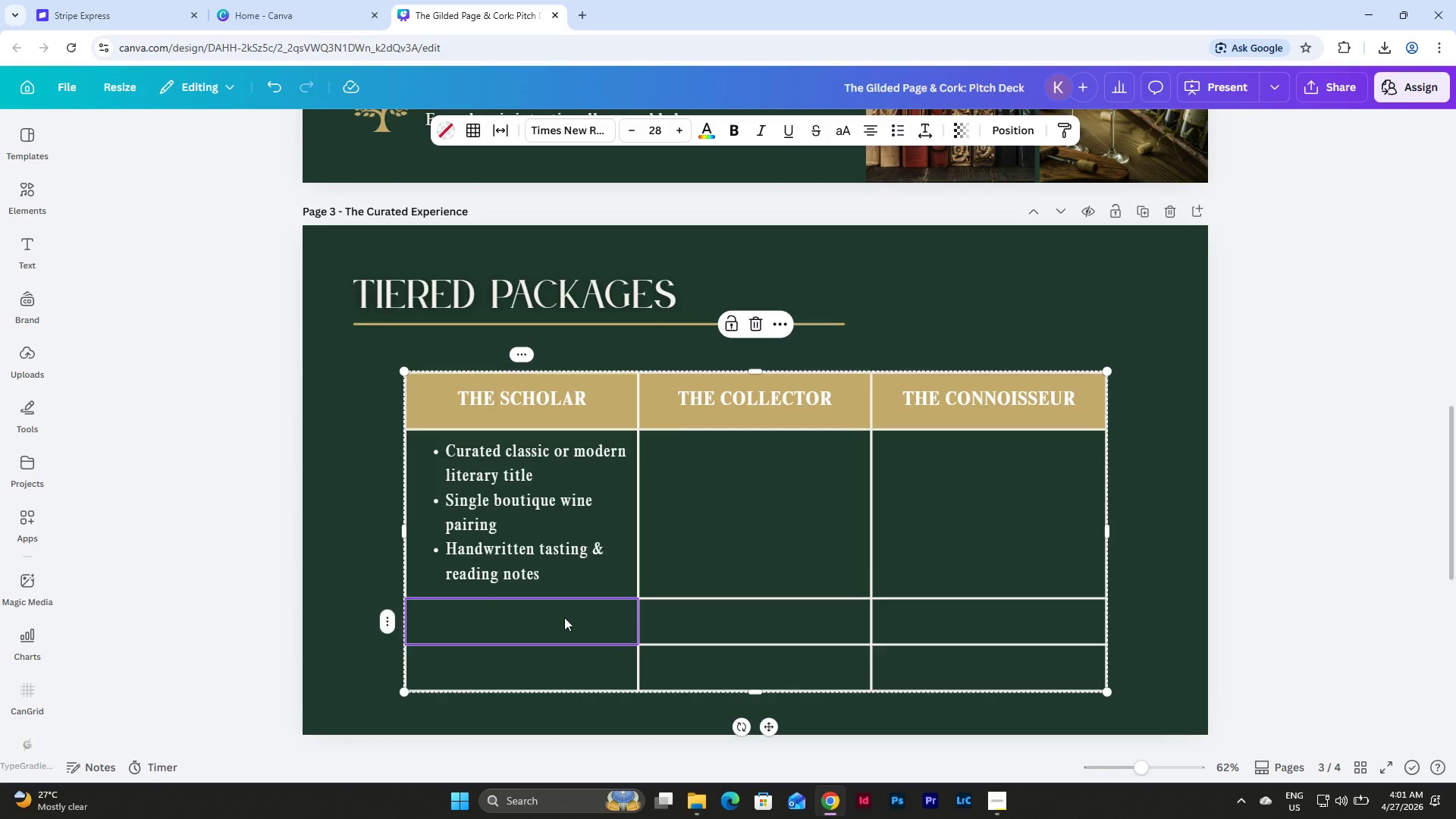 
left_click_drag(start_coordinate=[563, 617], to_coordinate=[1007, 620])
 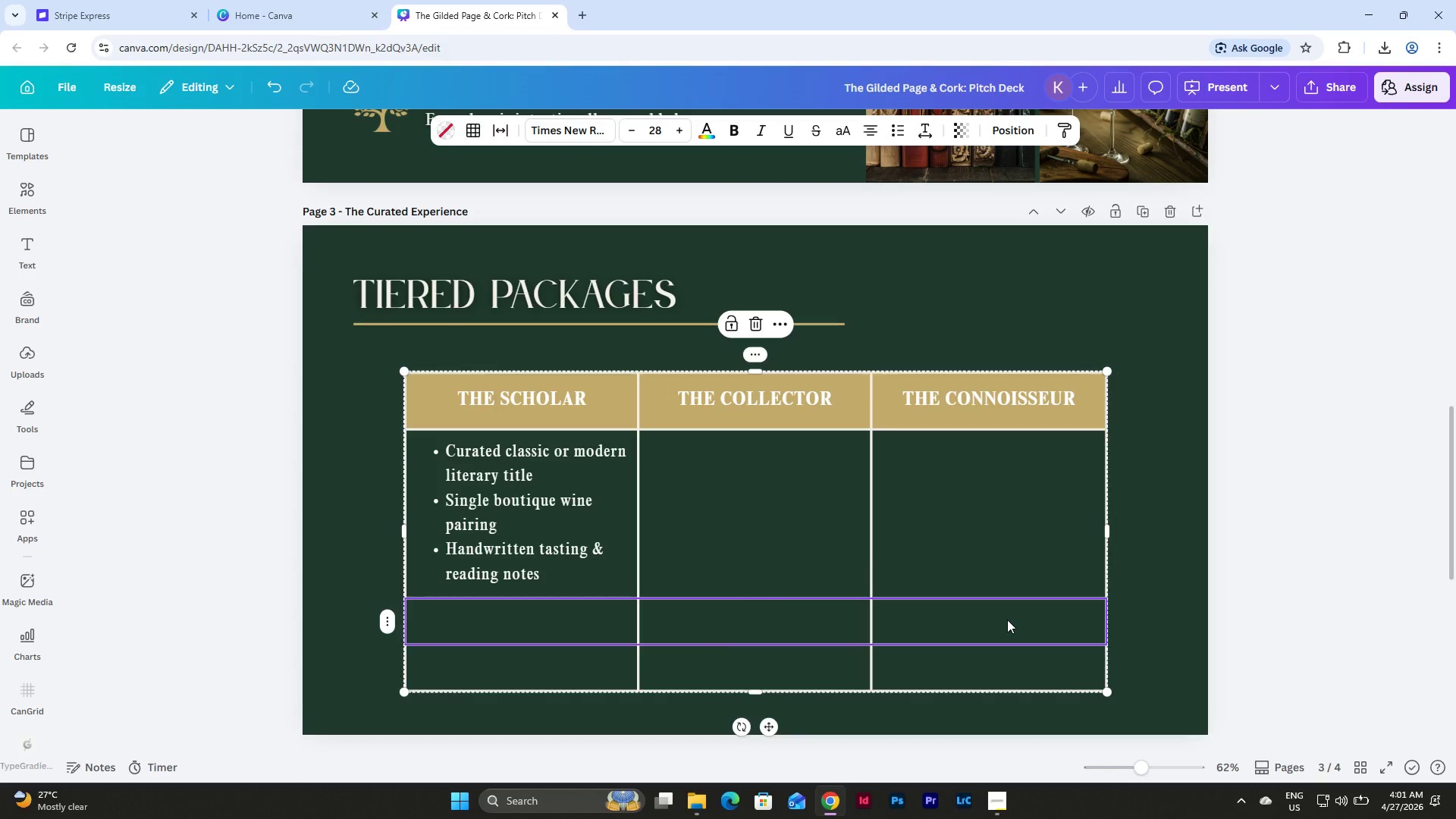 
key(Backspace)
 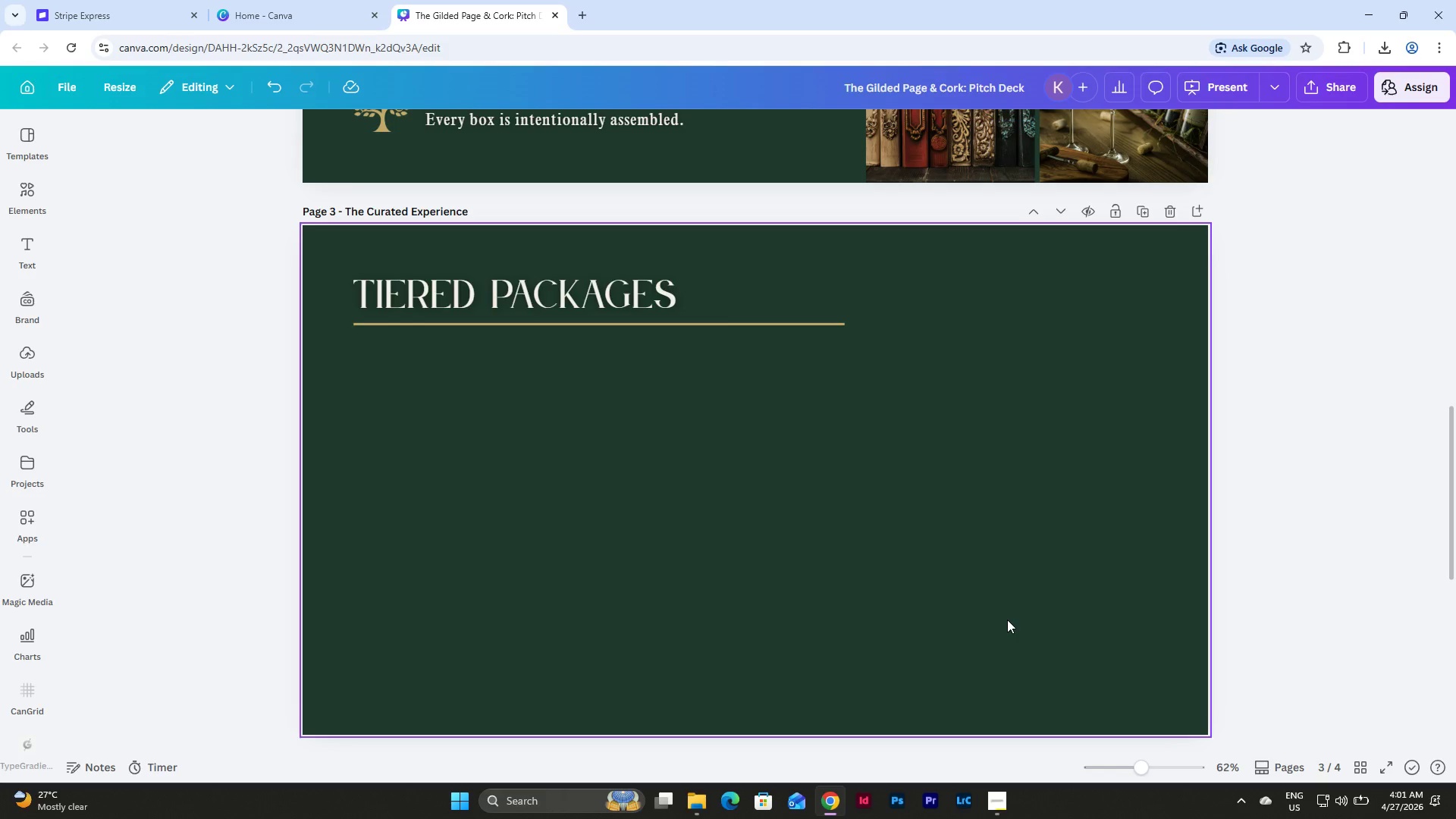 
key(Control+Z)
 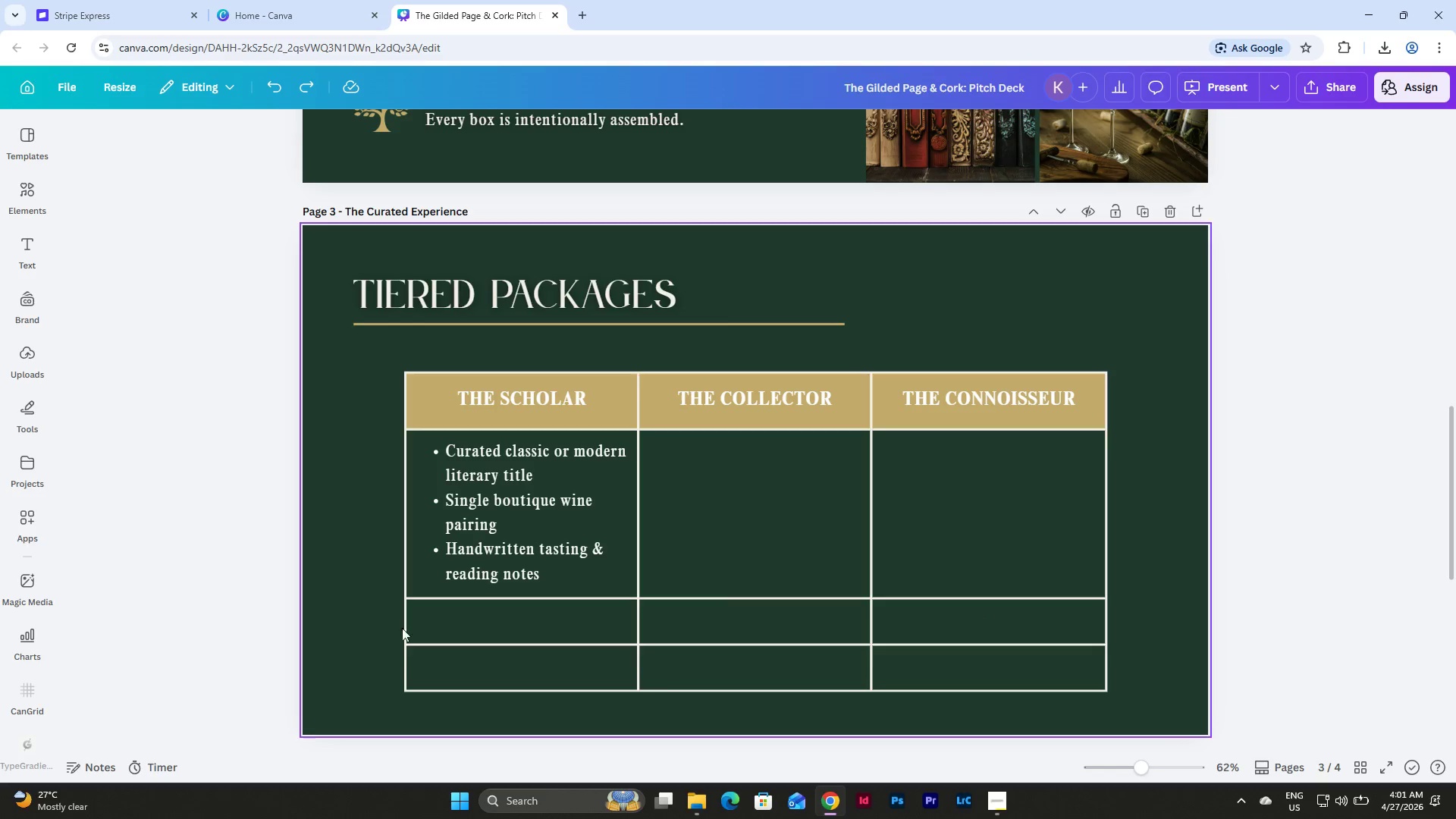 
left_click([481, 607])
 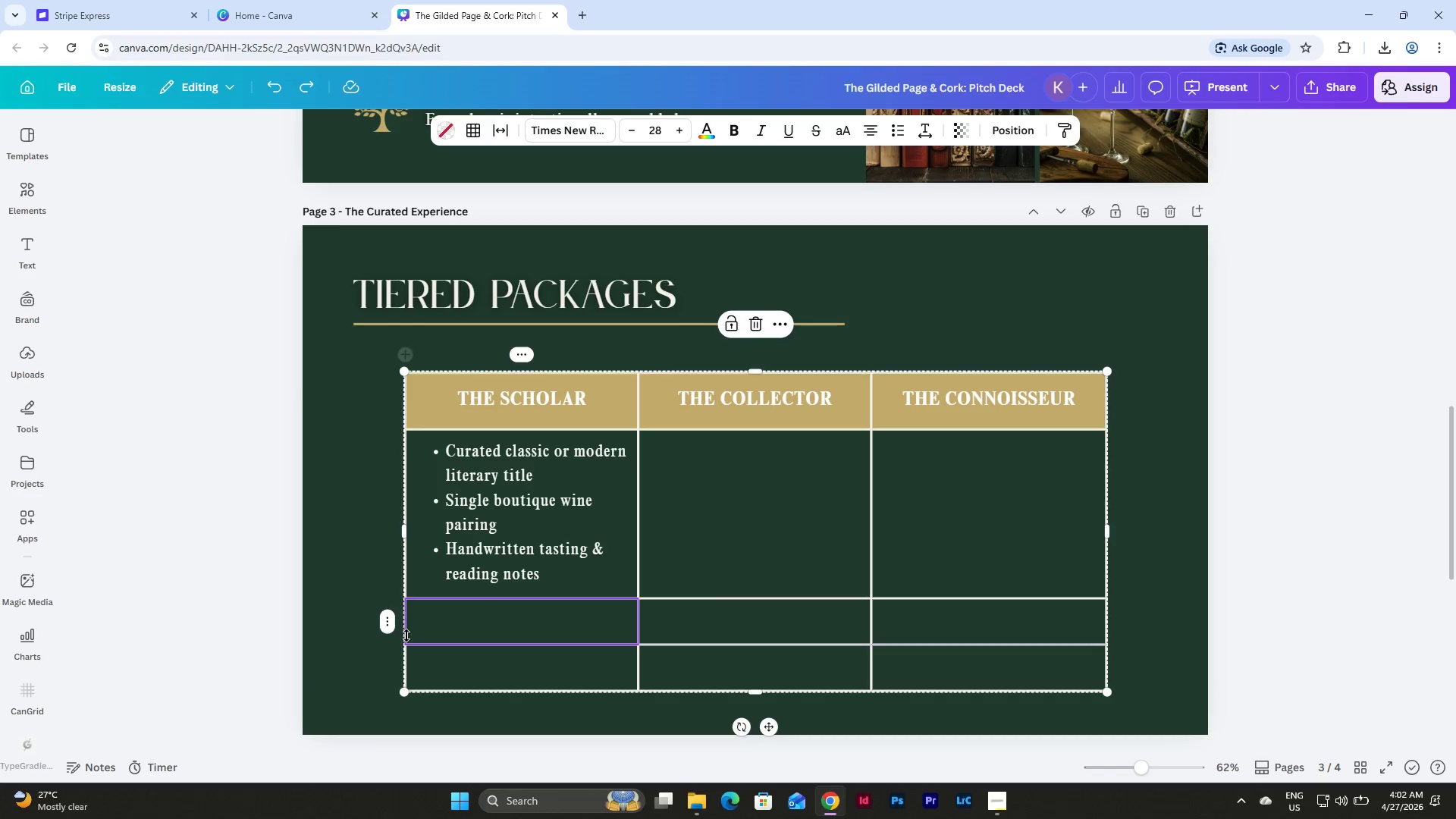 
left_click([390, 623])
 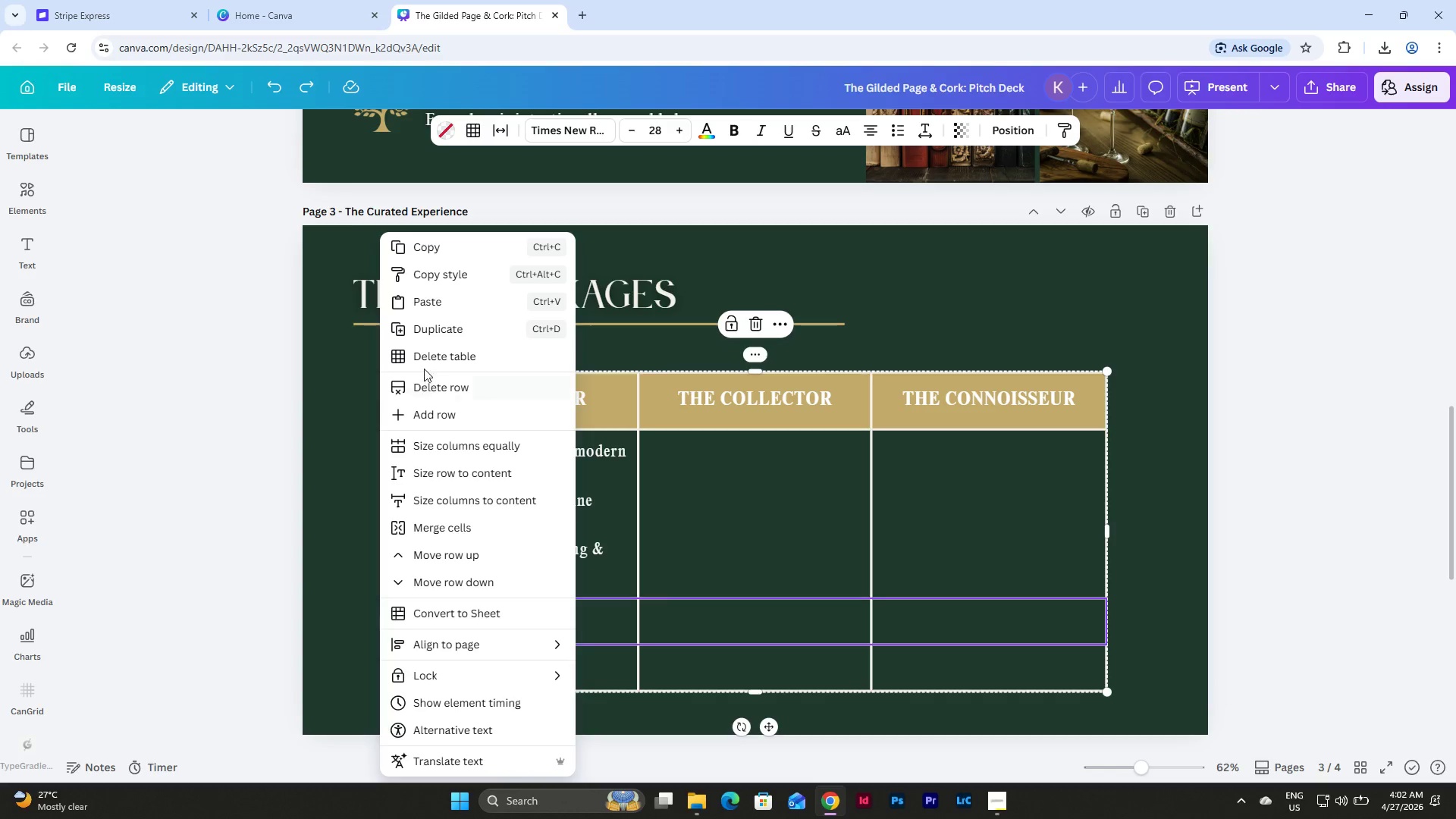 
left_click([425, 386])
 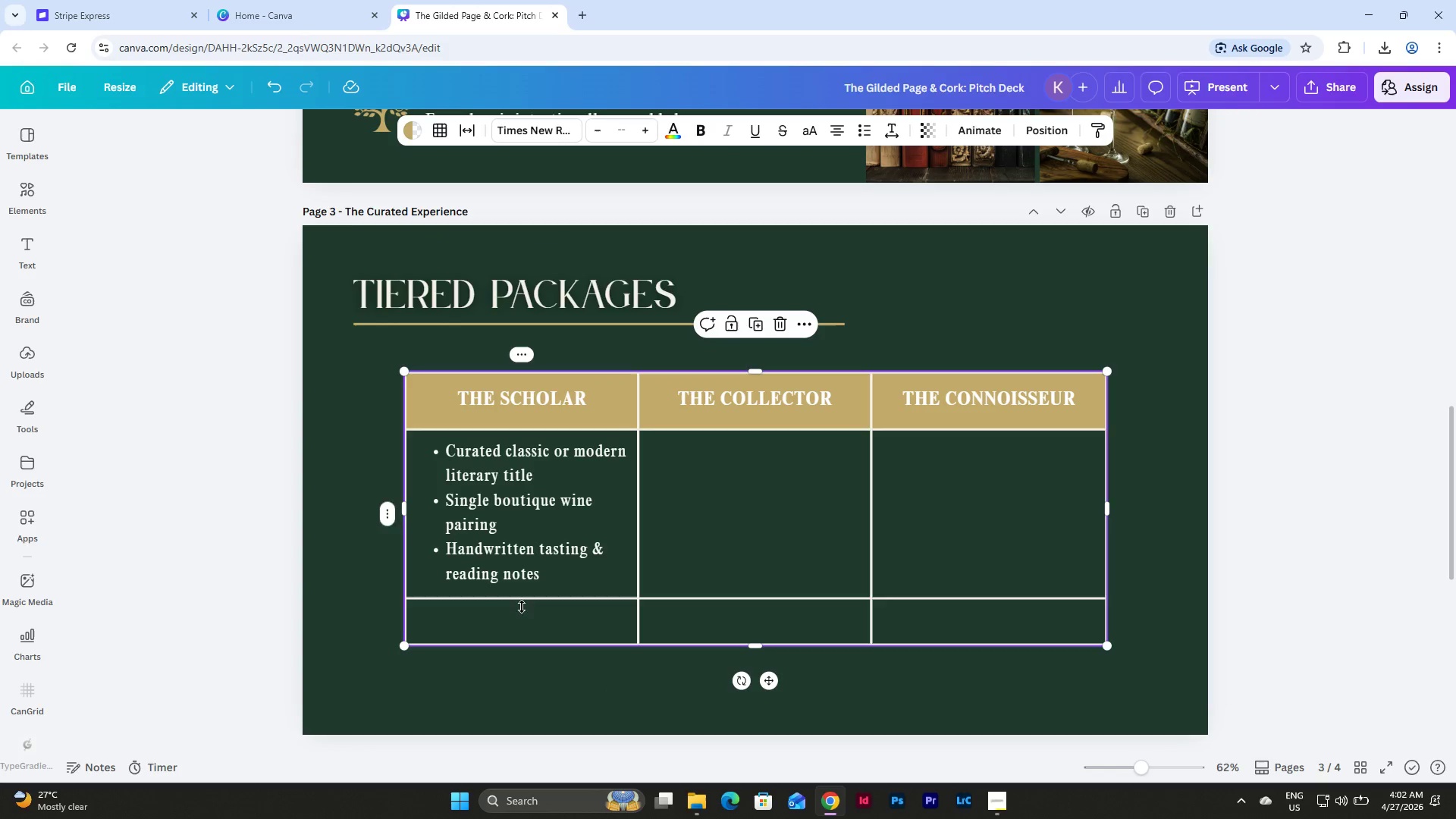 
left_click([522, 609])
 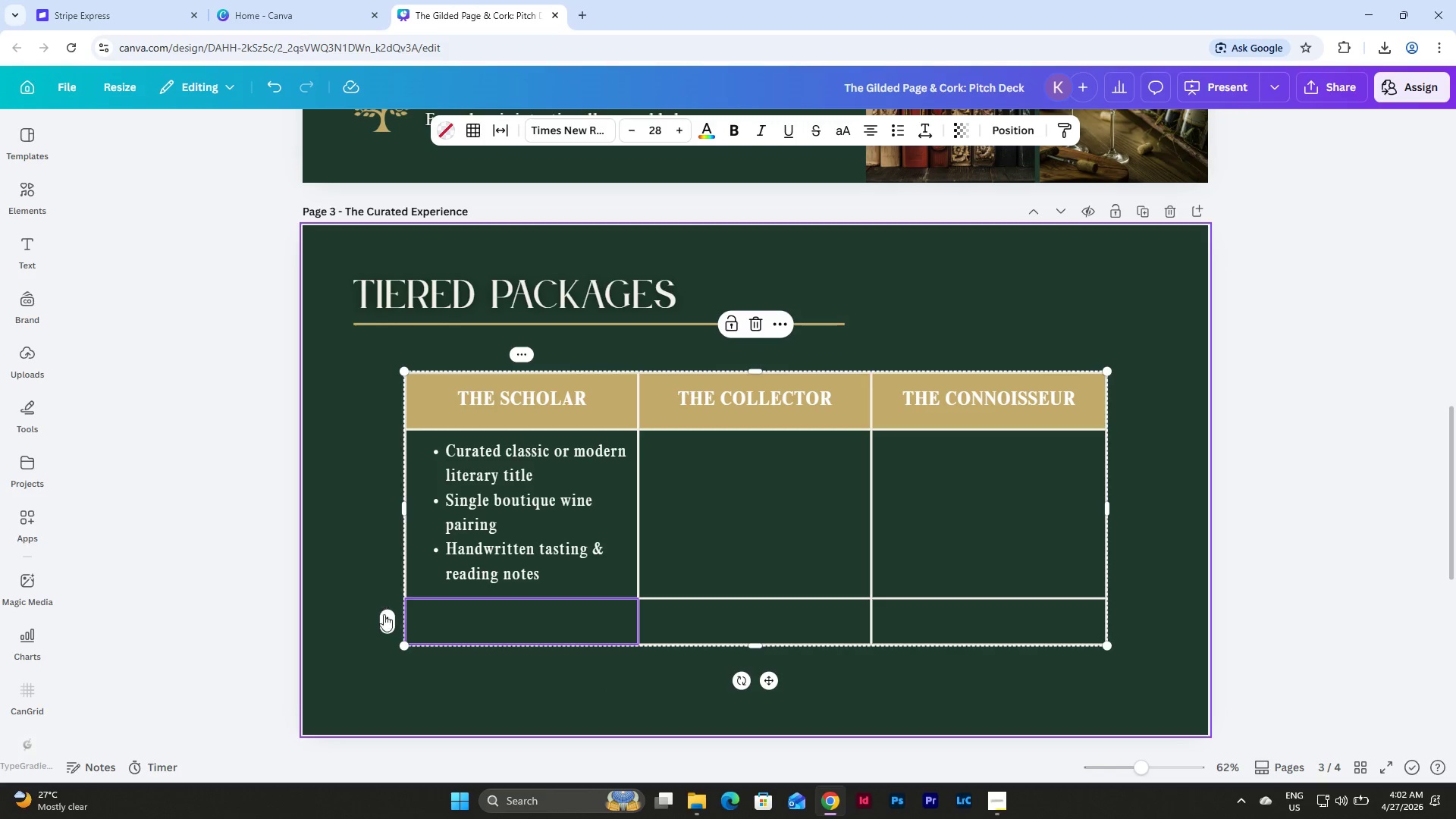 
left_click([388, 627])
 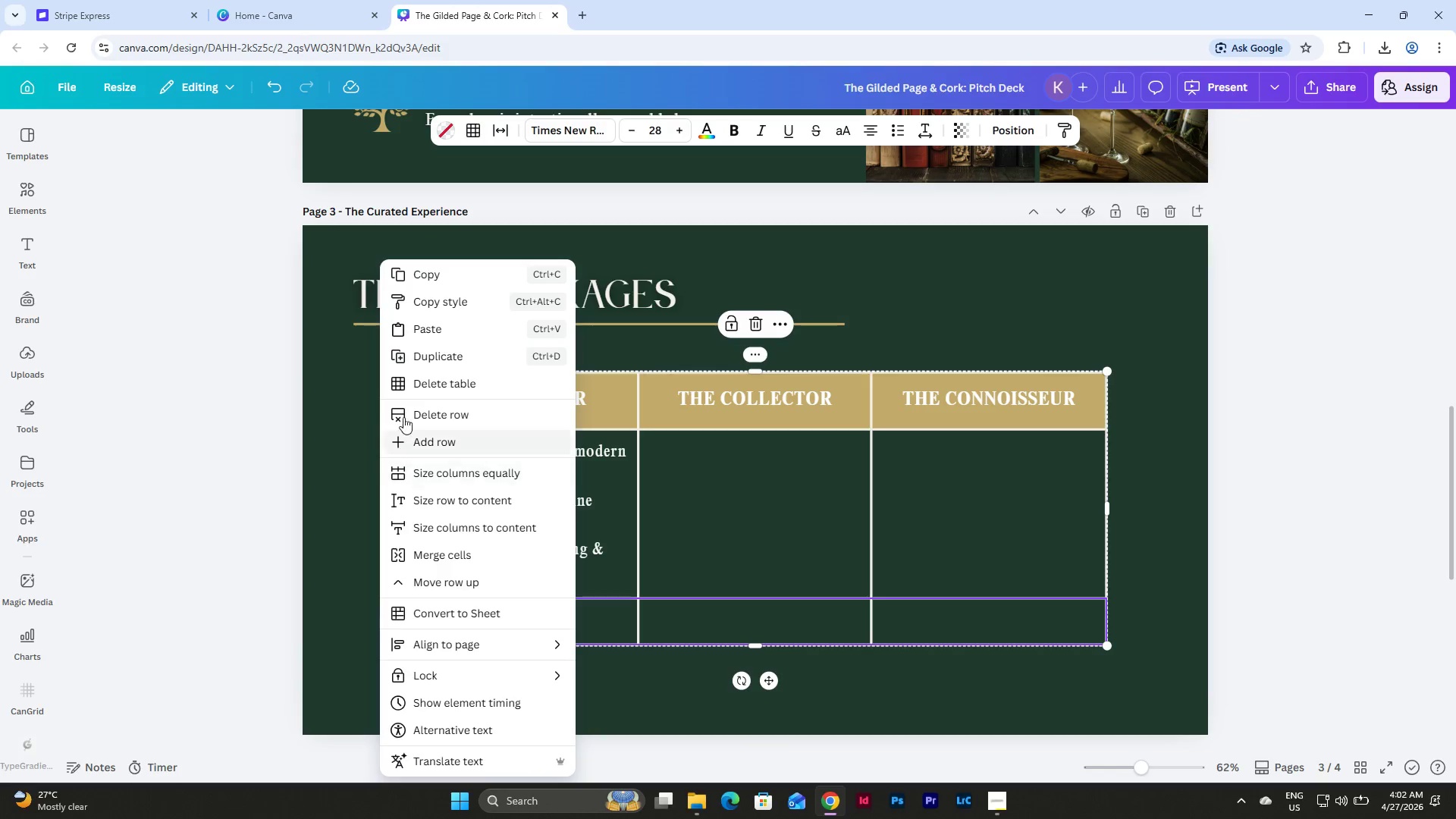 
left_click([404, 411])
 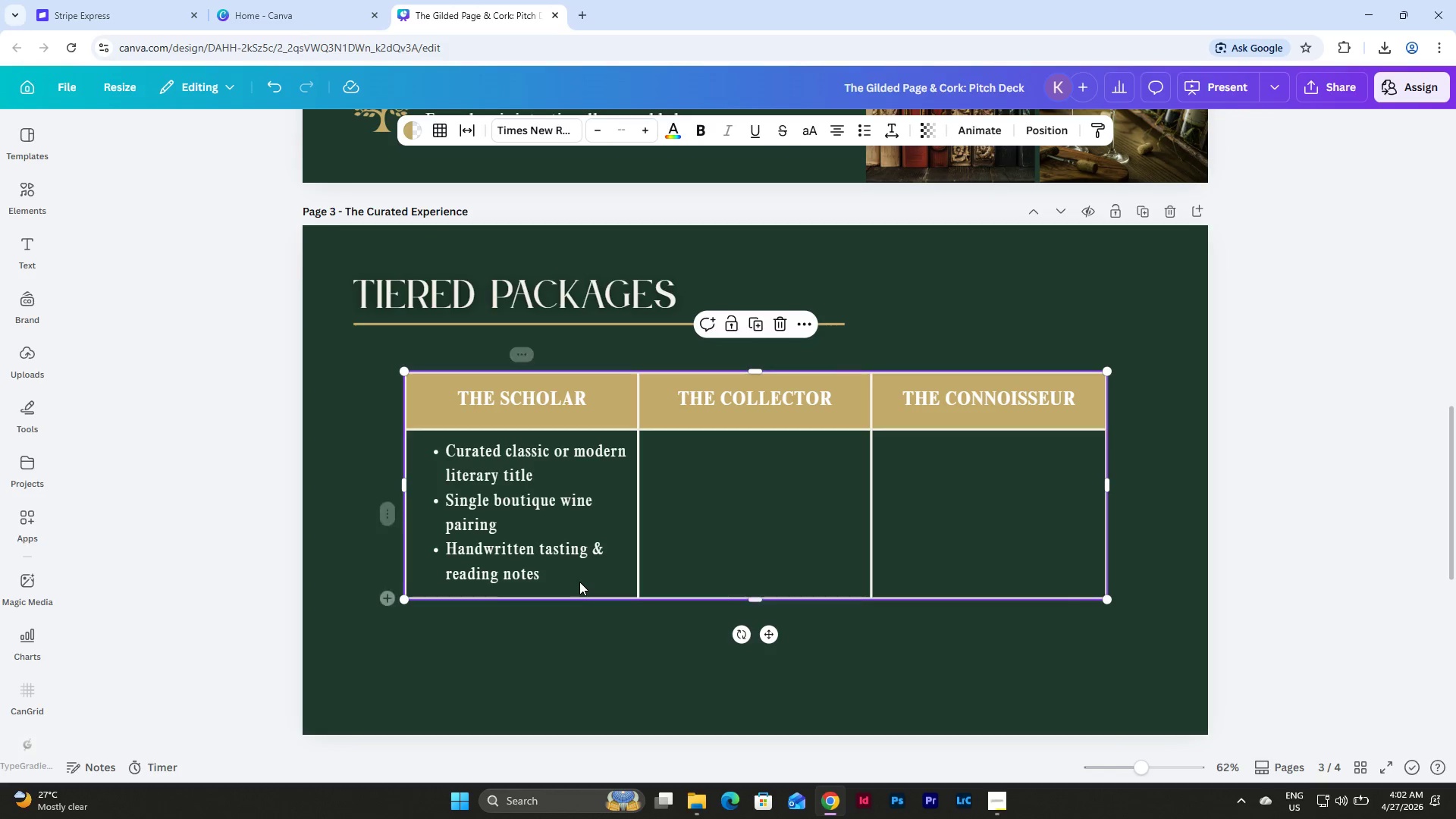 
double_click([579, 582])
 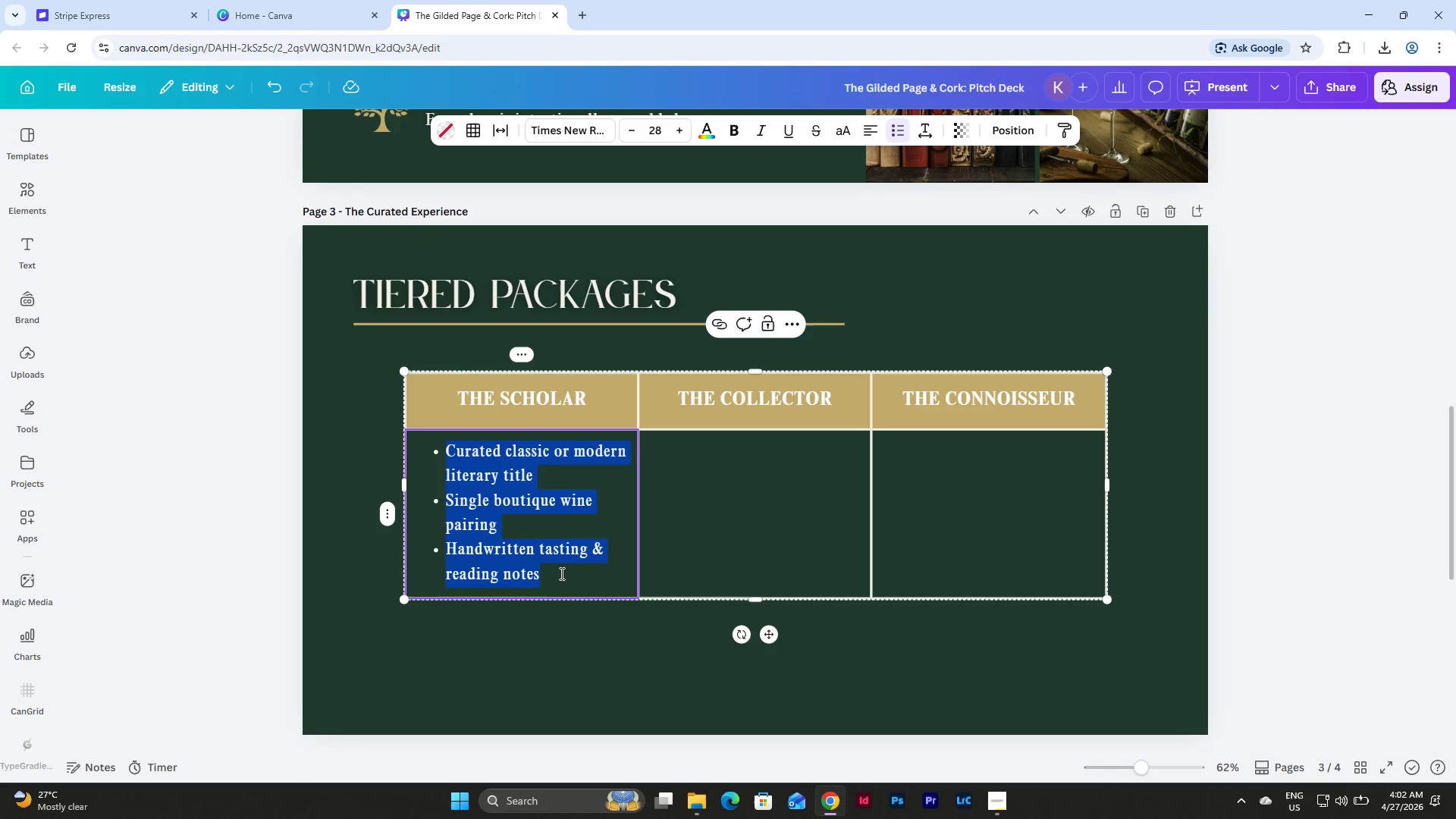 
left_click([560, 573])
 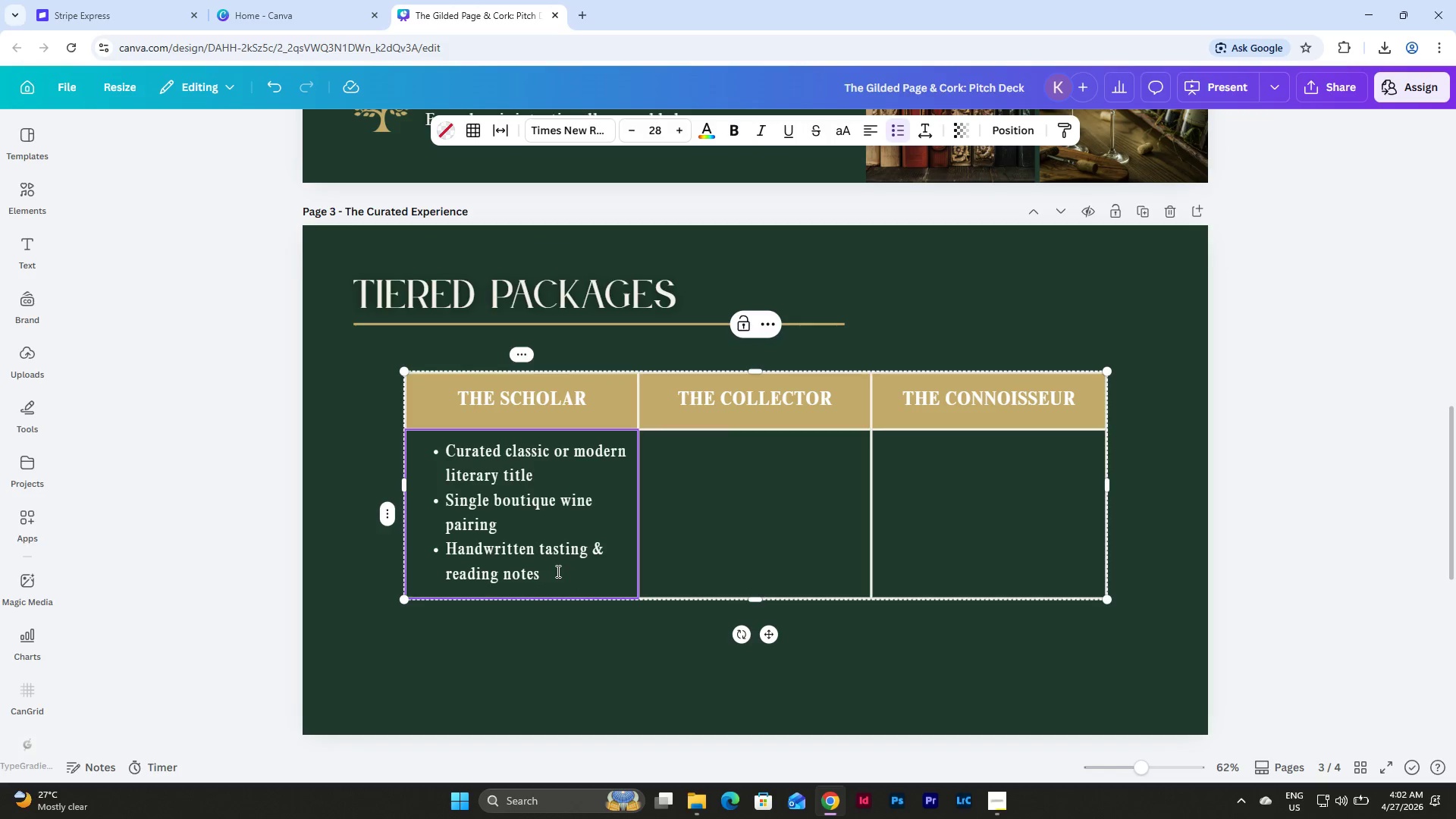 
key(Enter)
 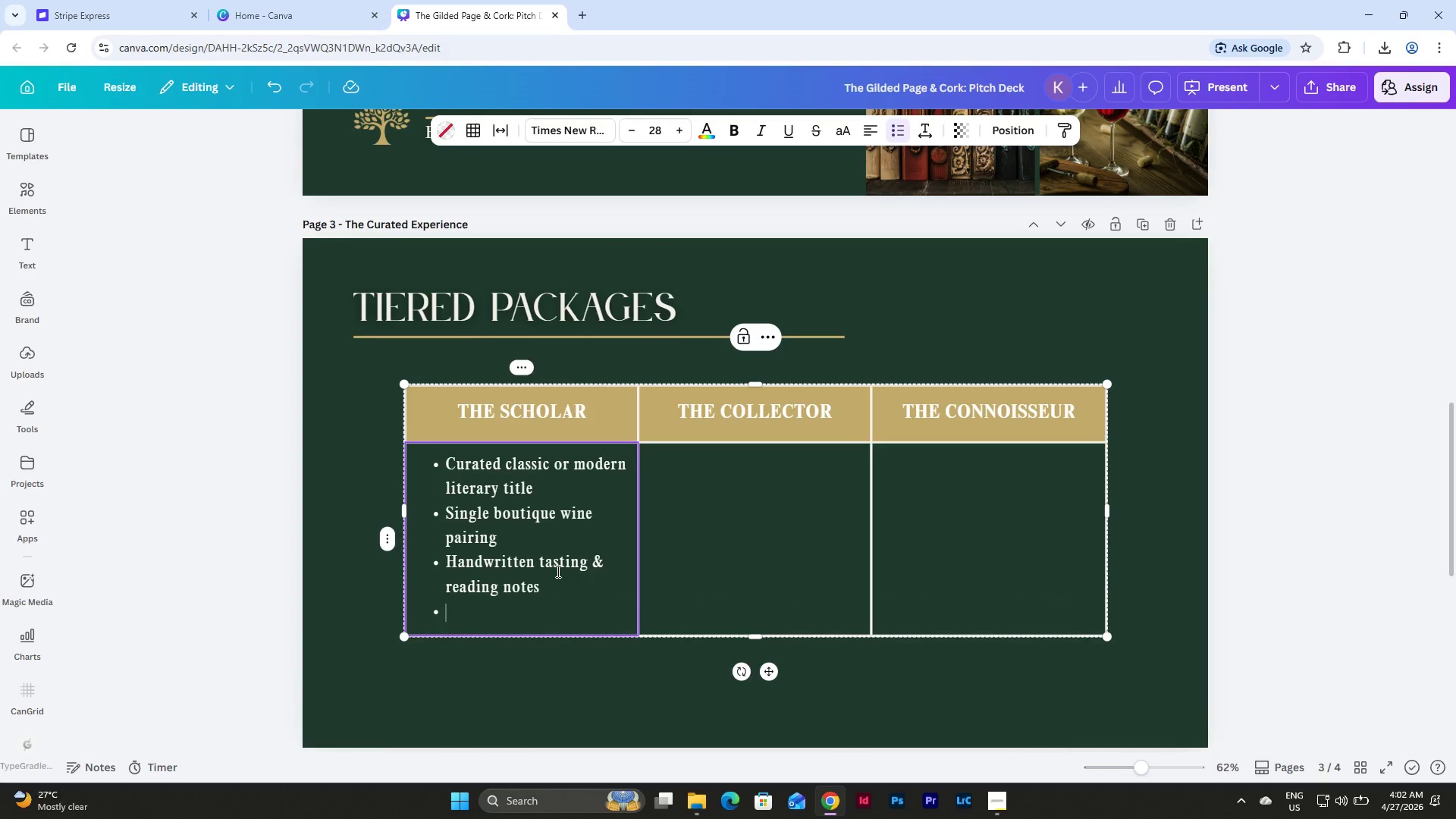 
type(Signature packaging)
 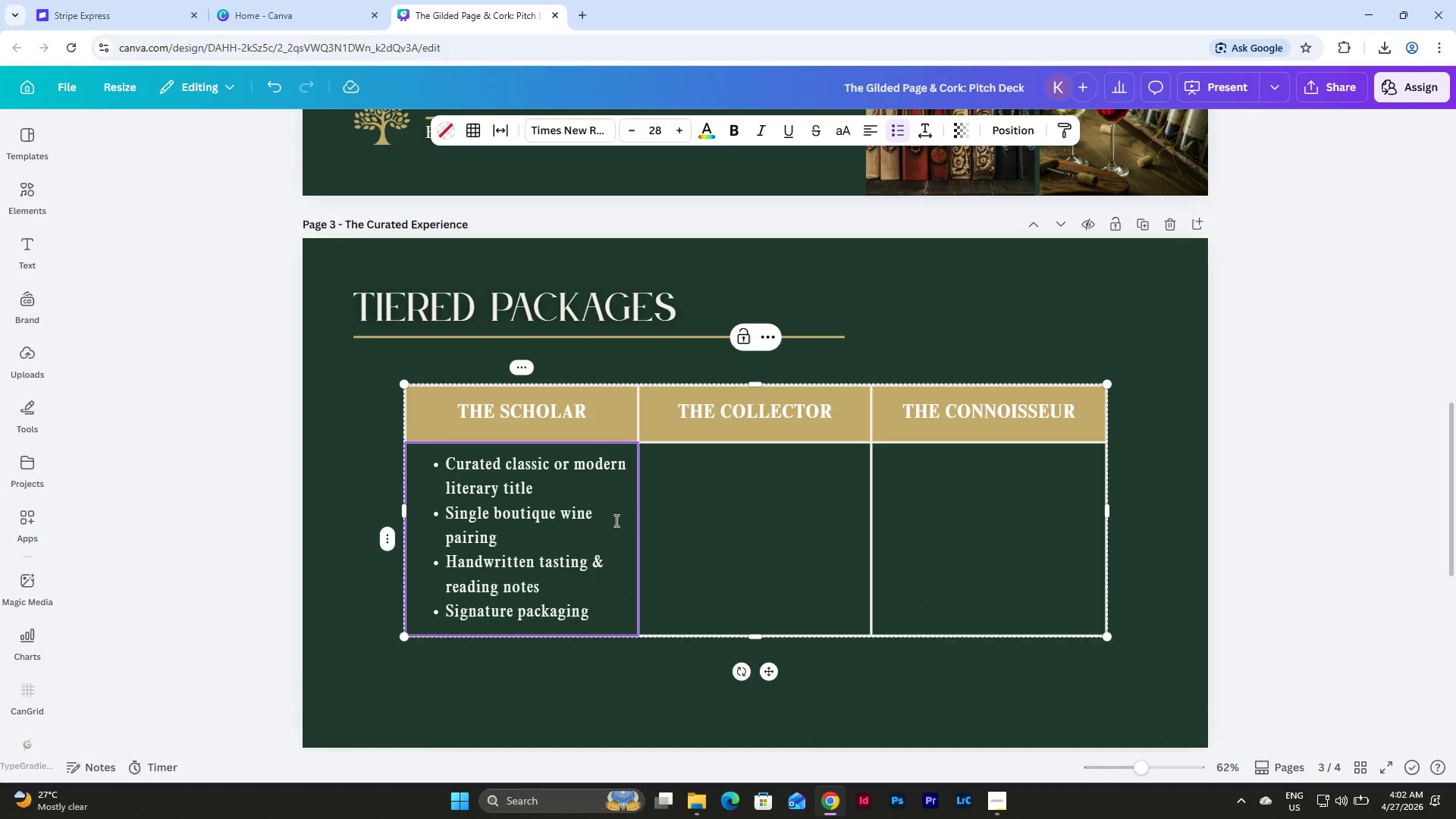 
left_click([704, 482])
 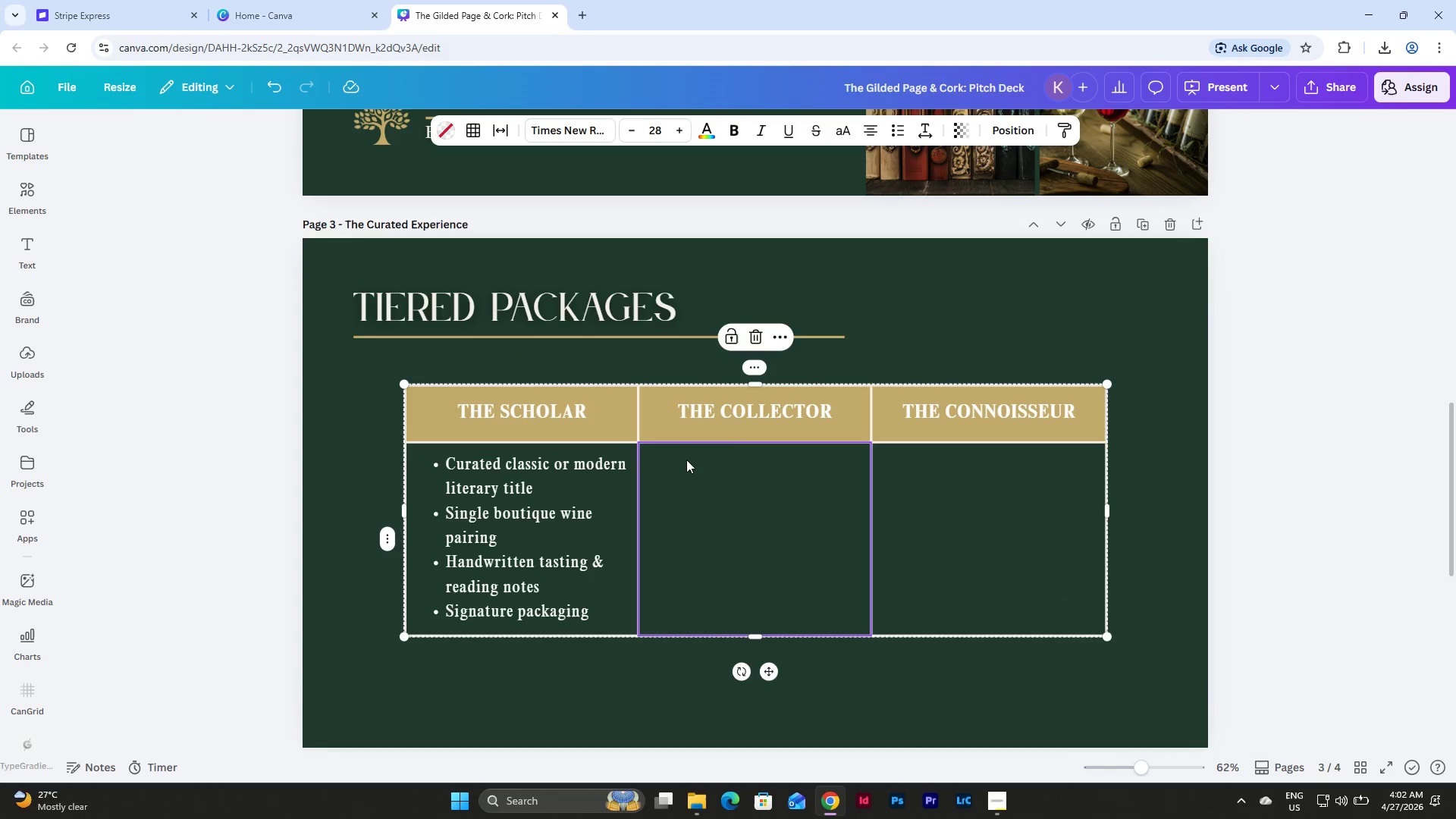 
double_click([686, 460])
 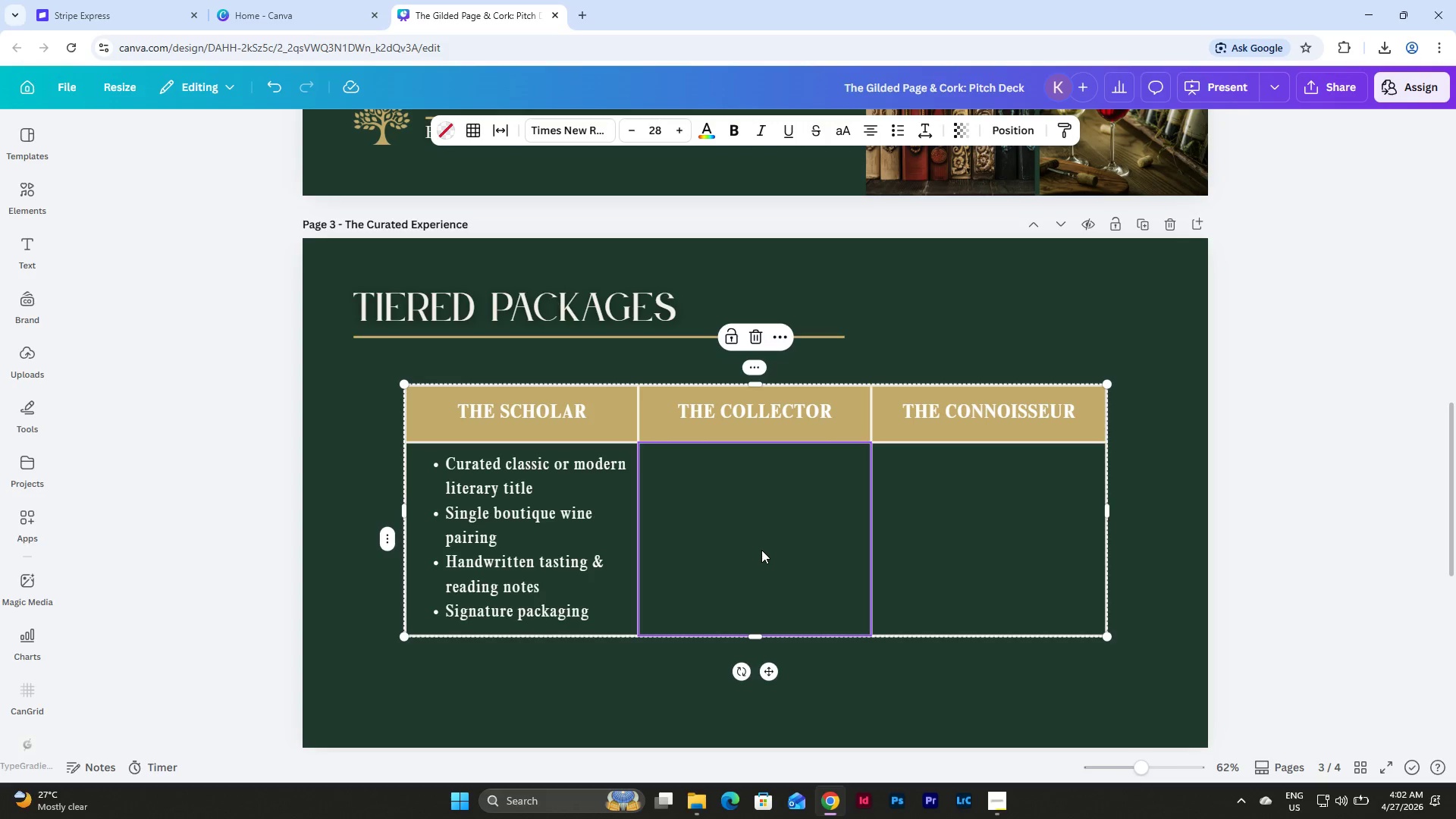 
left_click([755, 524])
 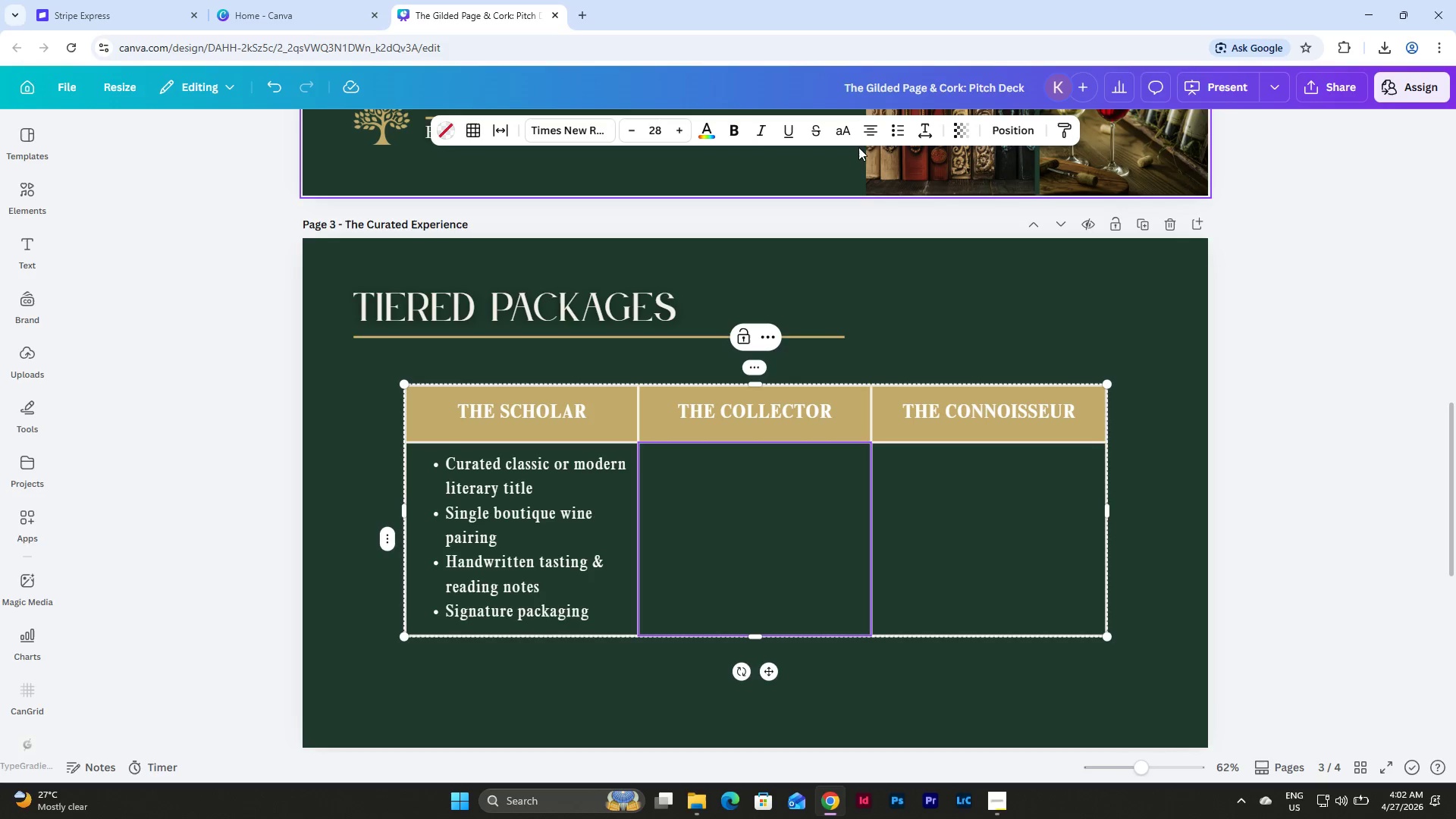 
left_click([897, 124])
 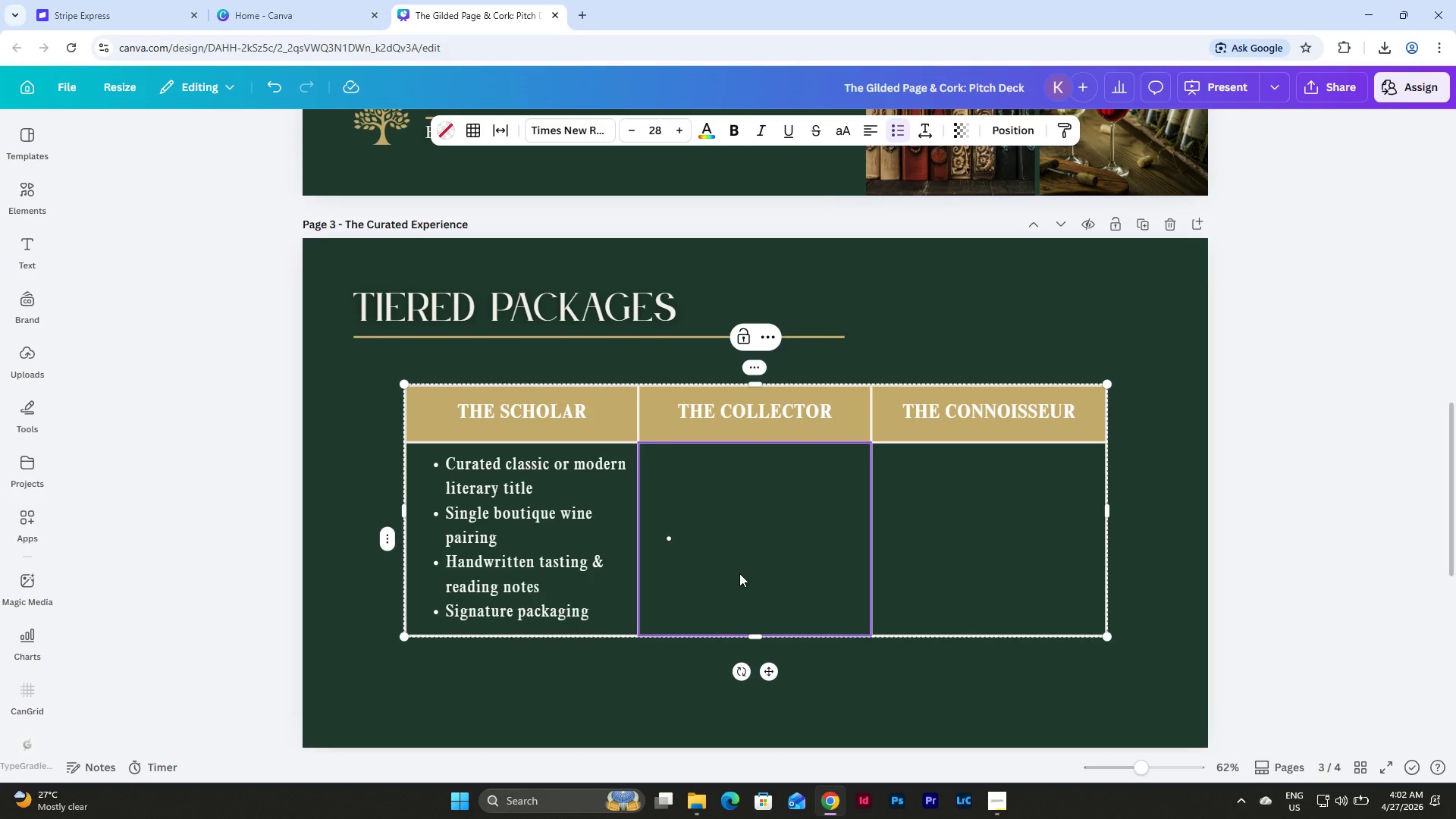 
type(Premium or rare edition book)
 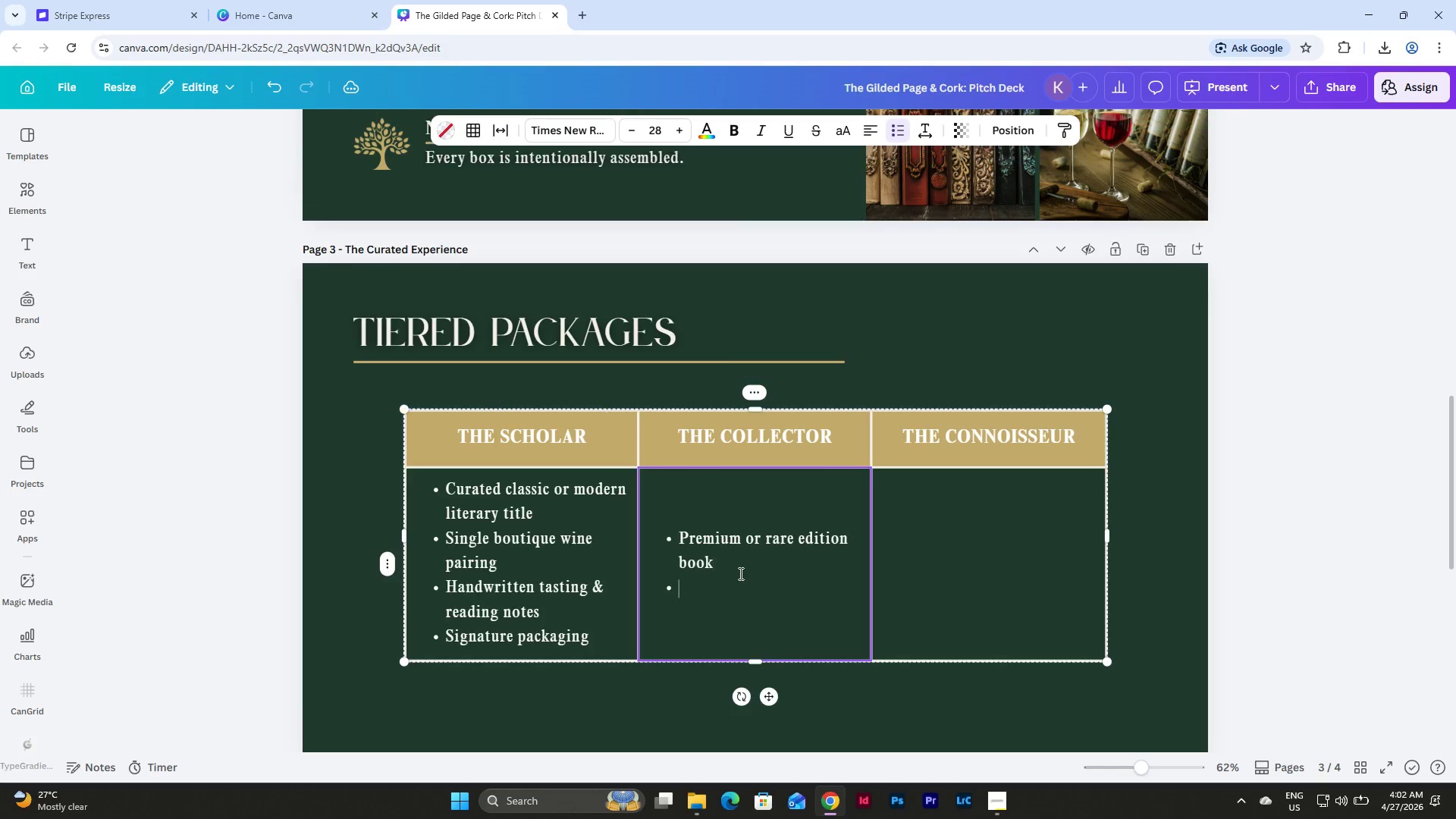 
key(Enter)
 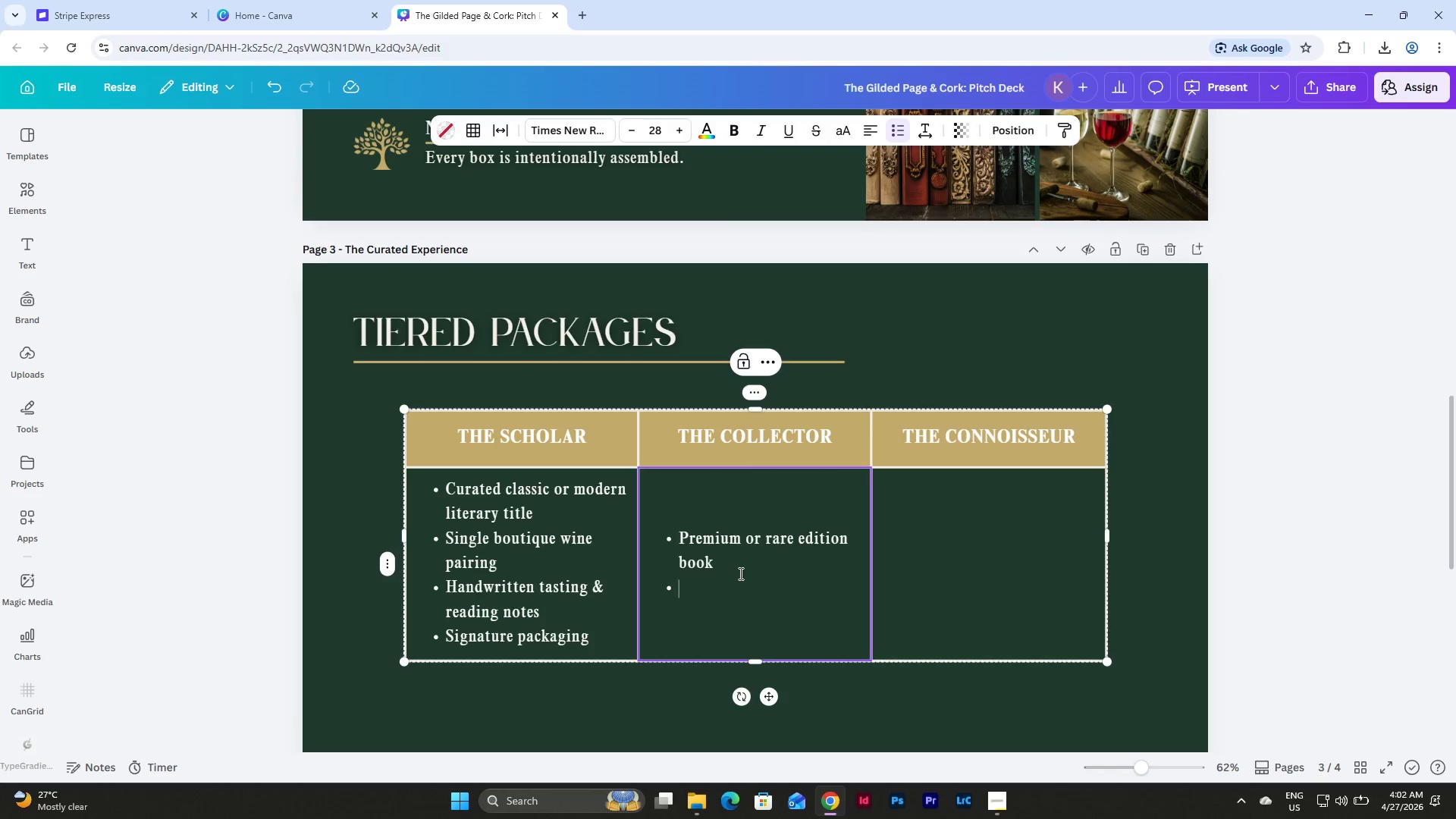 
type(Sommelier)
 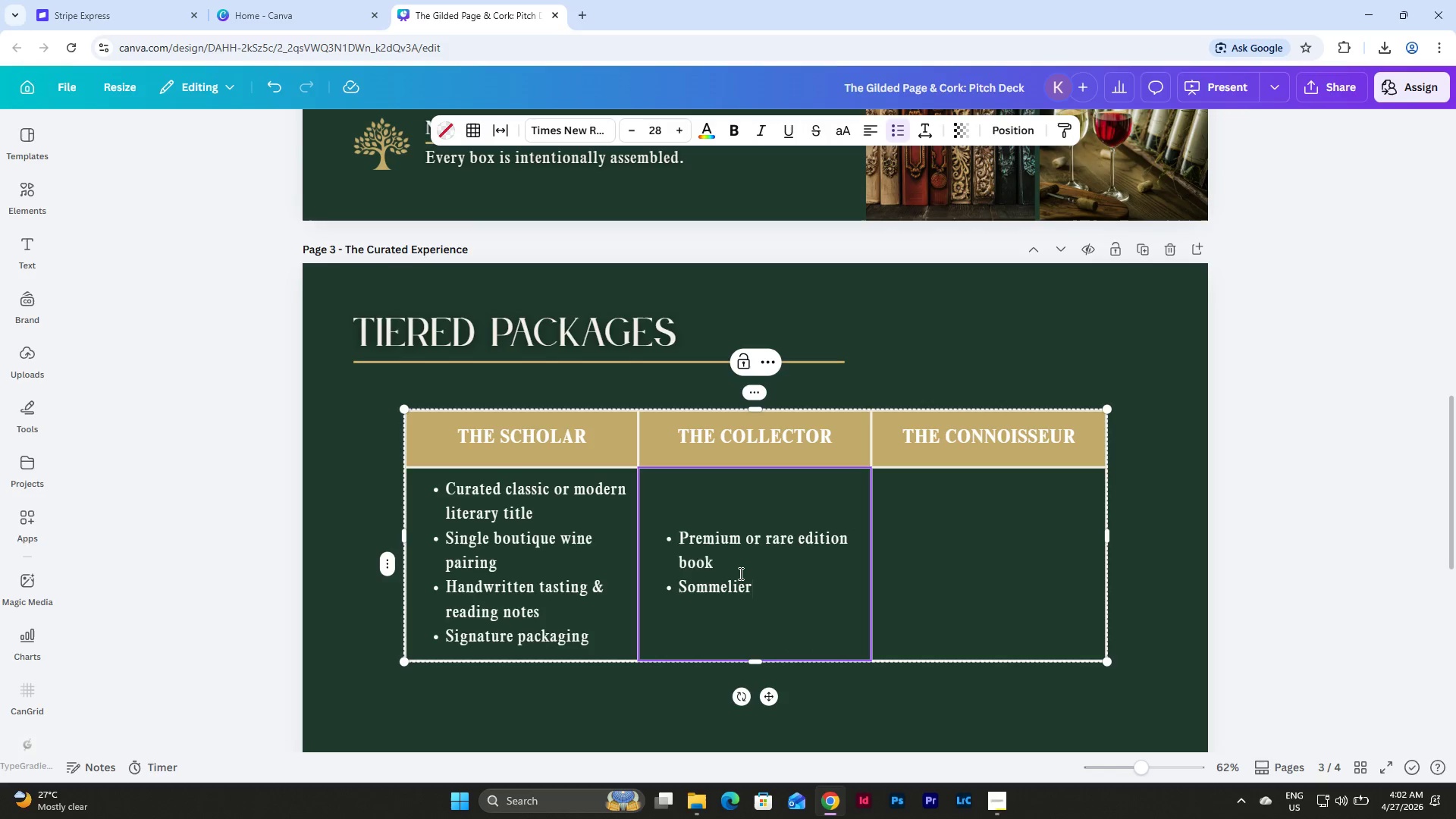 
wait(5.34)
 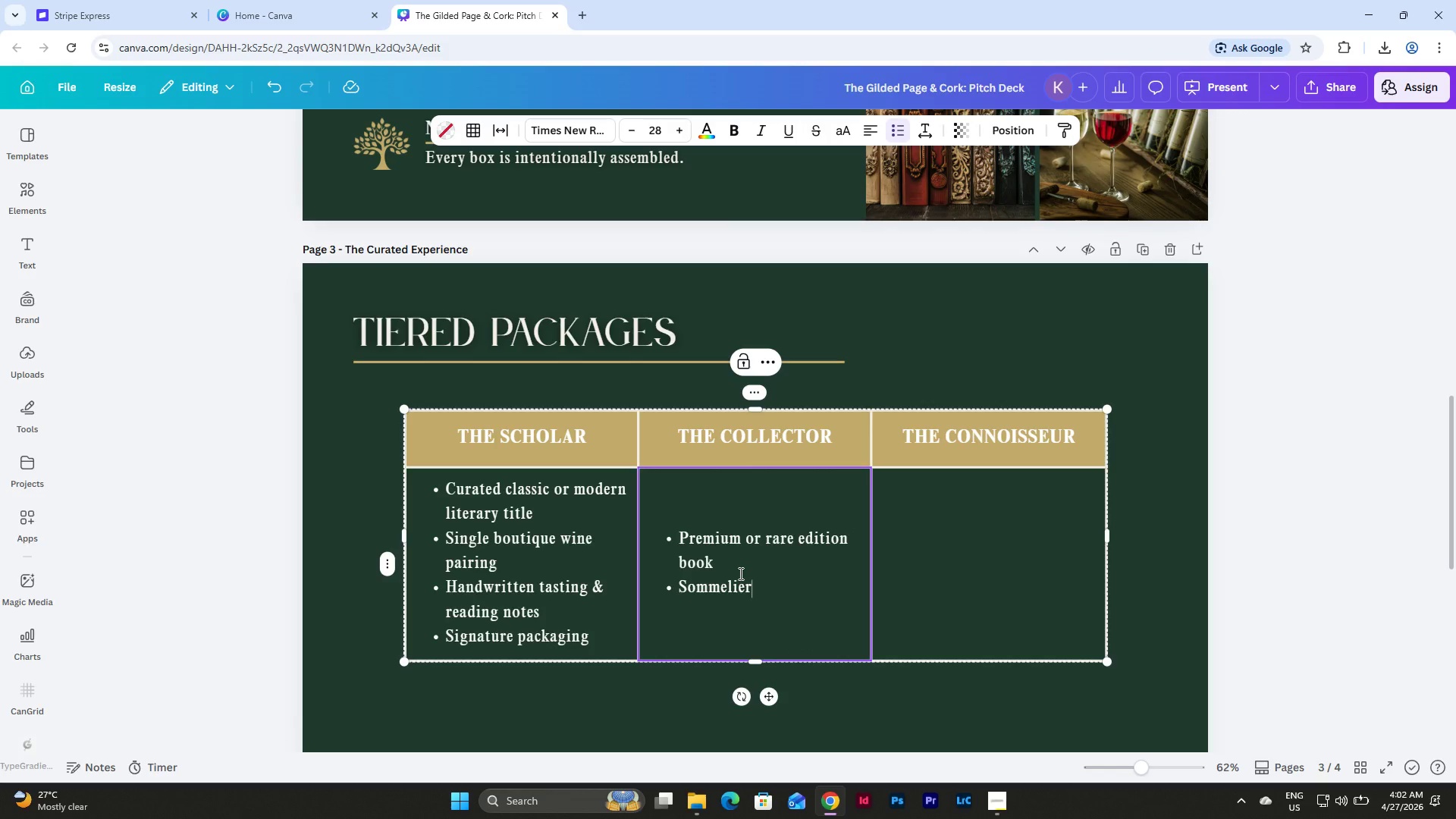 
type(-selected q)
key(Backspace)
key(Backspace)
type( wine pairing)
 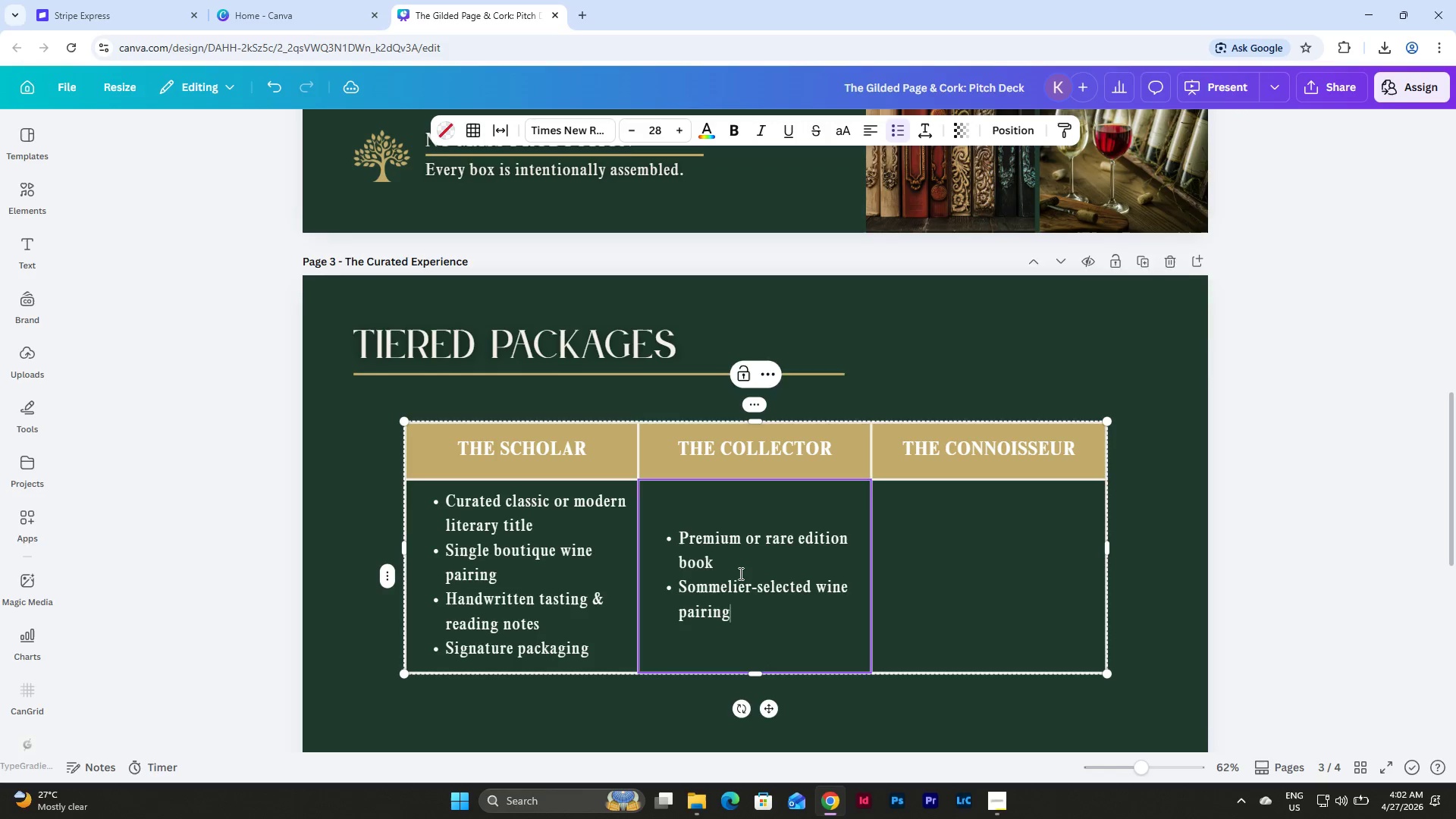 
key(Enter)
 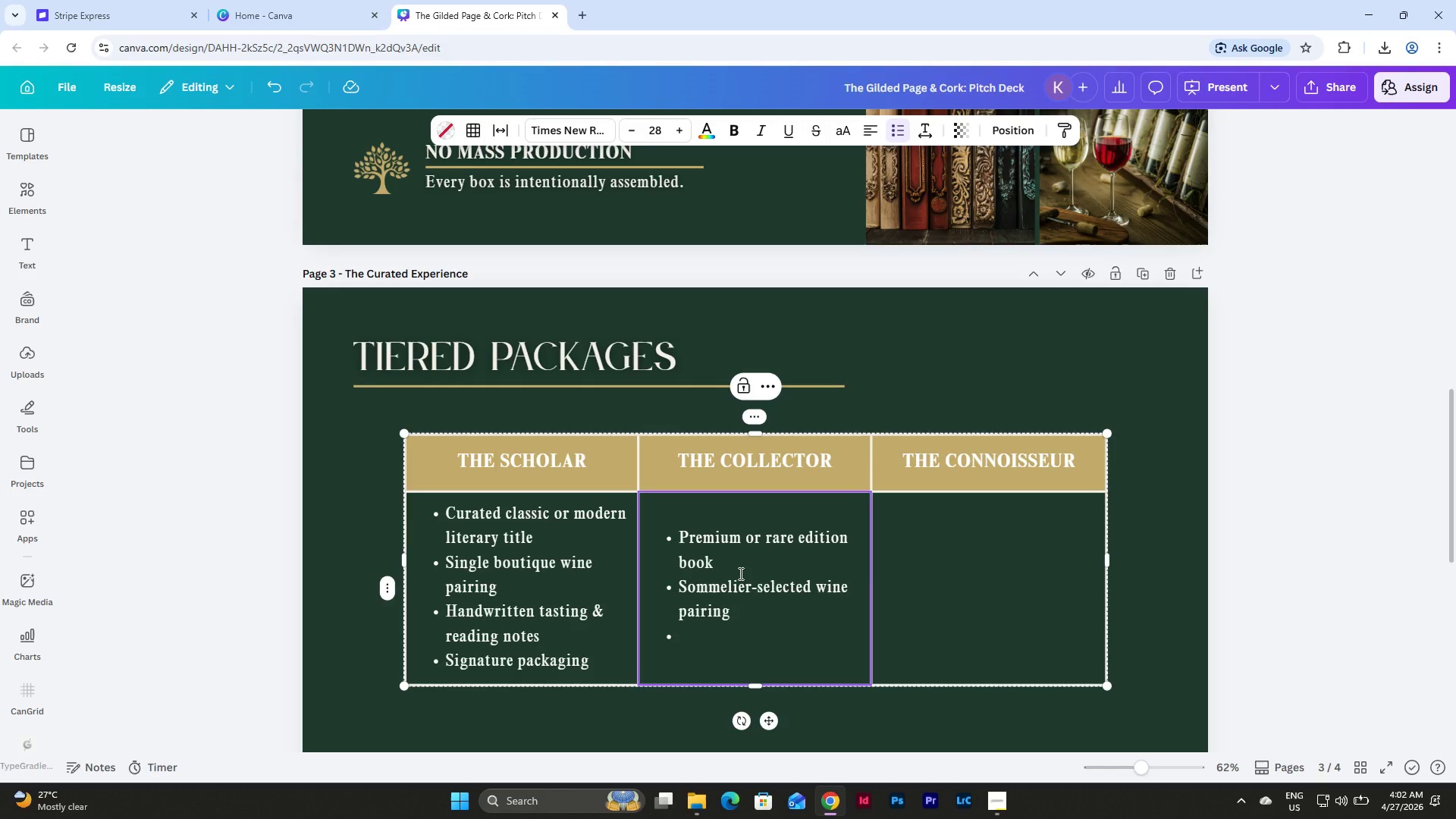 
type(Artisan book ma)
key(Backspace)
key(Backspace)
key(Backspace)
type(mark or rr)
key(Backspace)
type(eadig)
key(Backspace)
type(ng accessory)
 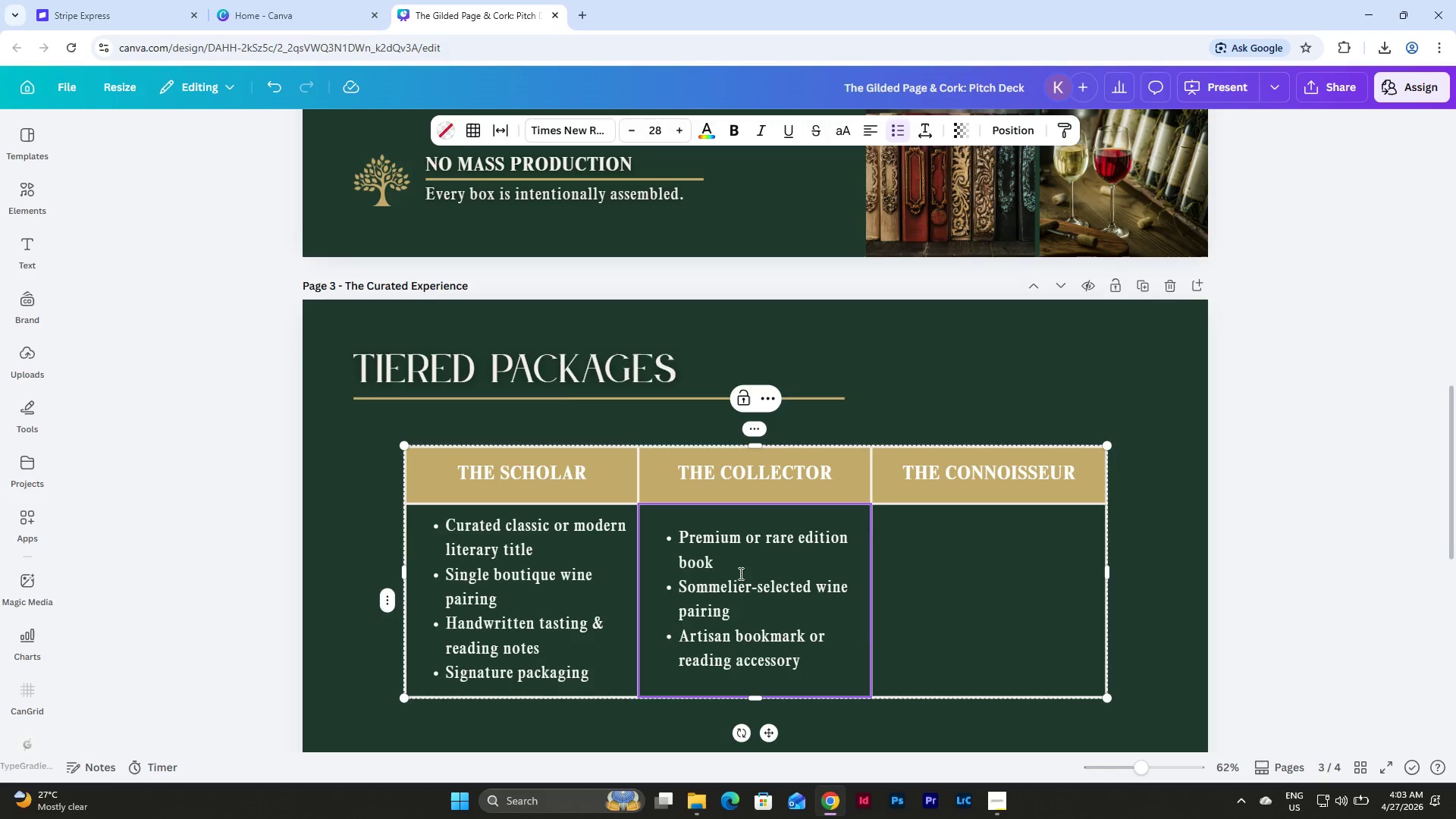 
key(Enter)
 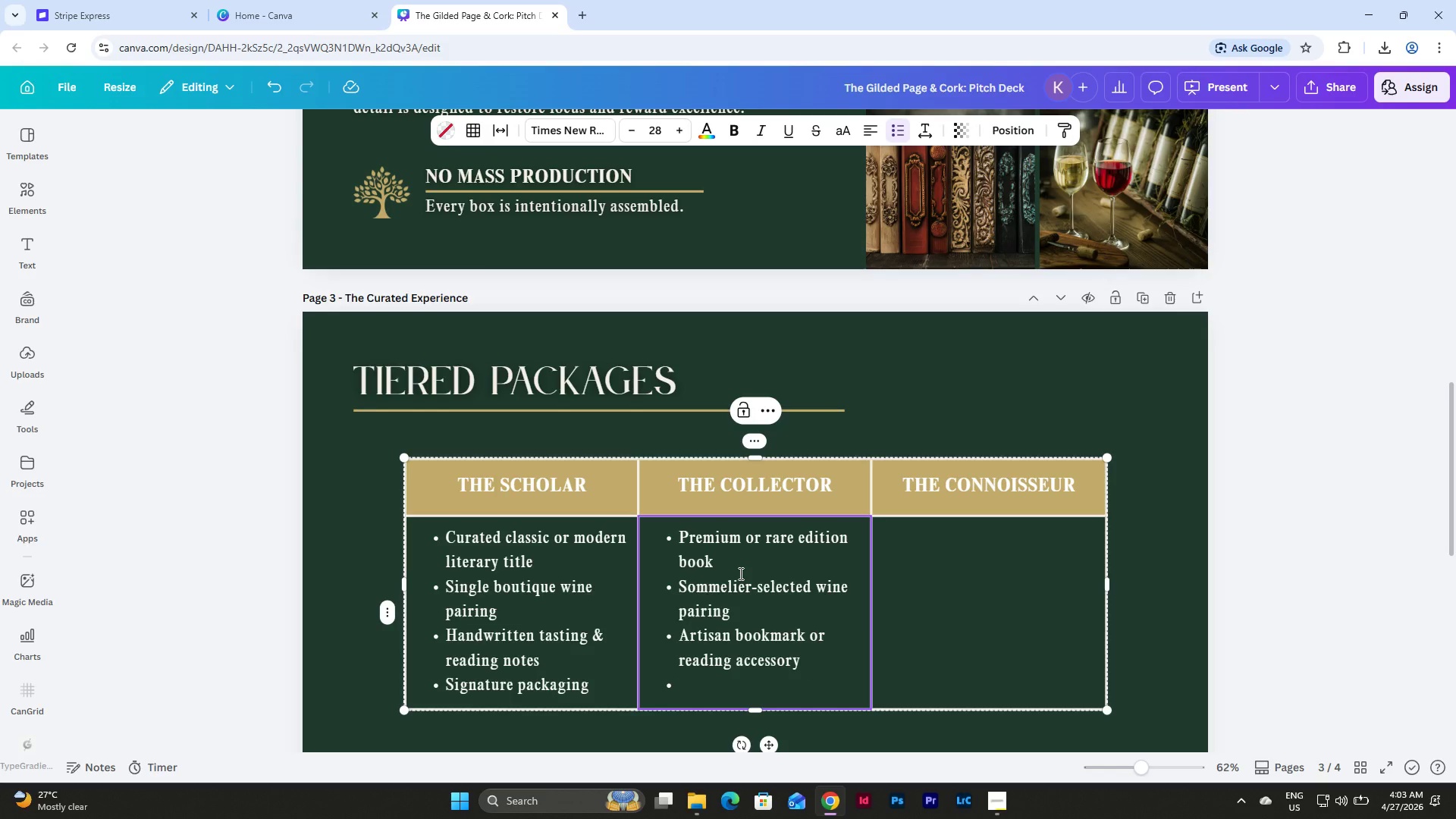 
type(Personalized message insert)
 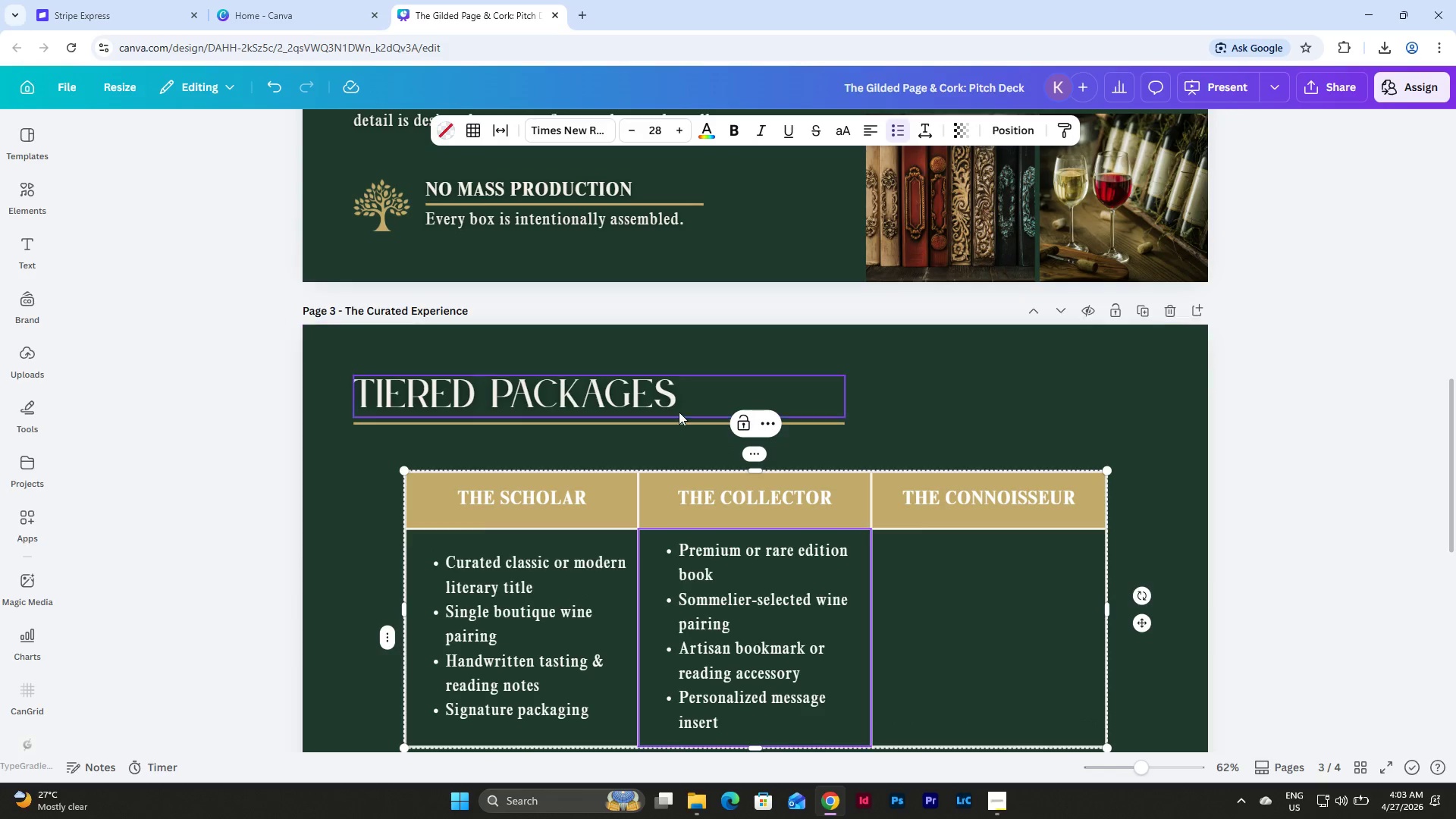 
left_click([1163, 456])
 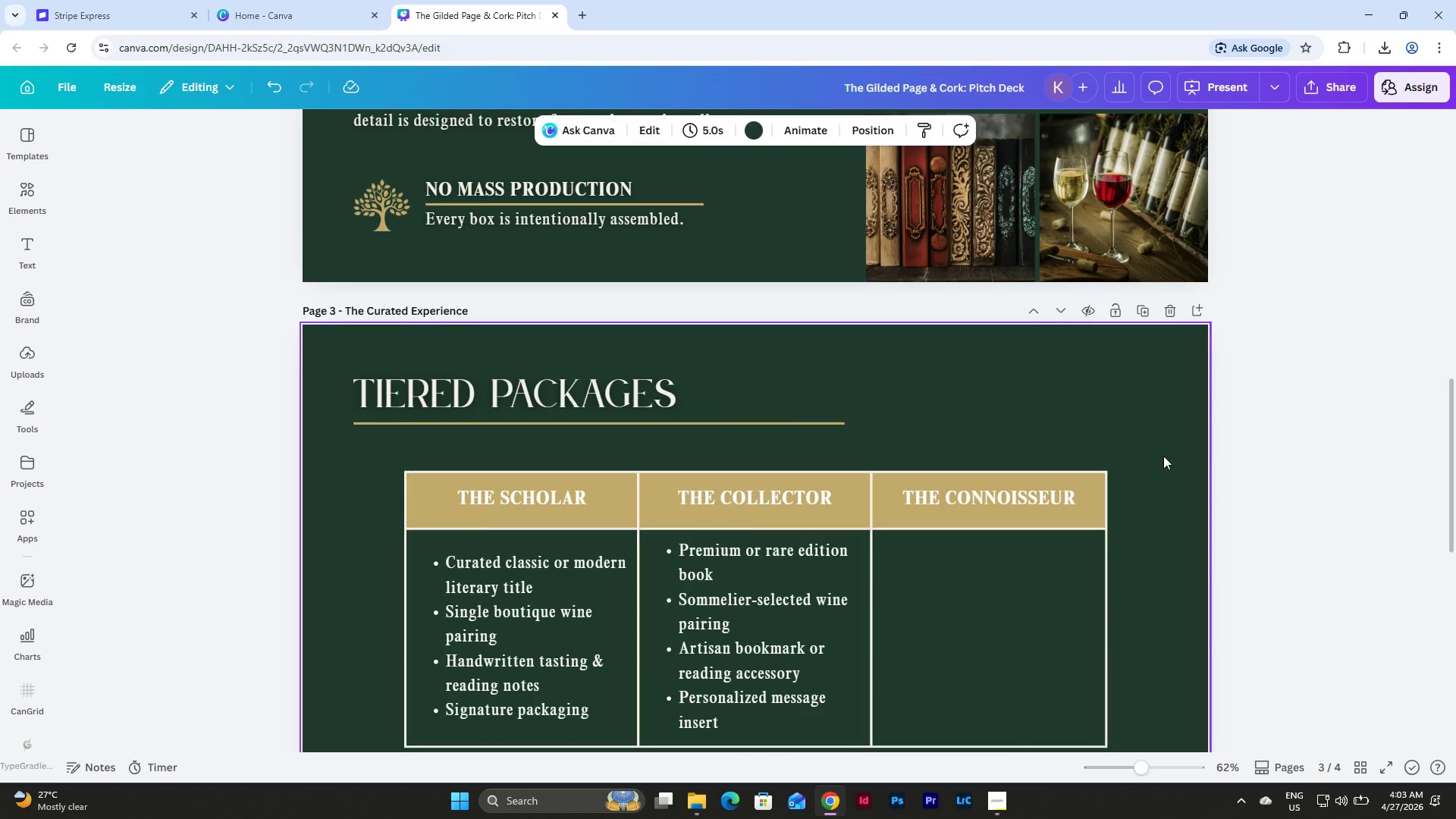 
scroll: coordinate [1163, 456], scroll_direction: down, amount: 2.0
 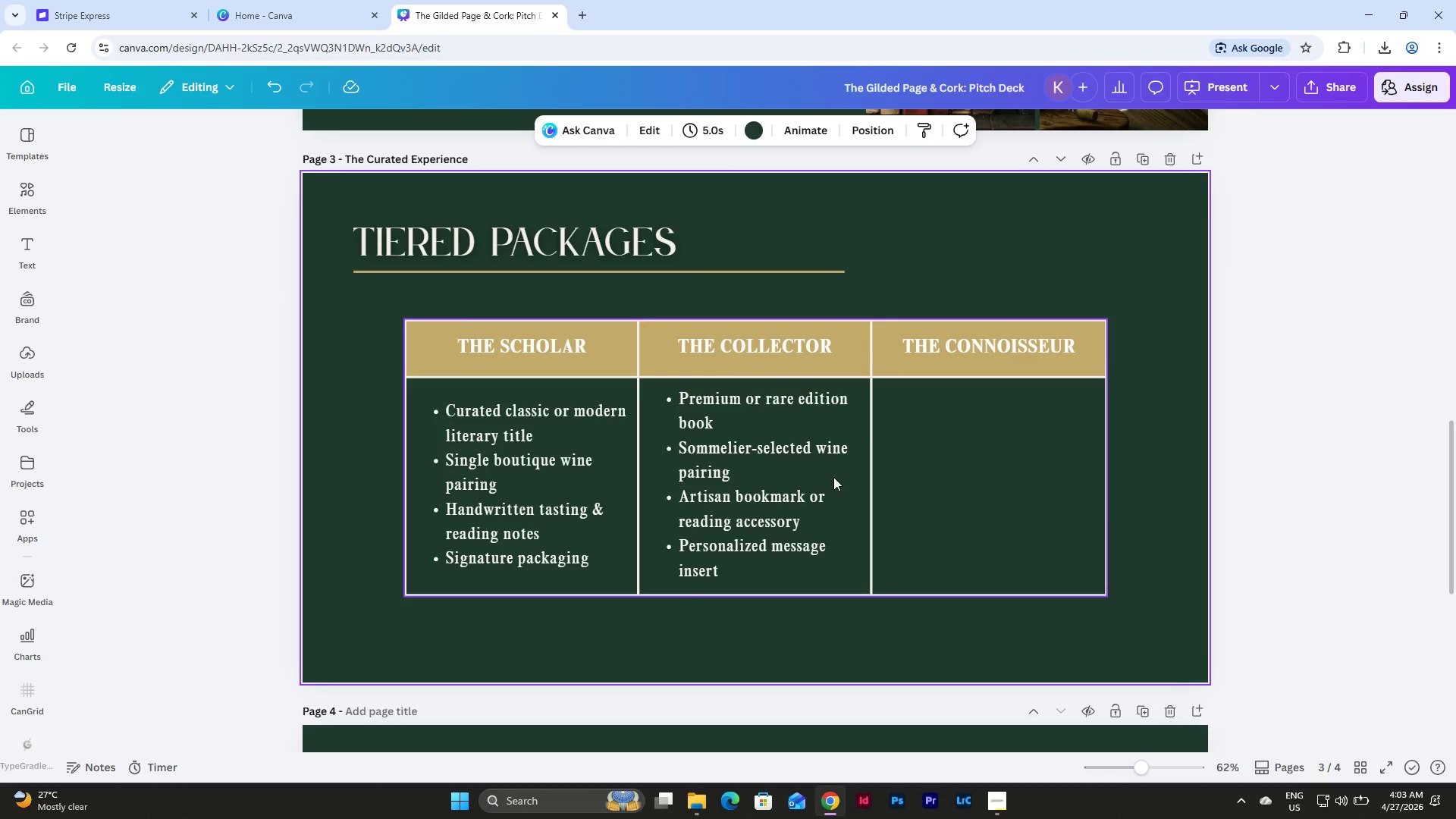 
left_click_drag(start_coordinate=[815, 473], to_coordinate=[816, 511])
 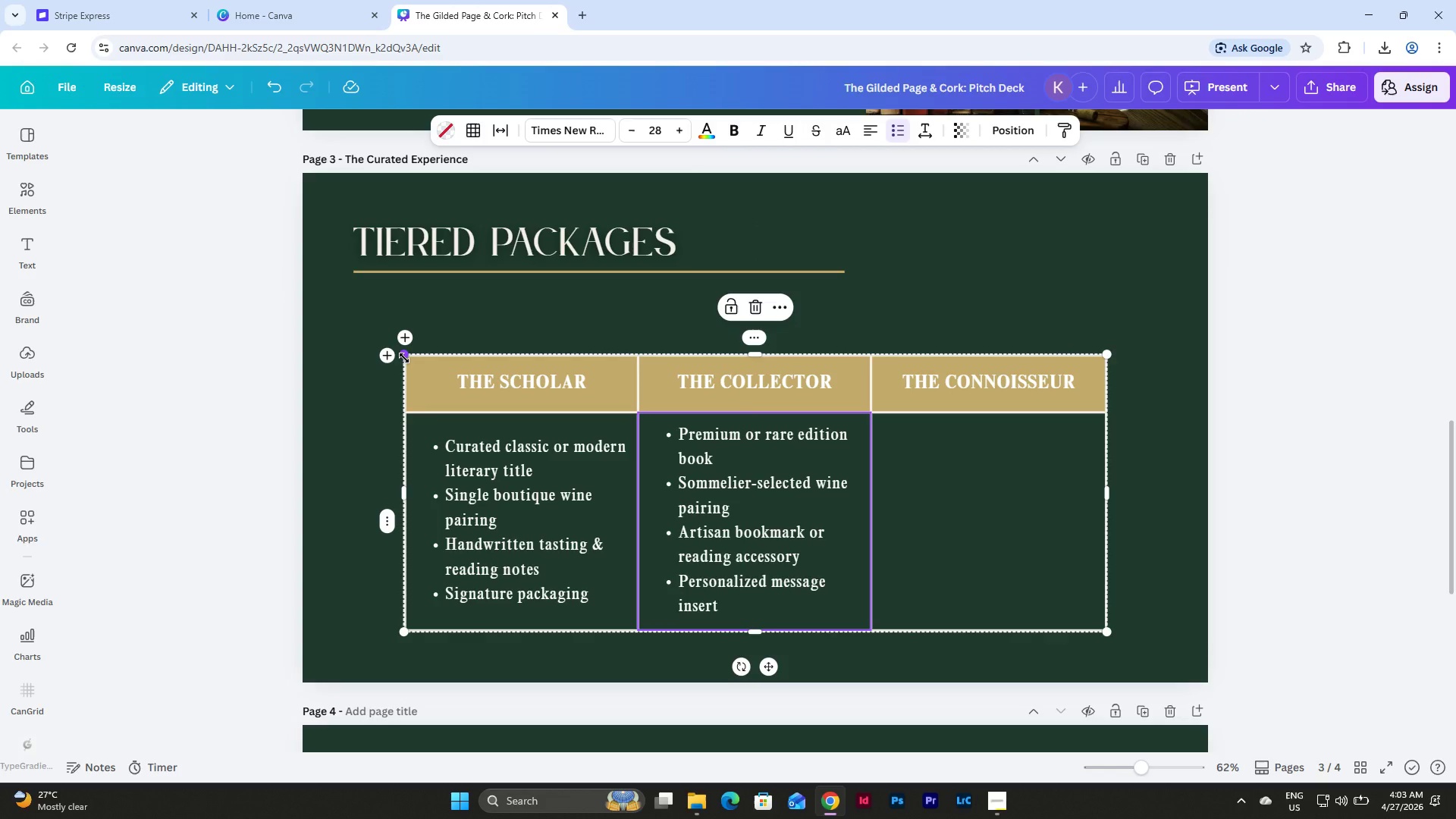 
left_click([404, 358])
 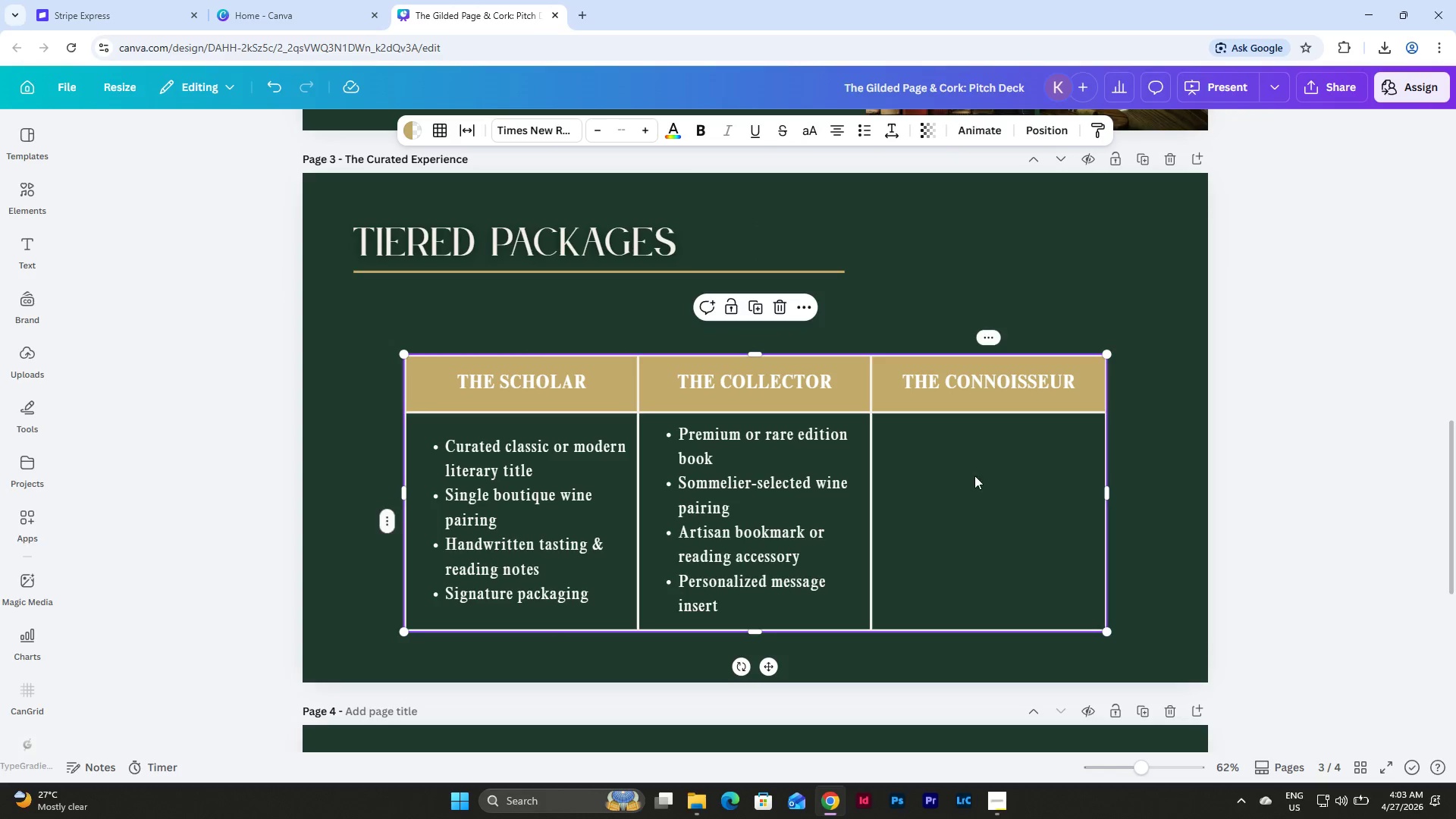 
double_click([972, 478])
 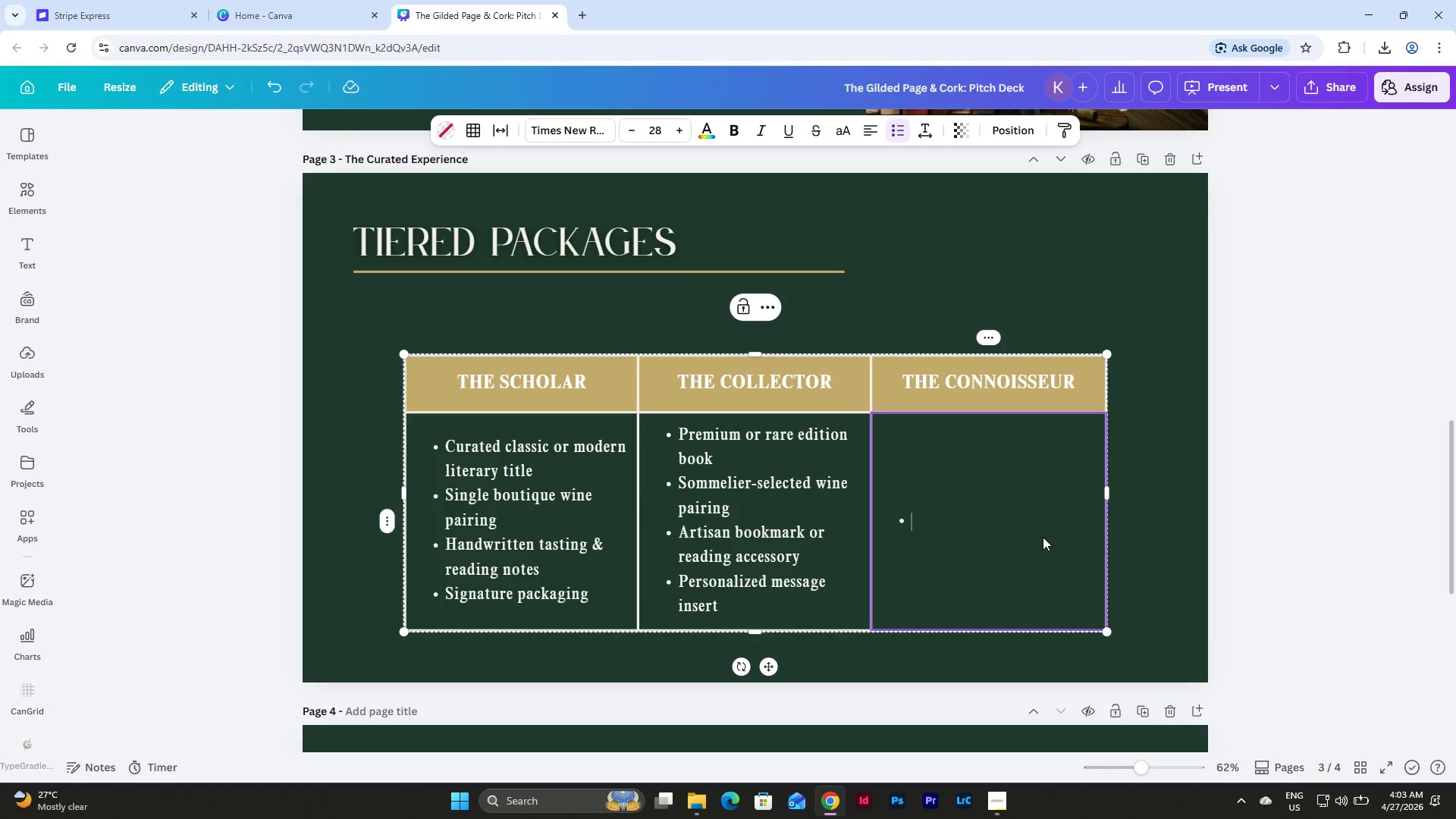 
wait(5.66)
 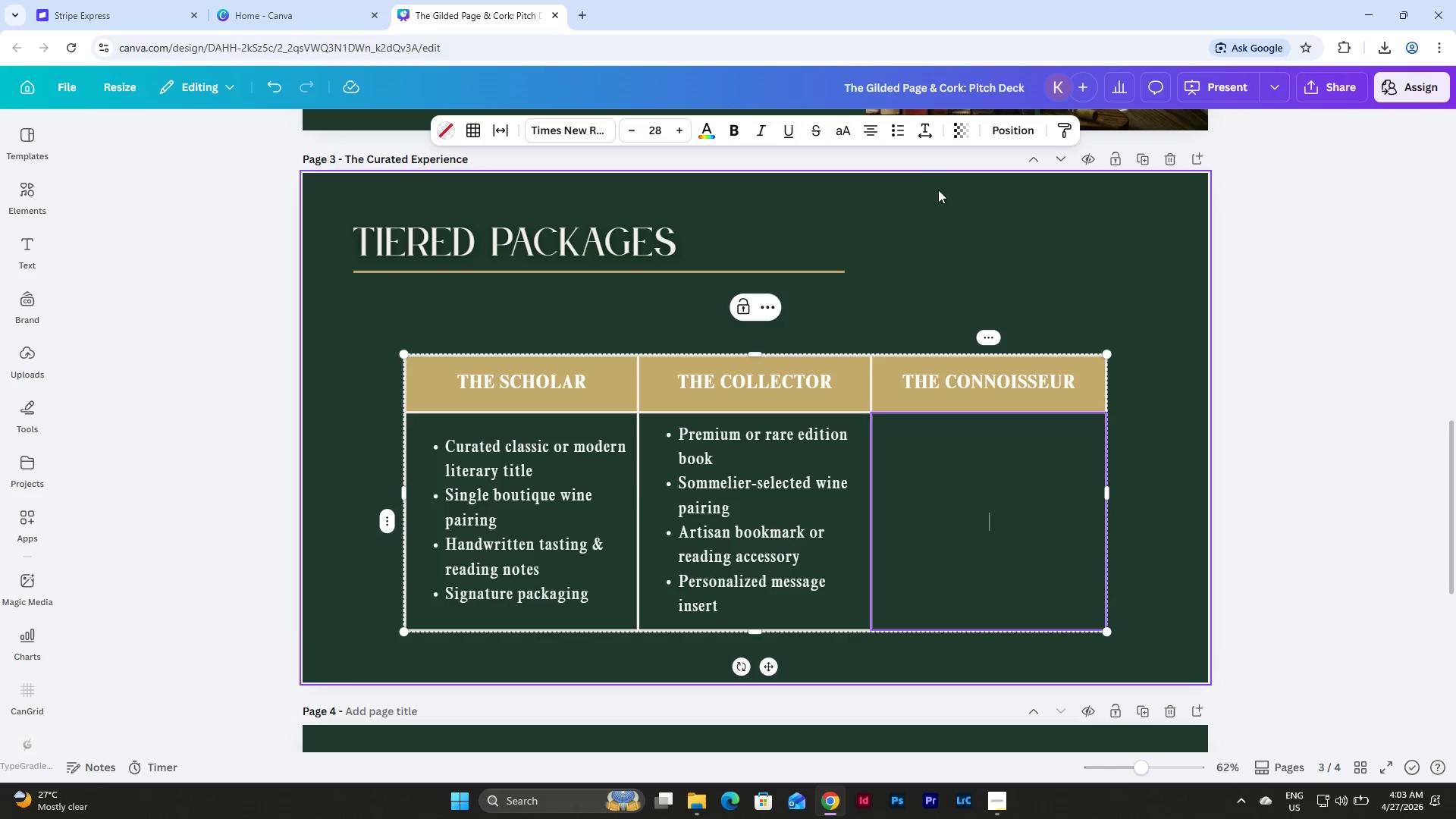 
type(Limited edition or signed volume)
 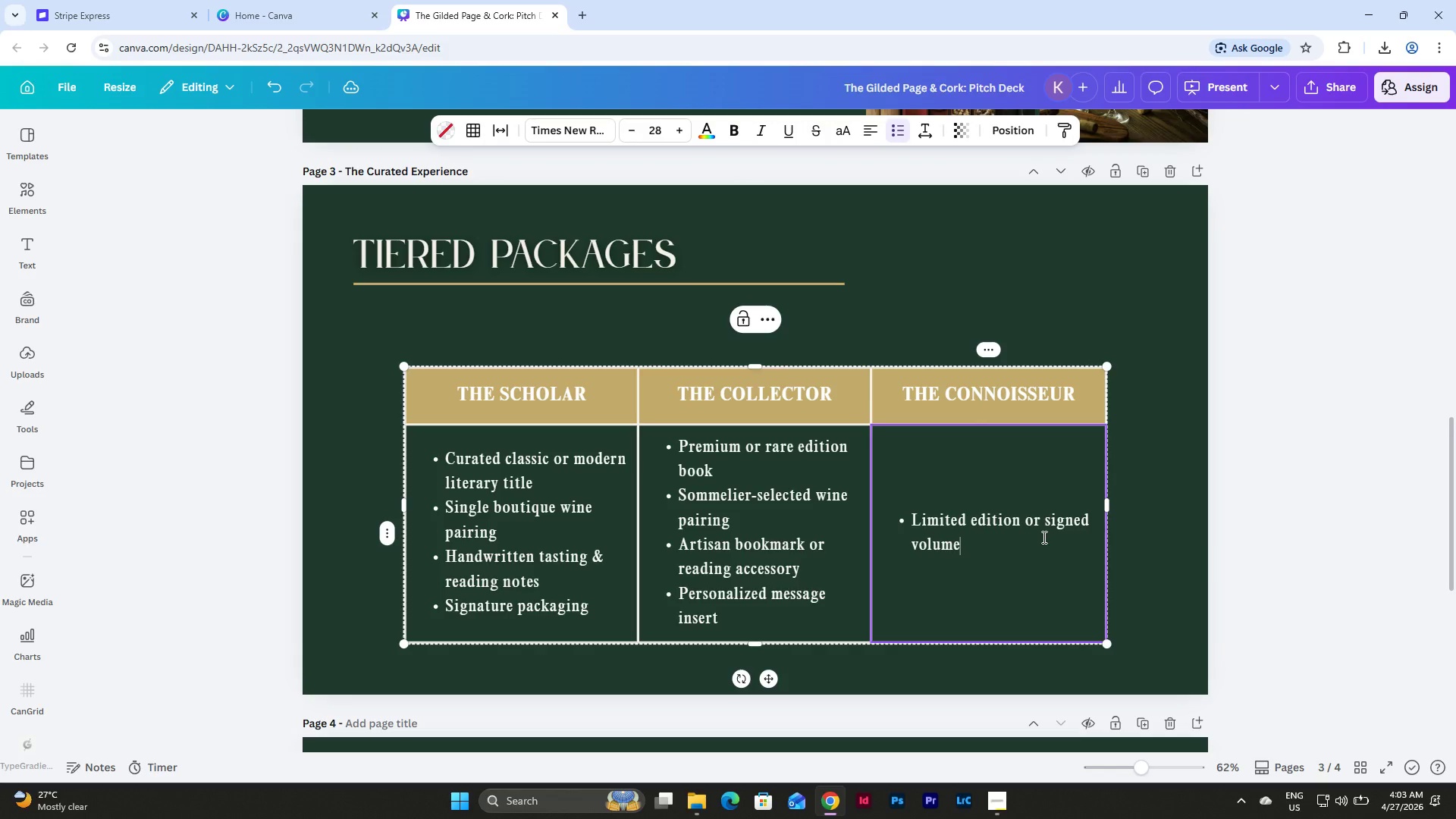 
key(Enter)
 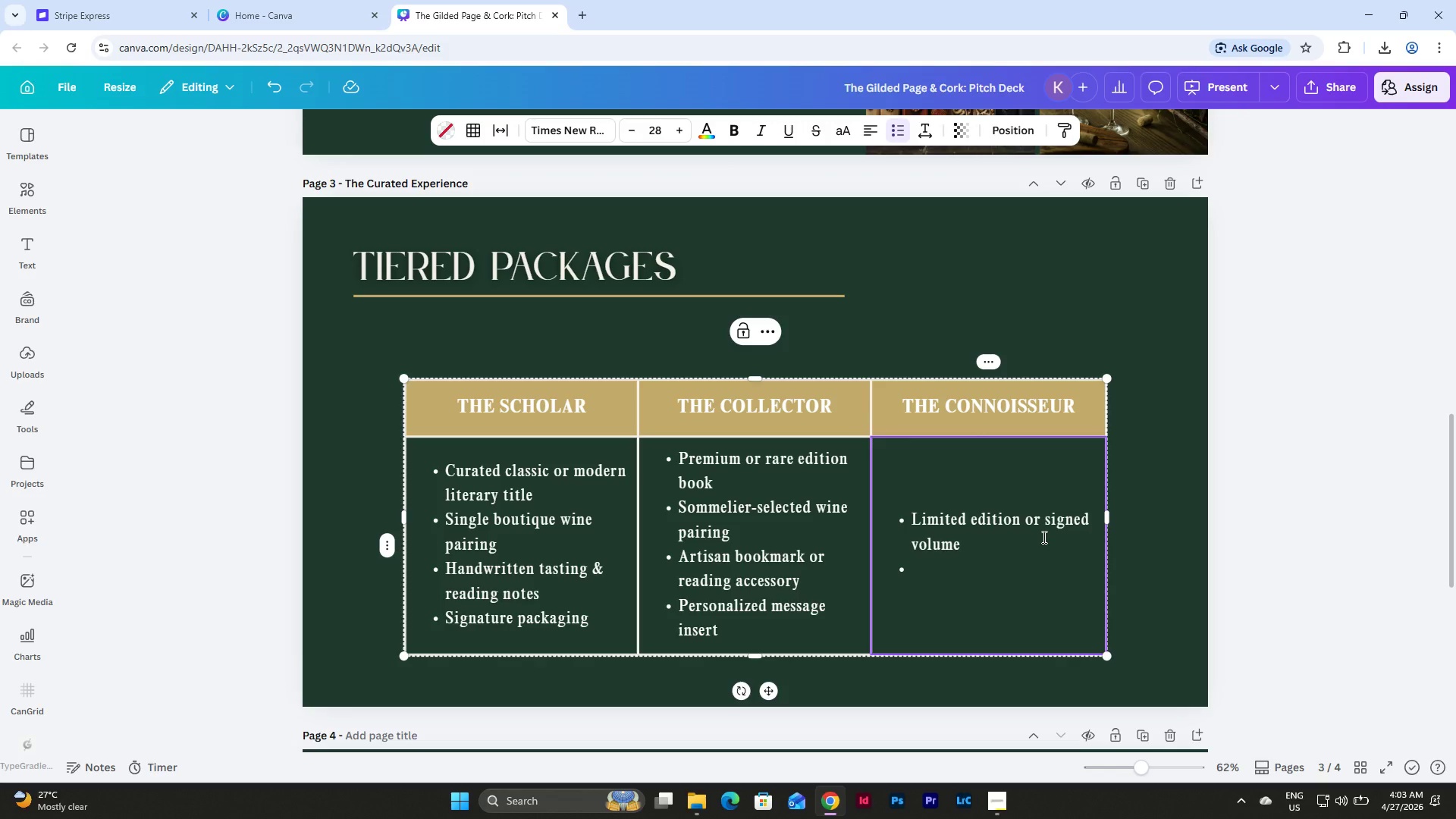 
type(Premium reserve wine)
 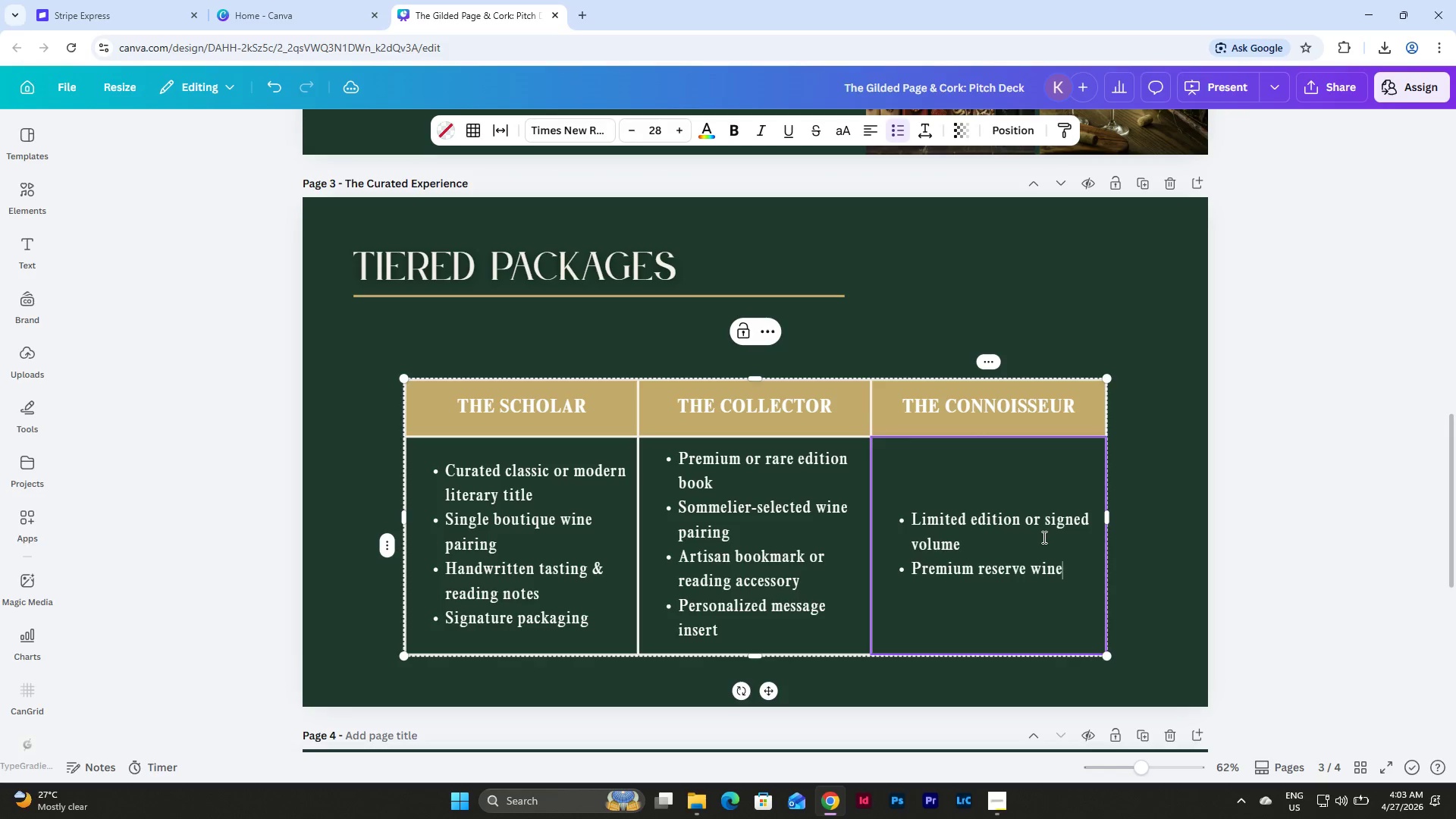 
key(Enter)
 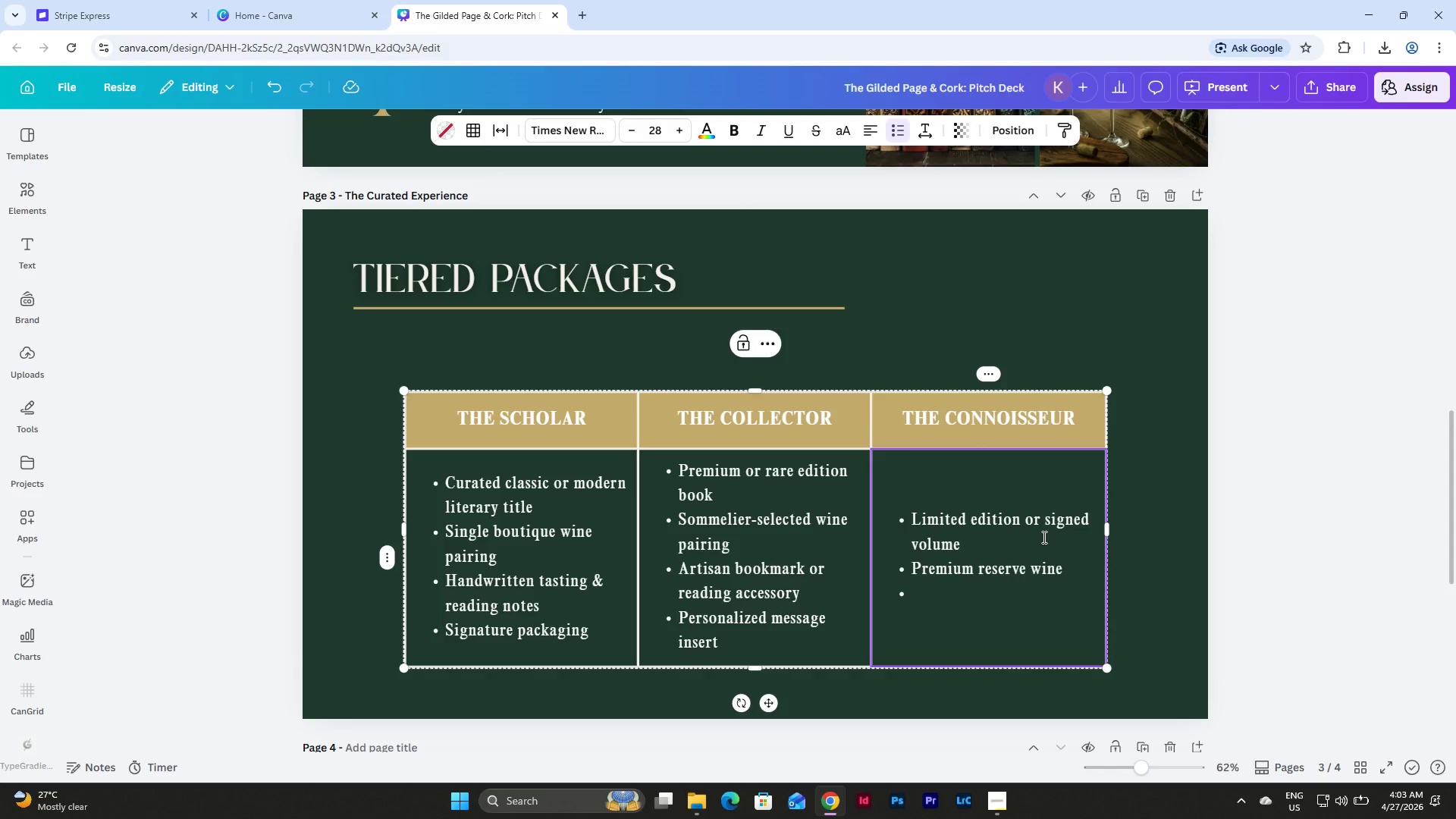 
type(Custom monogrammed details)
 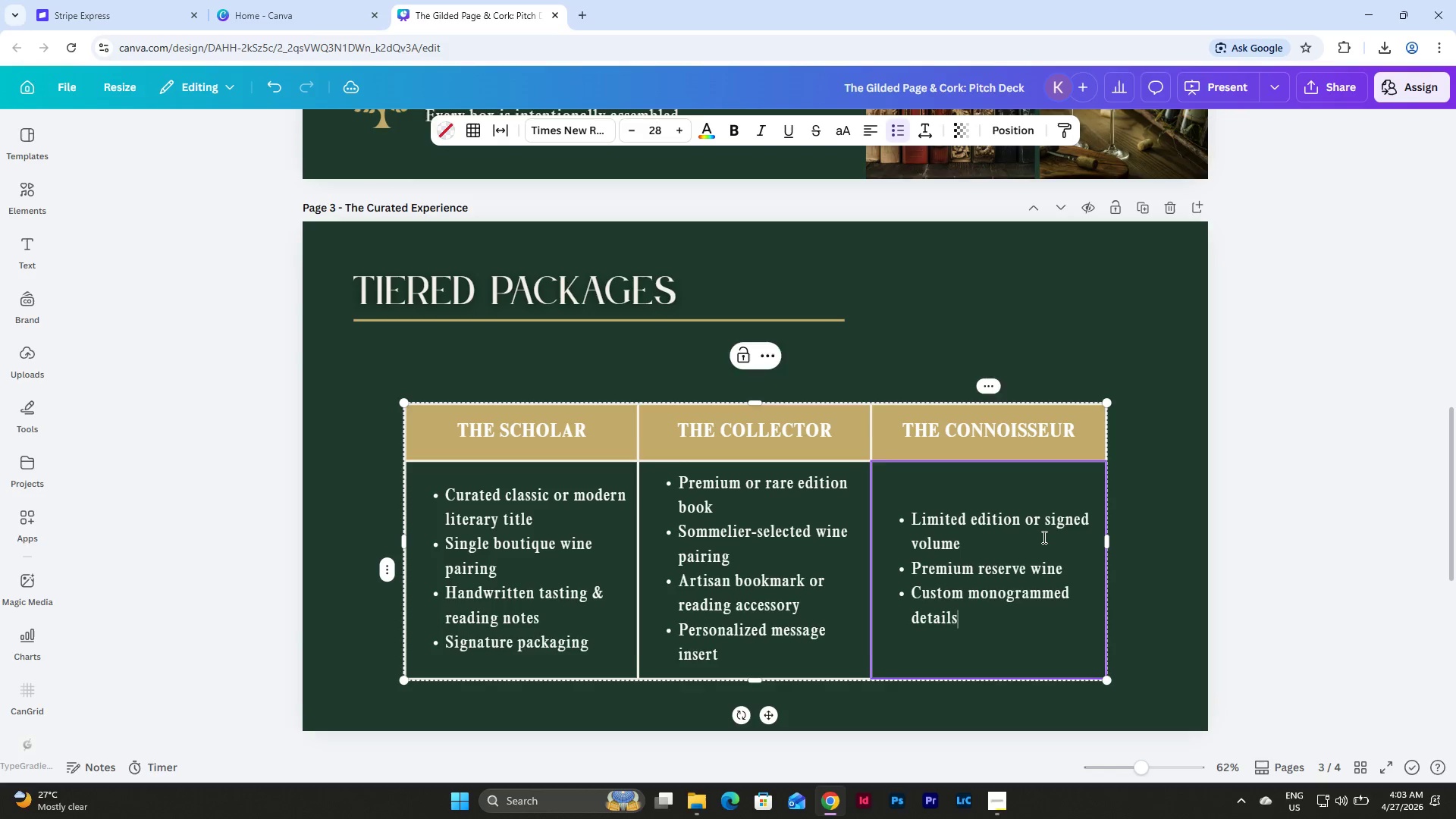 
key(Enter)
 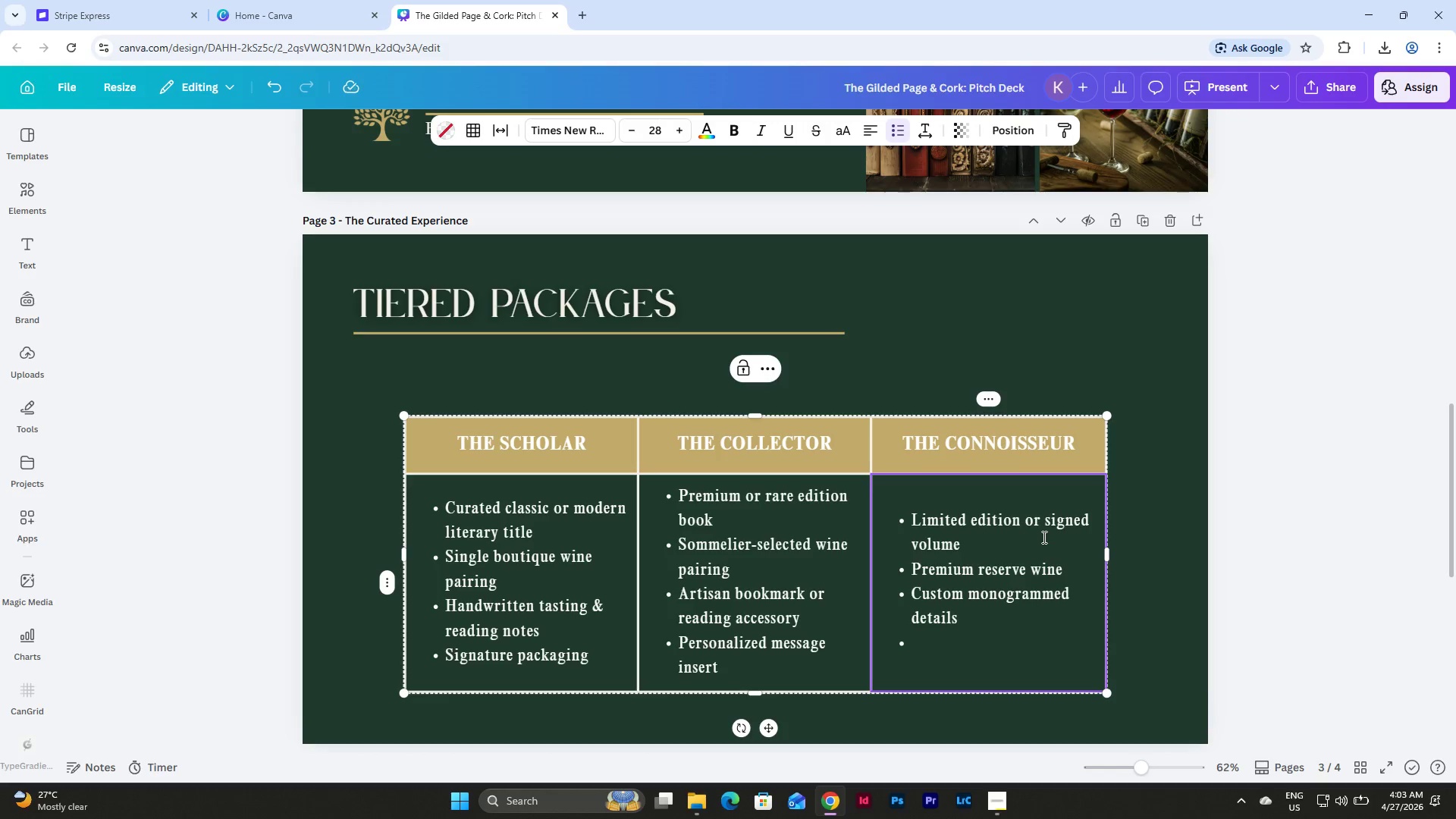 
type(Elevae)
key(Backspace)
type(ted keepsake)
 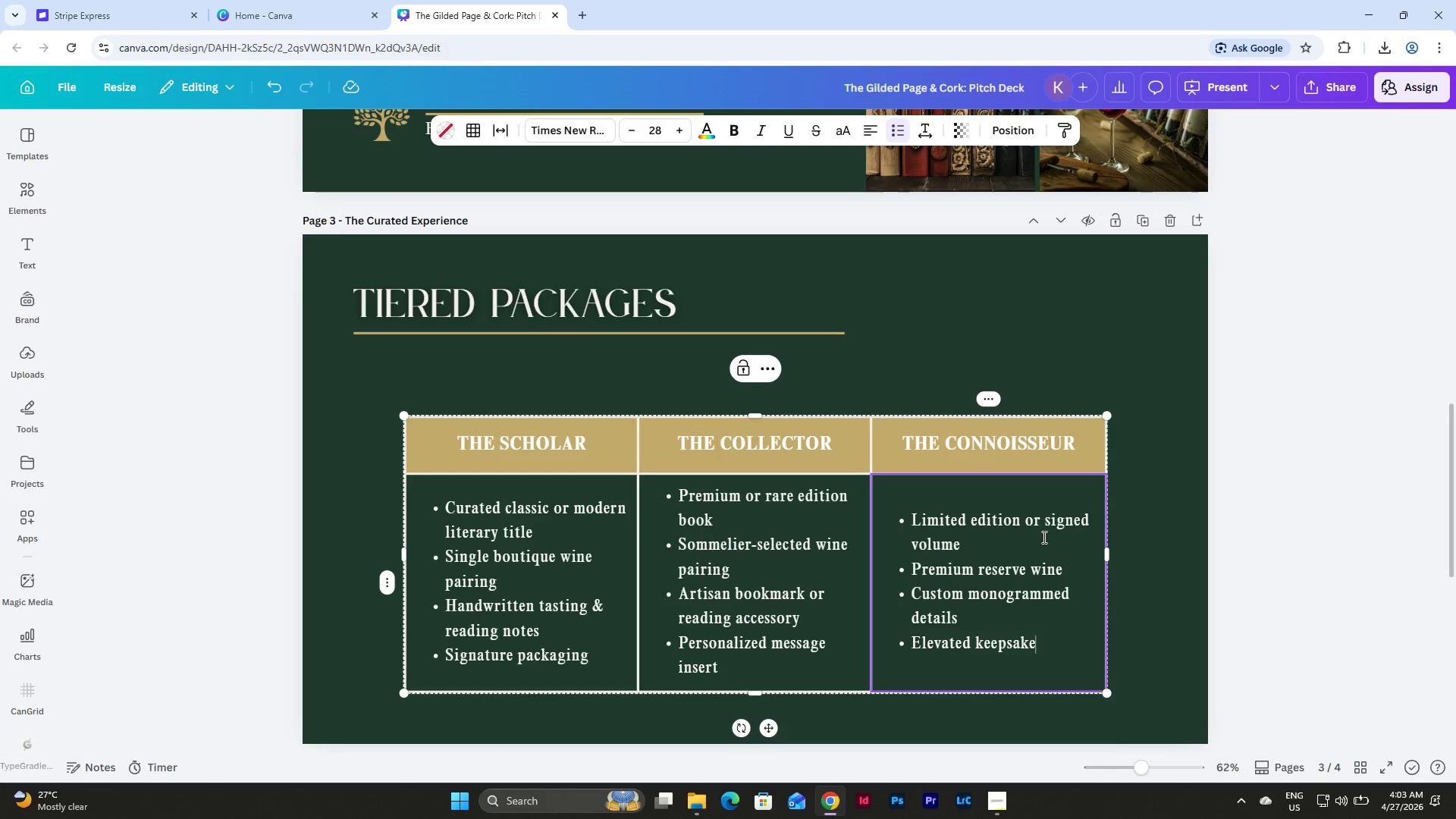 
type( packaging)
 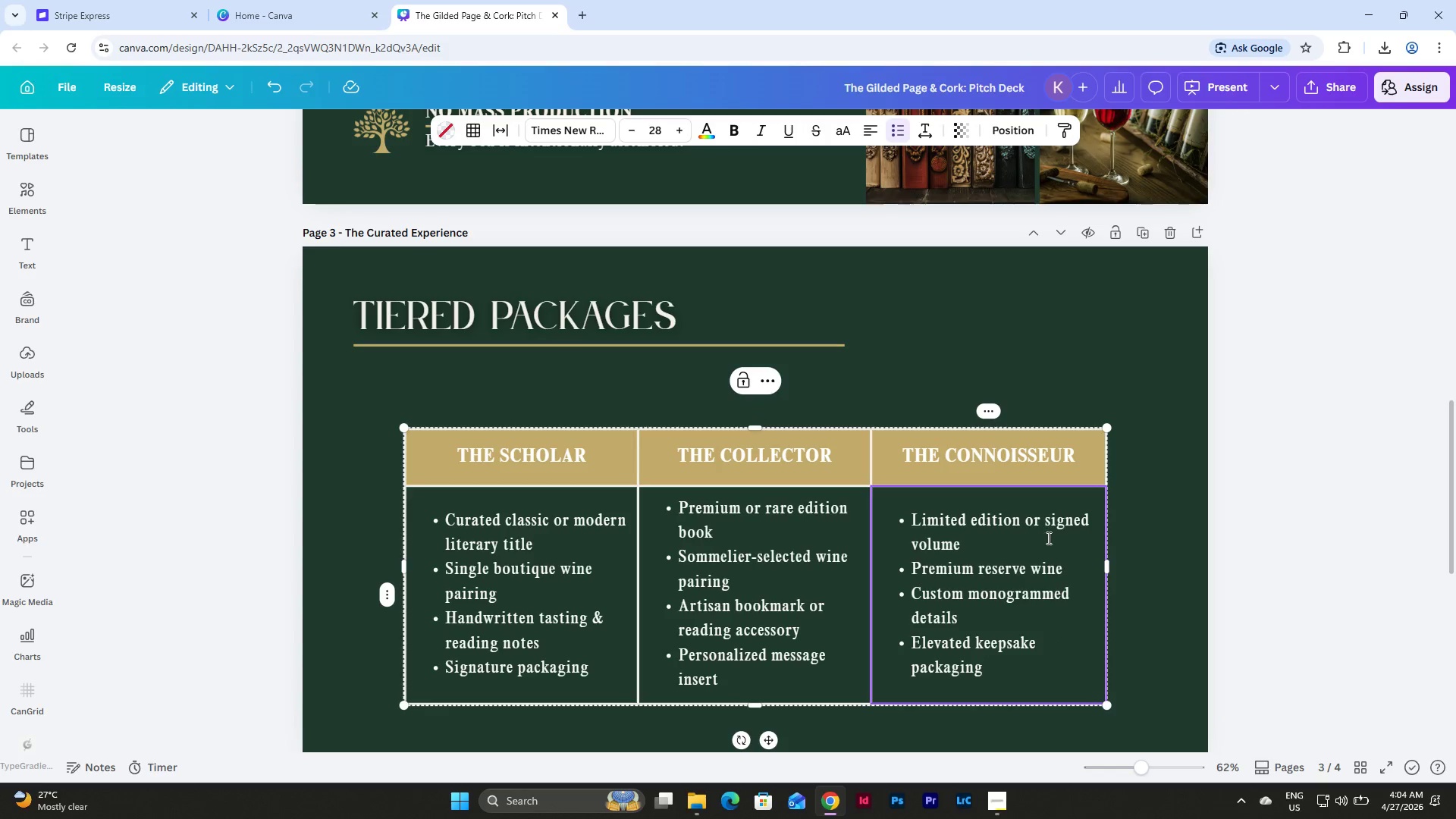 
left_click([1145, 578])
 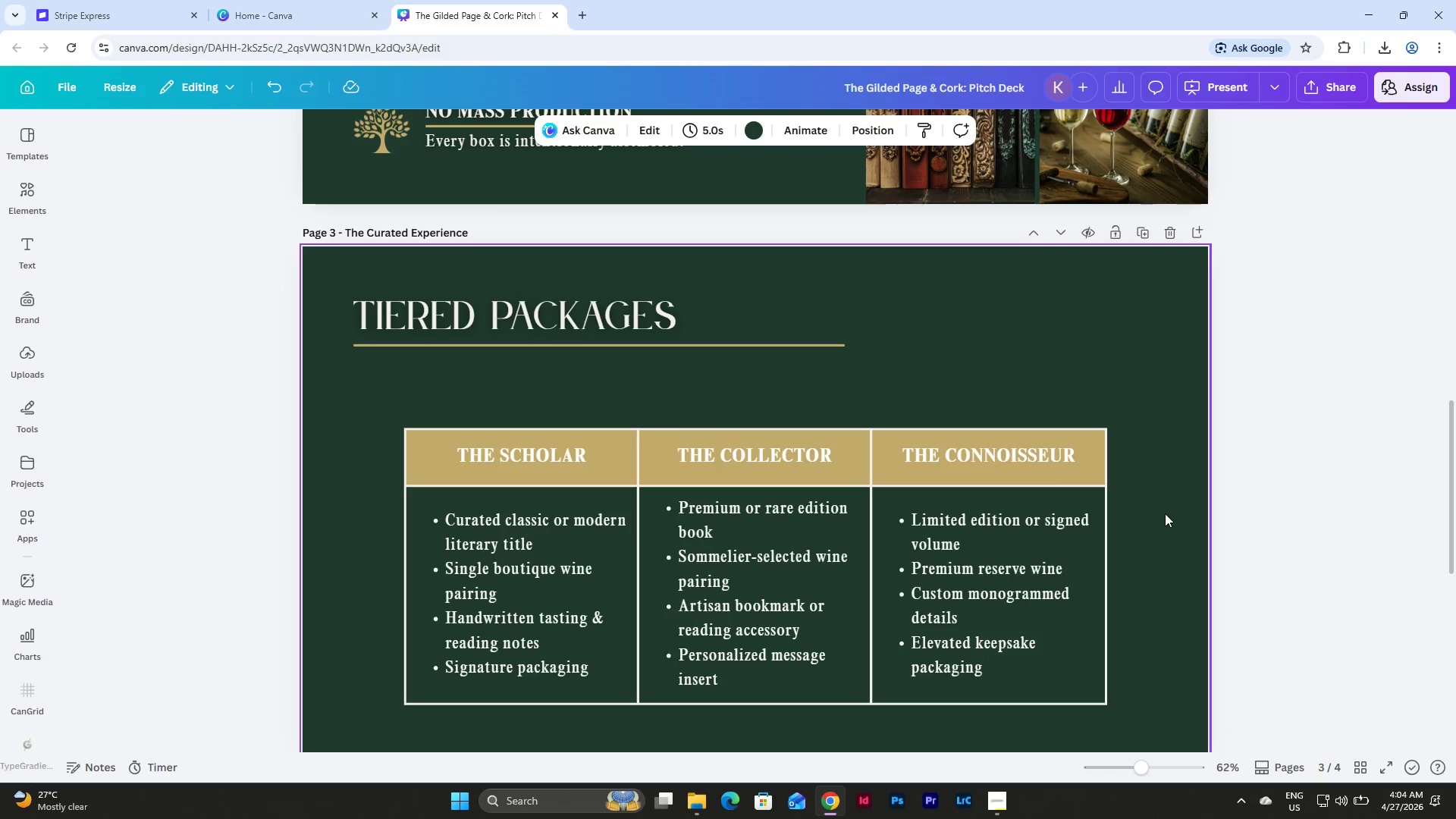 
left_click([698, 457])
 